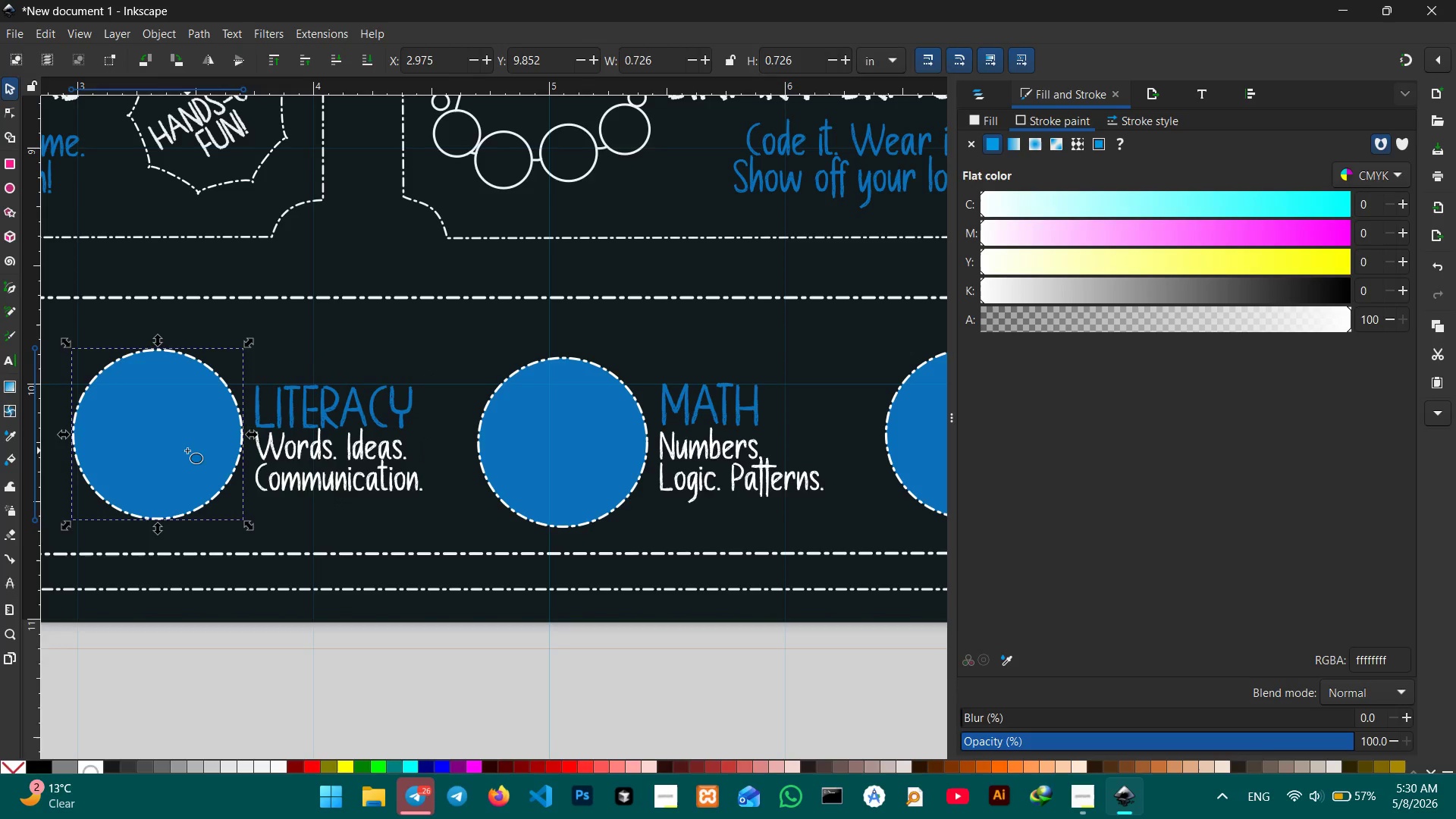 
left_click_drag(start_coordinate=[187, 450], to_coordinate=[187, 463])
 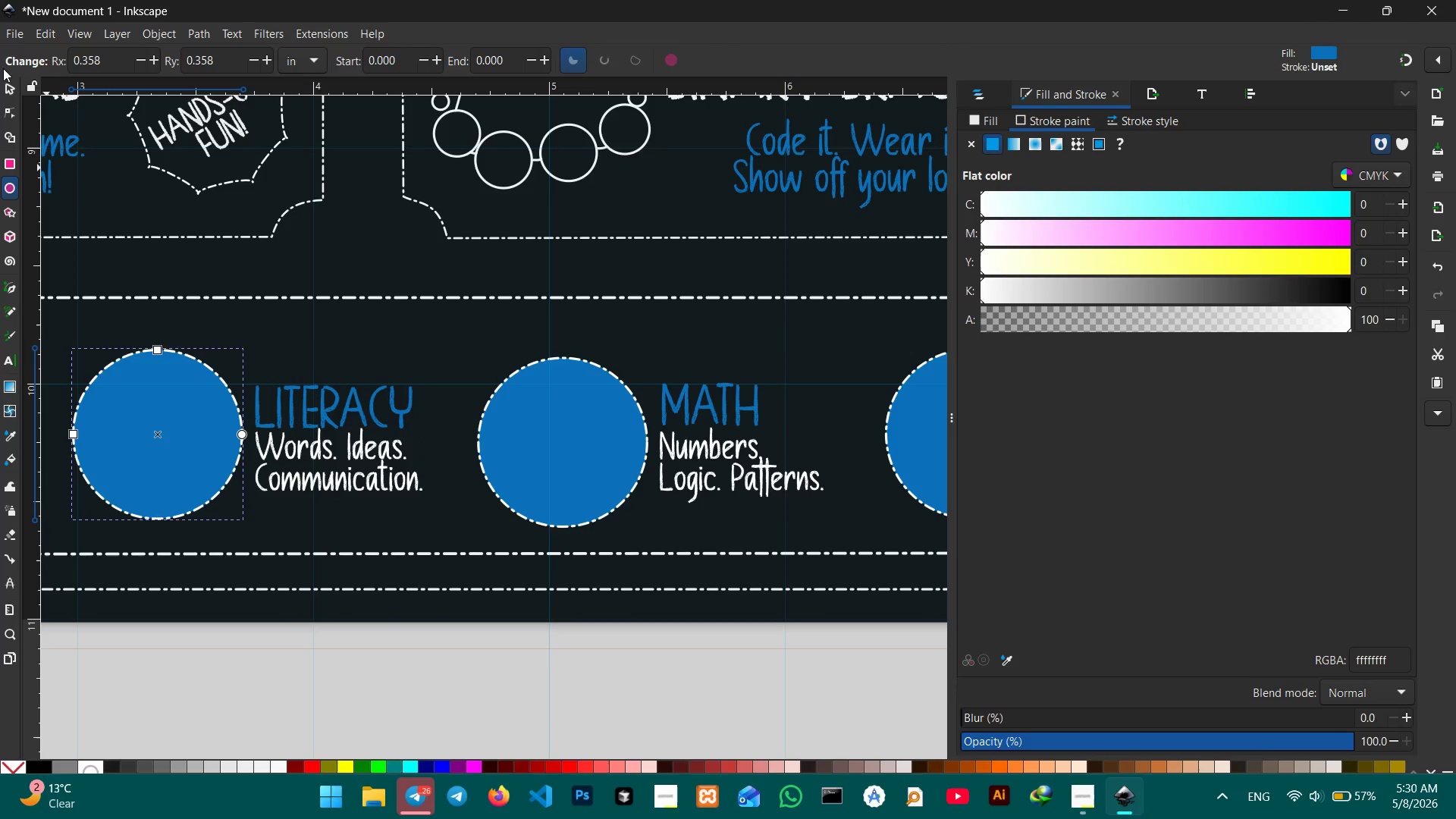 
left_click([5, 84])
 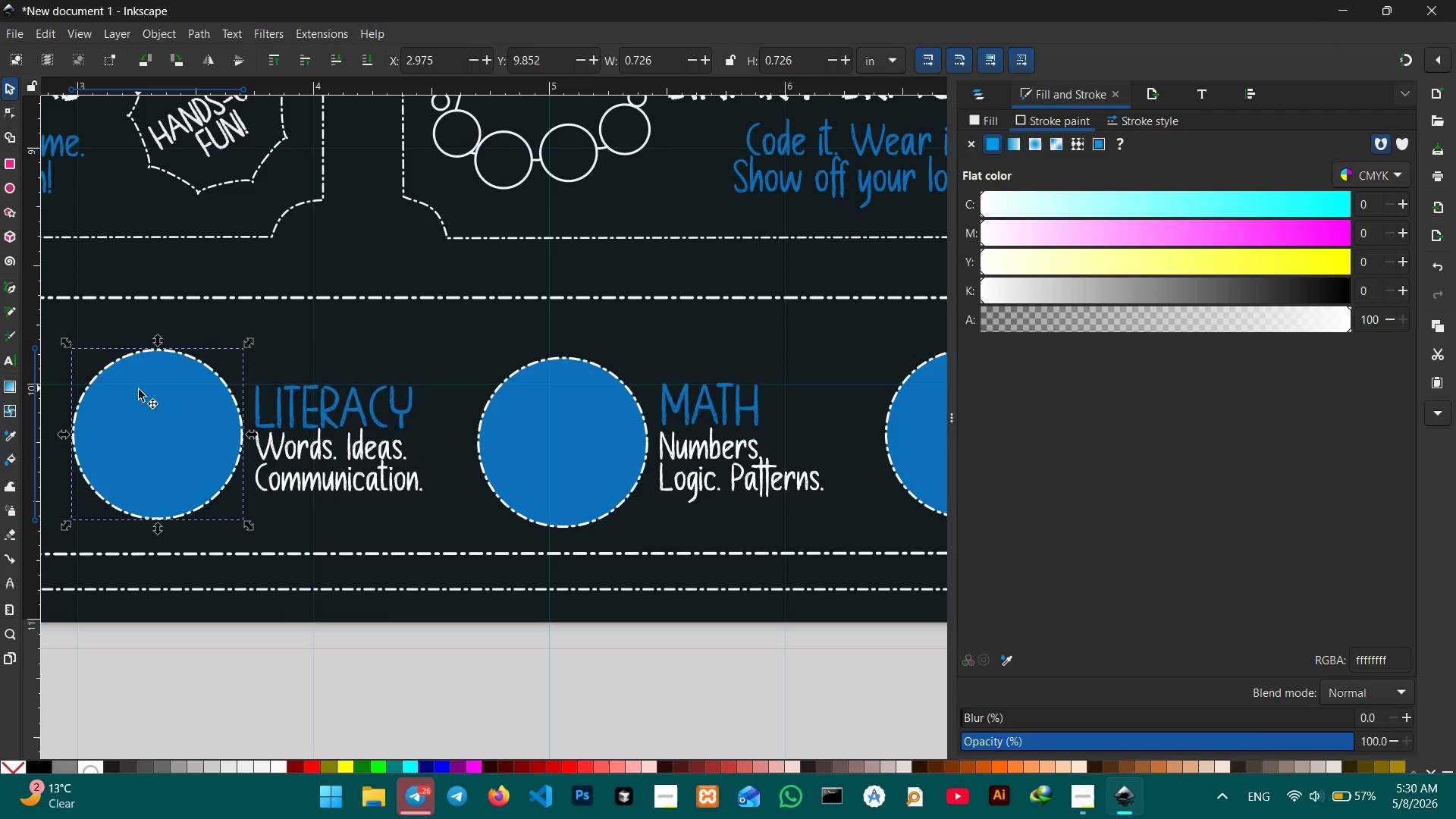 
left_click_drag(start_coordinate=[140, 390], to_coordinate=[143, 397])
 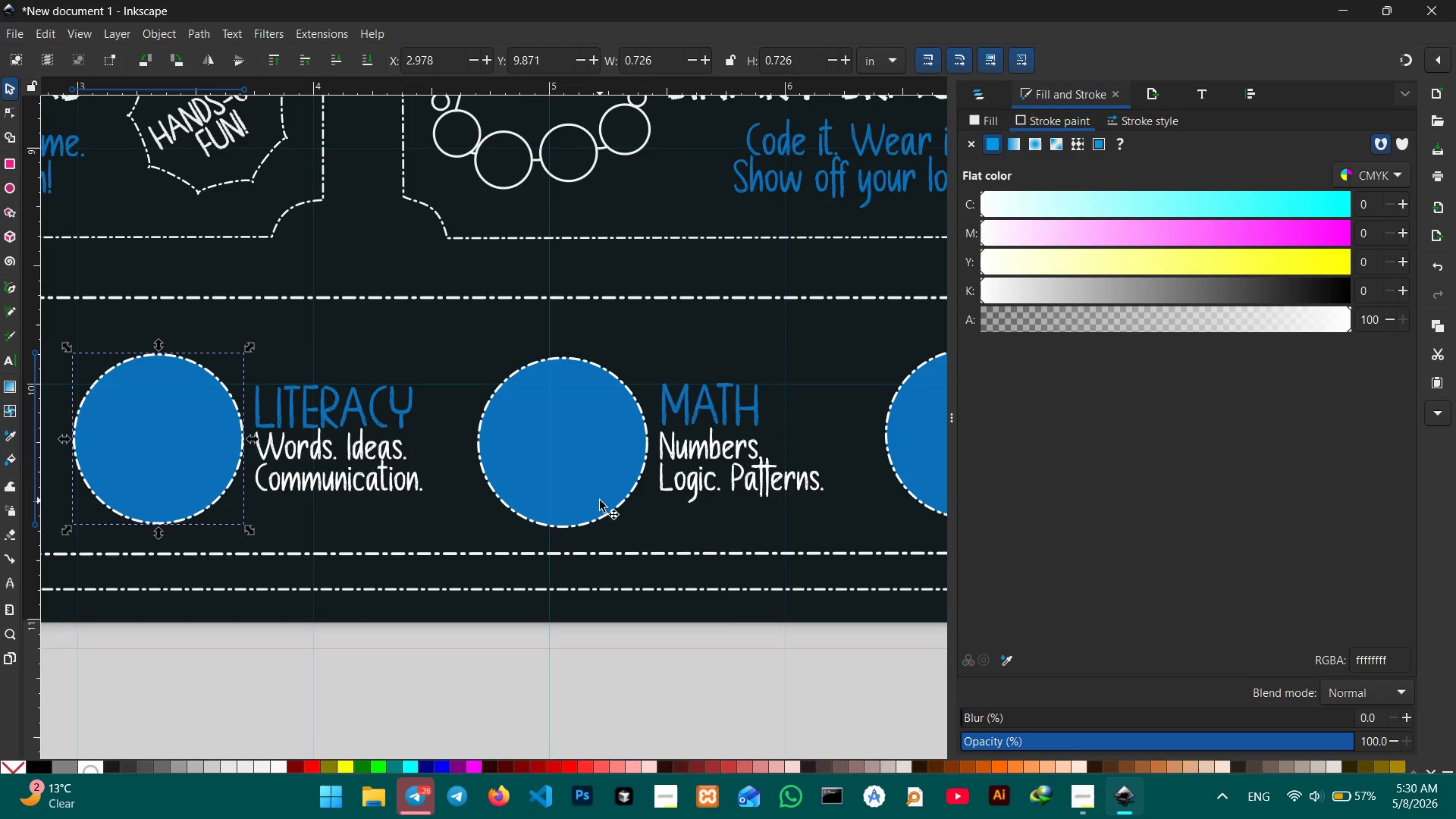 
hold_key(key=Space, duration=1.0)
 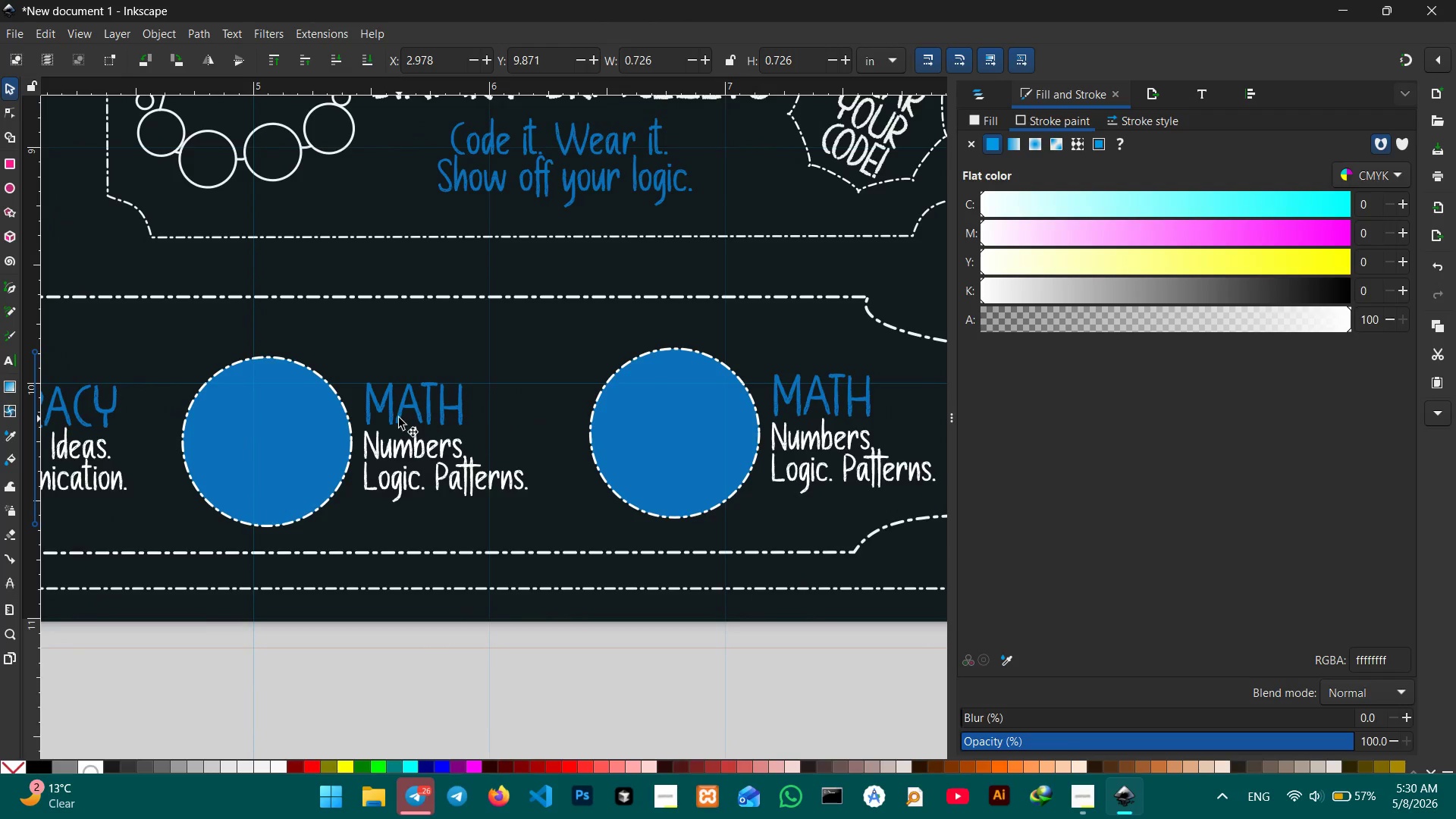 
left_click_drag(start_coordinate=[600, 500], to_coordinate=[304, 500])
 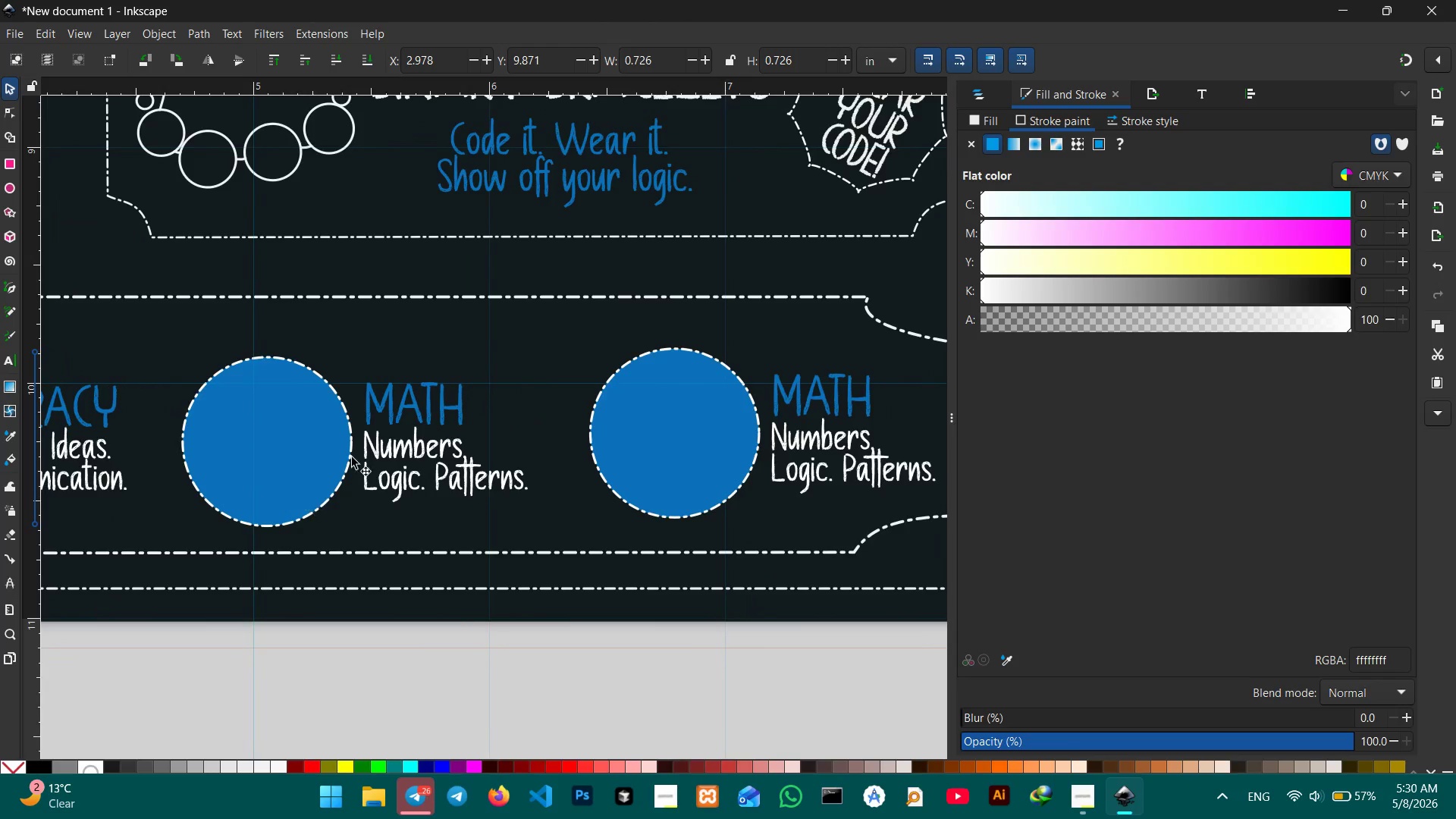 
hold_key(key=Space, duration=19.91)
 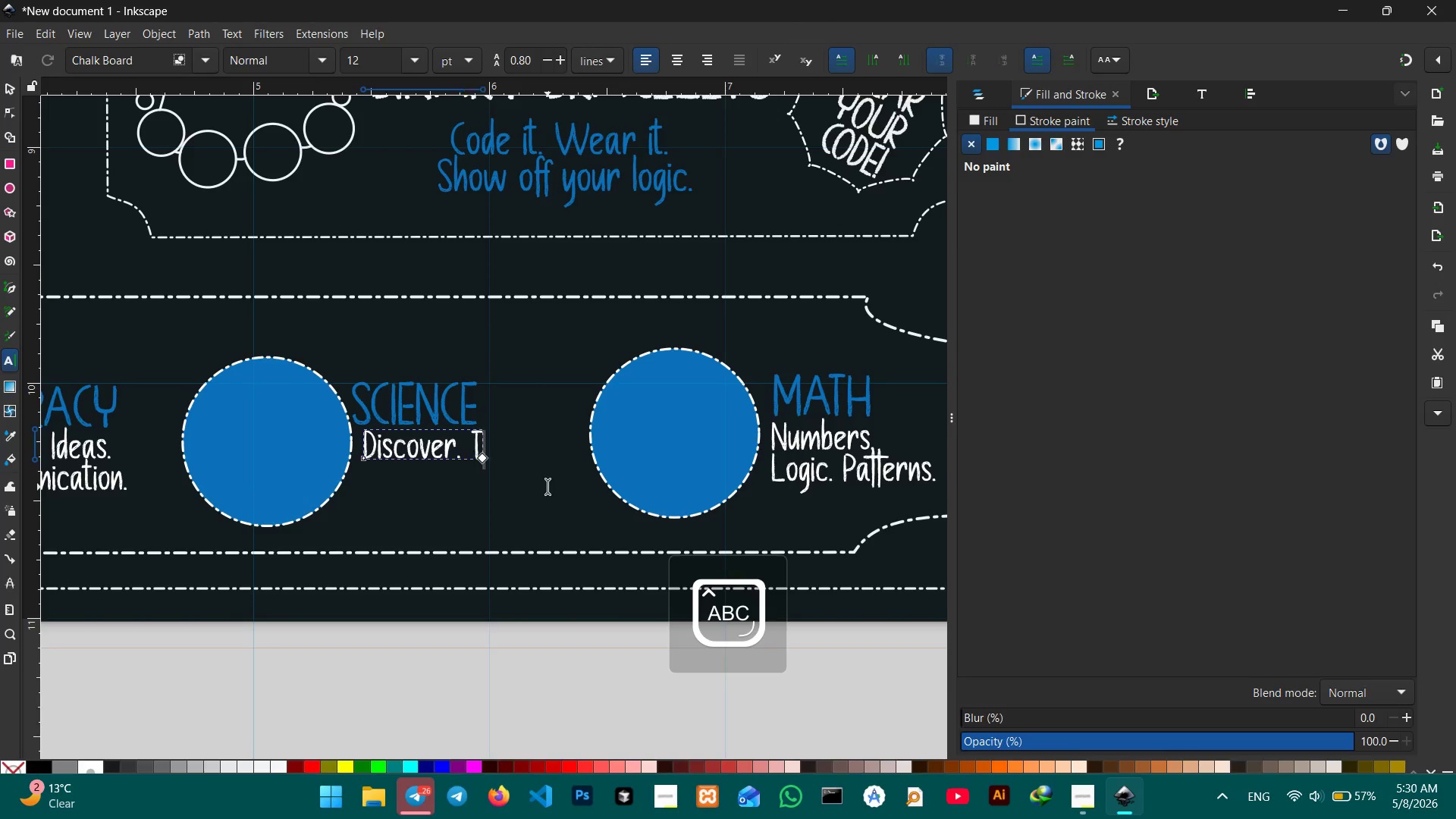 
double_click([400, 416])
 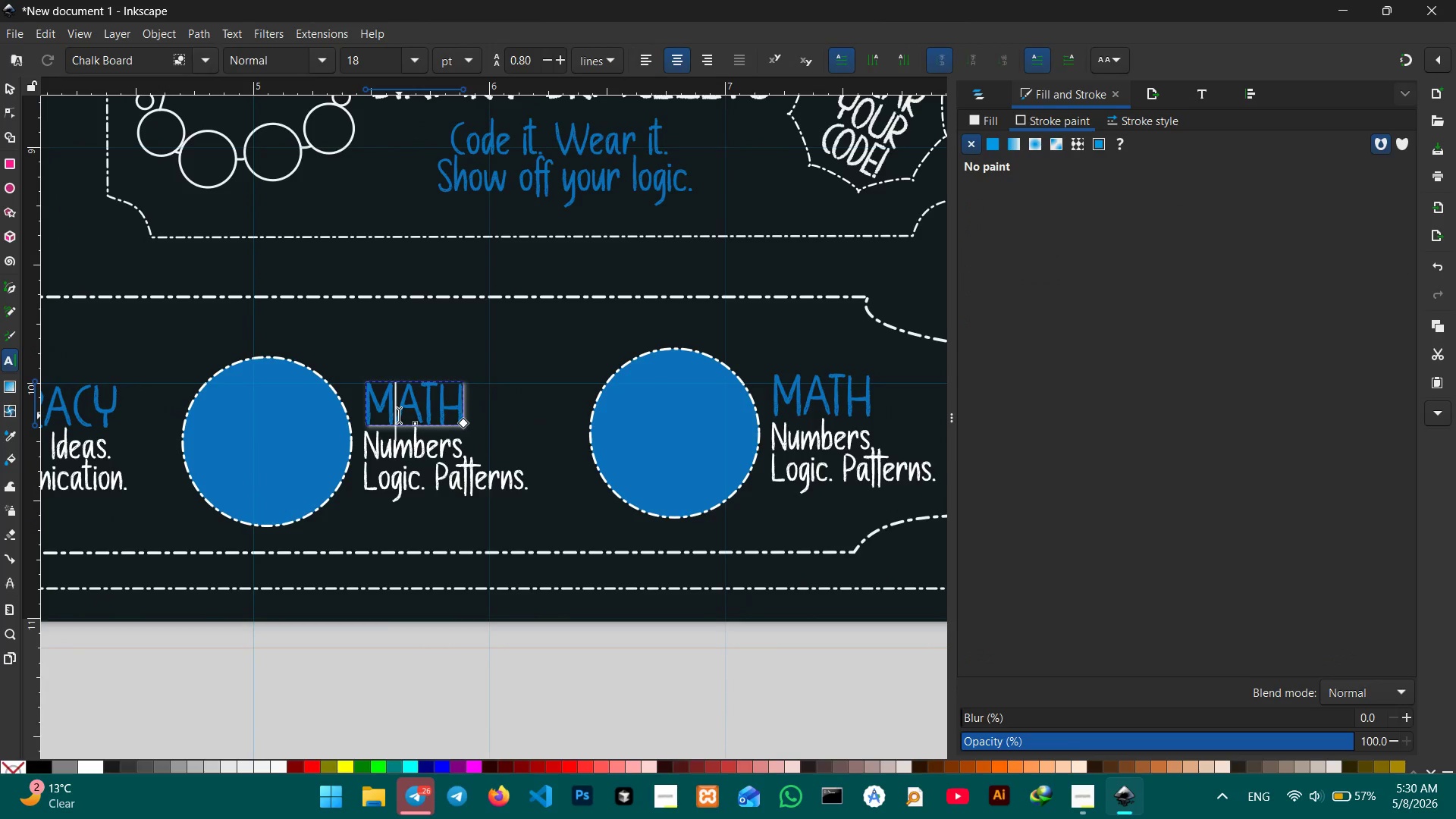 
double_click([399, 416])
 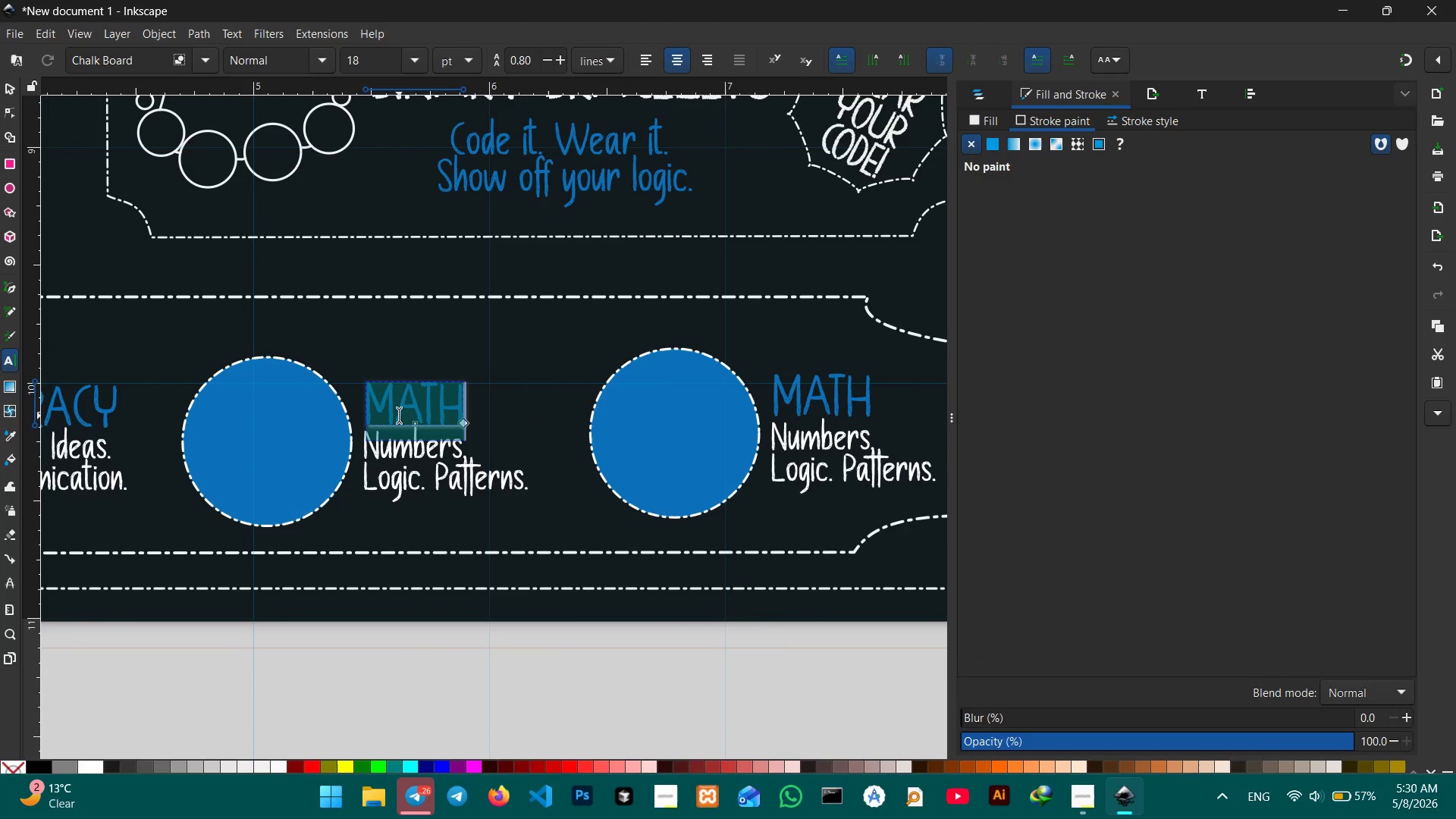 
type(SCIENCE)
 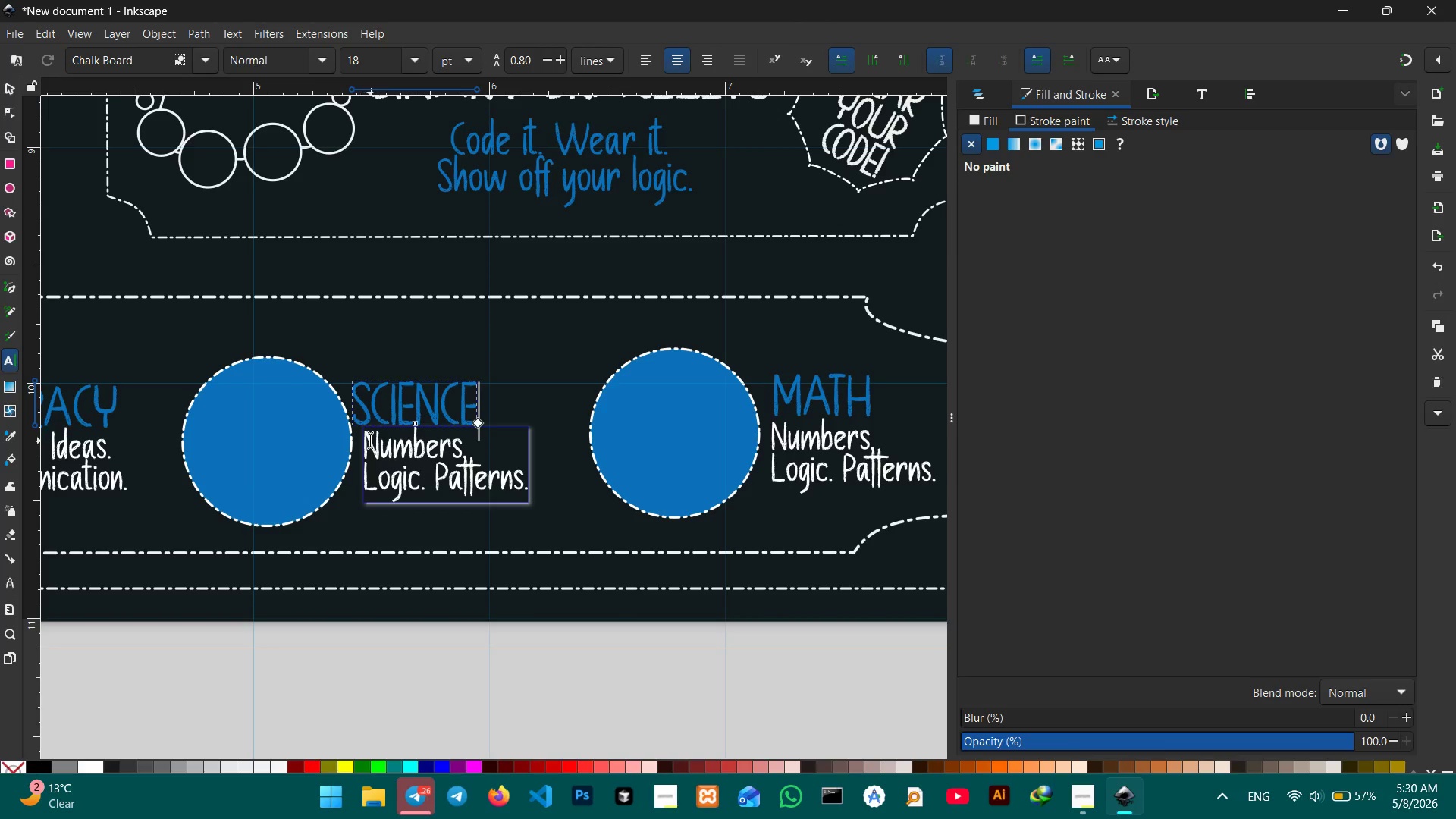 
left_click_drag(start_coordinate=[369, 441], to_coordinate=[548, 487])
 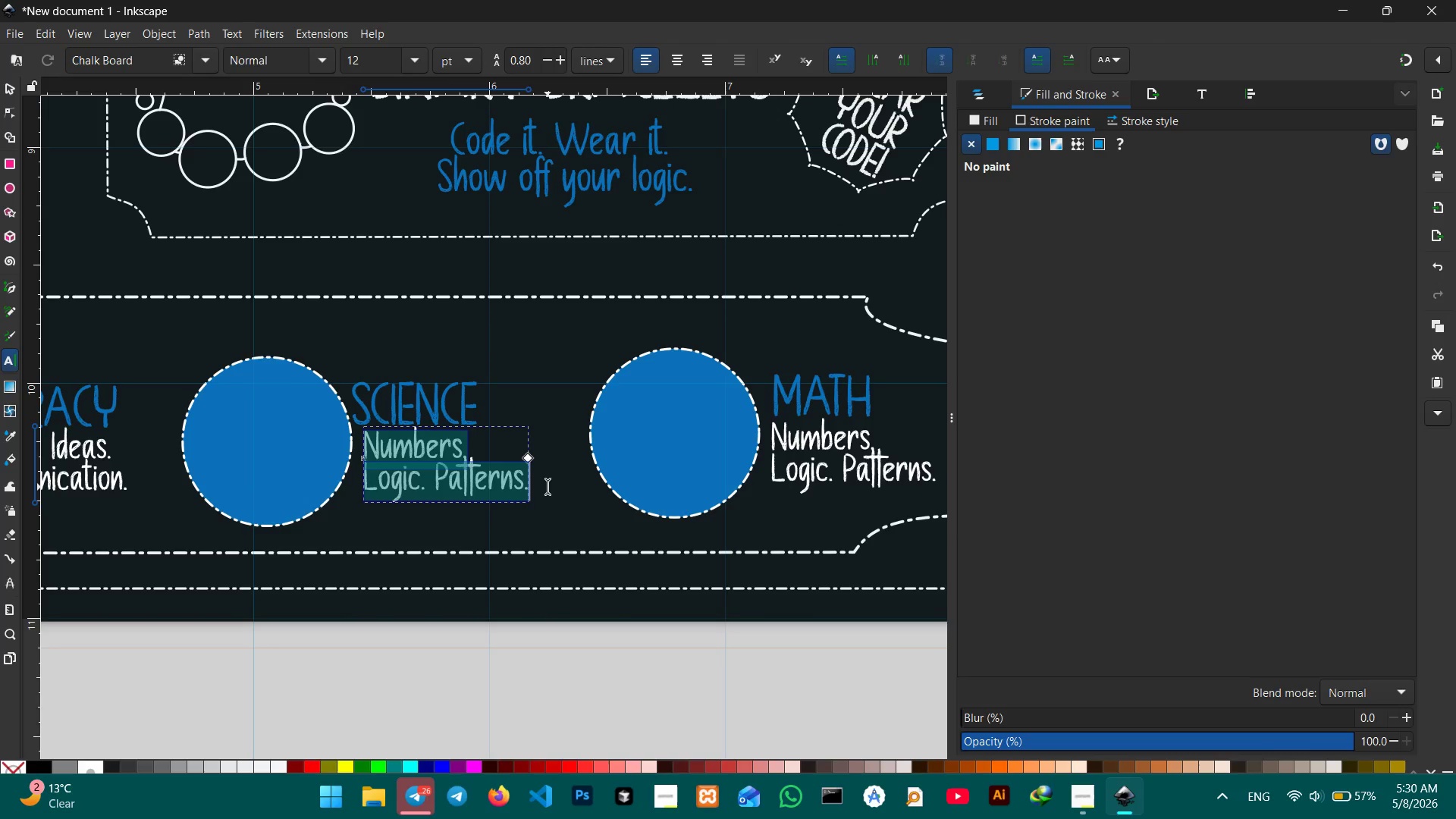 
type(Discover.Test)
 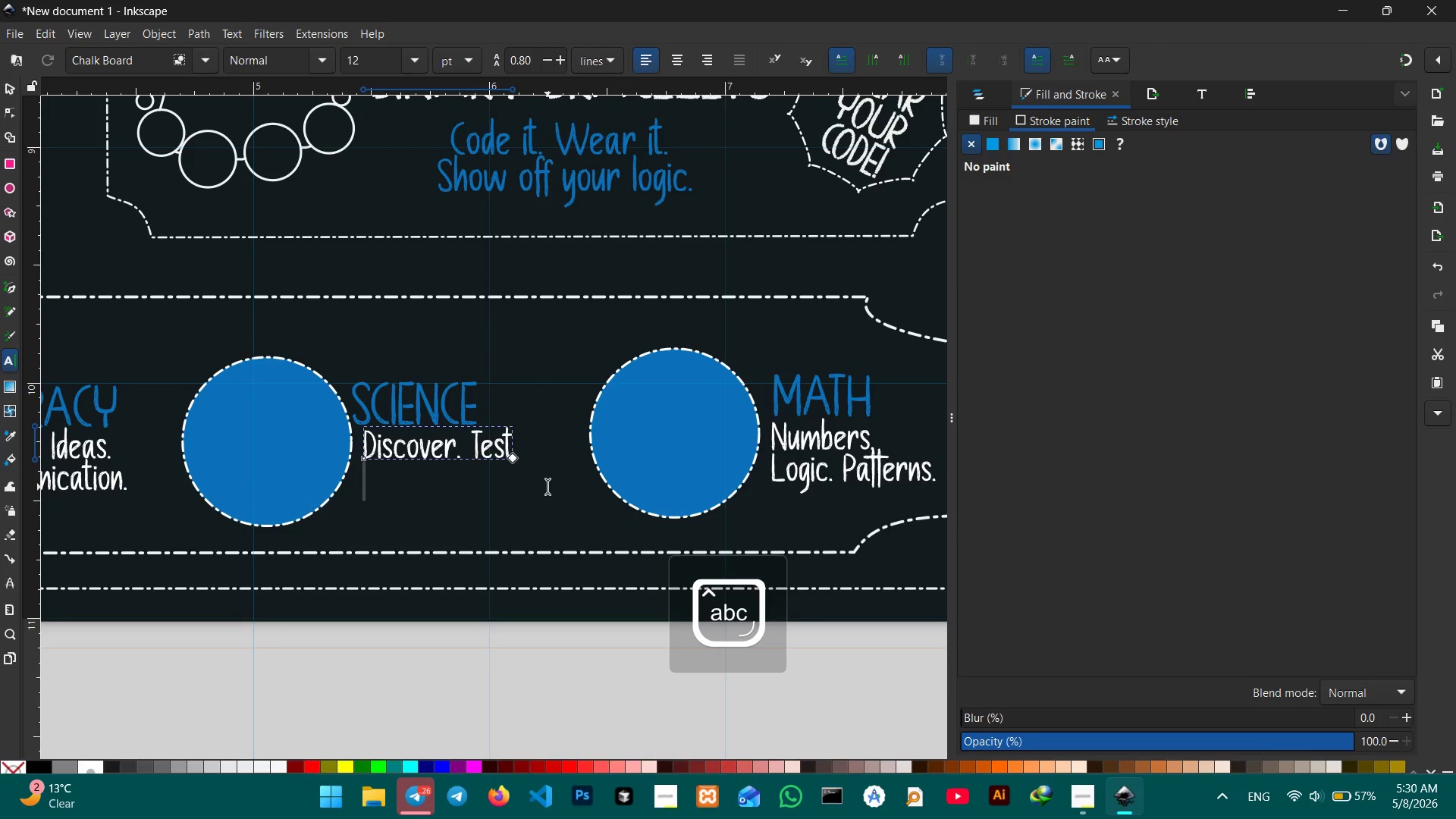 
key(Shift+Enter)
 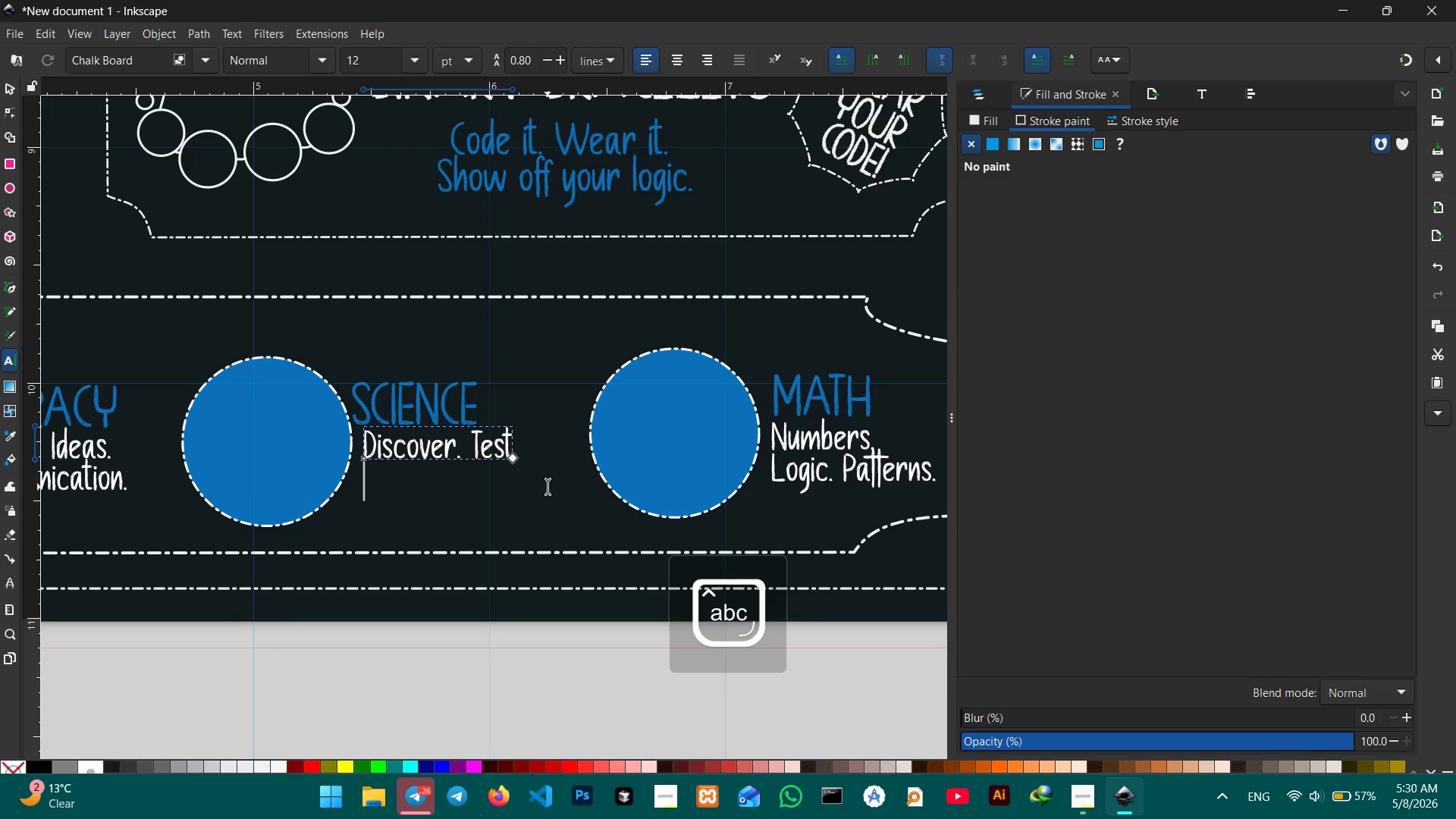 
type(Understand.)
 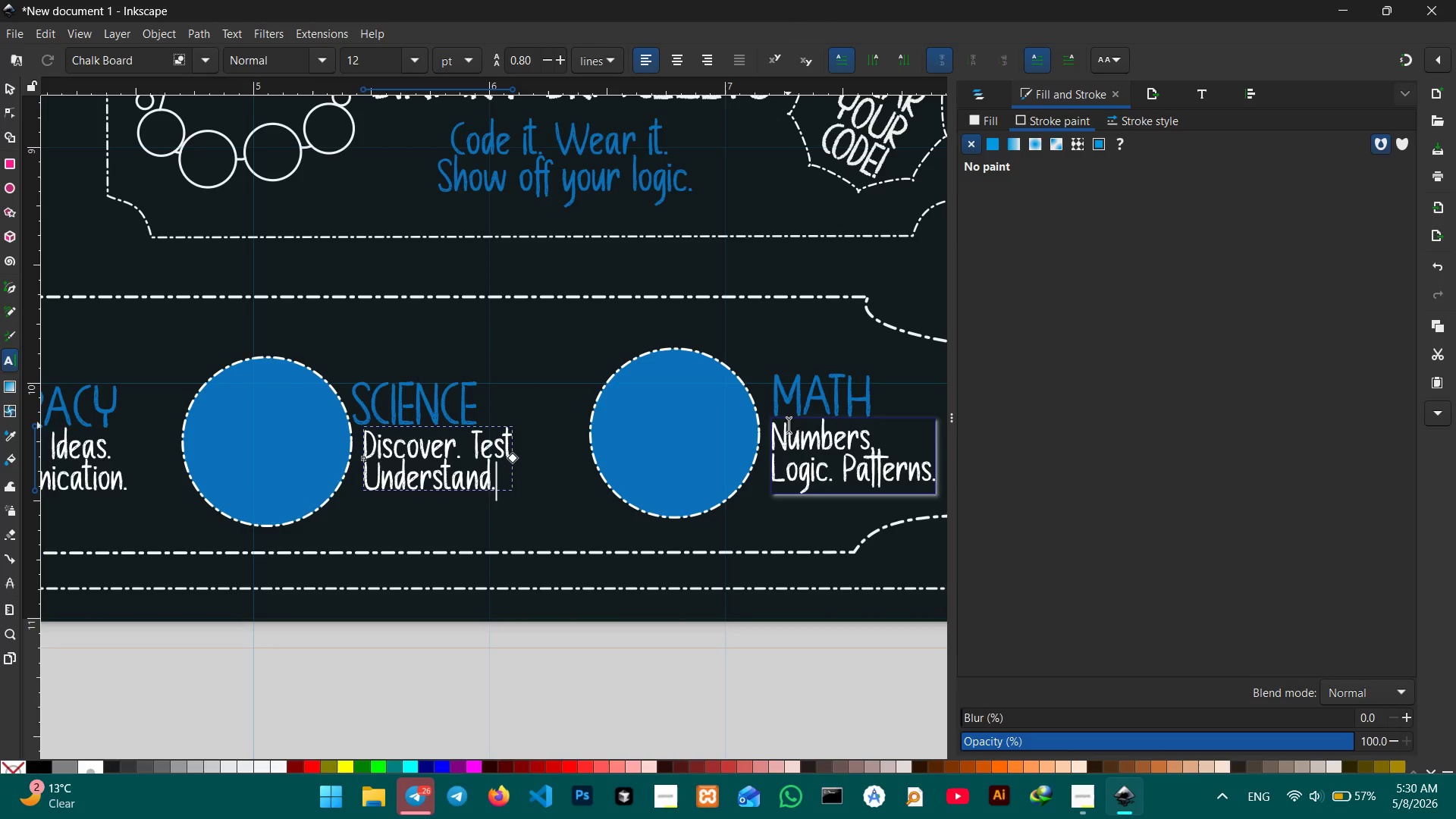 
double_click([799, 400])
 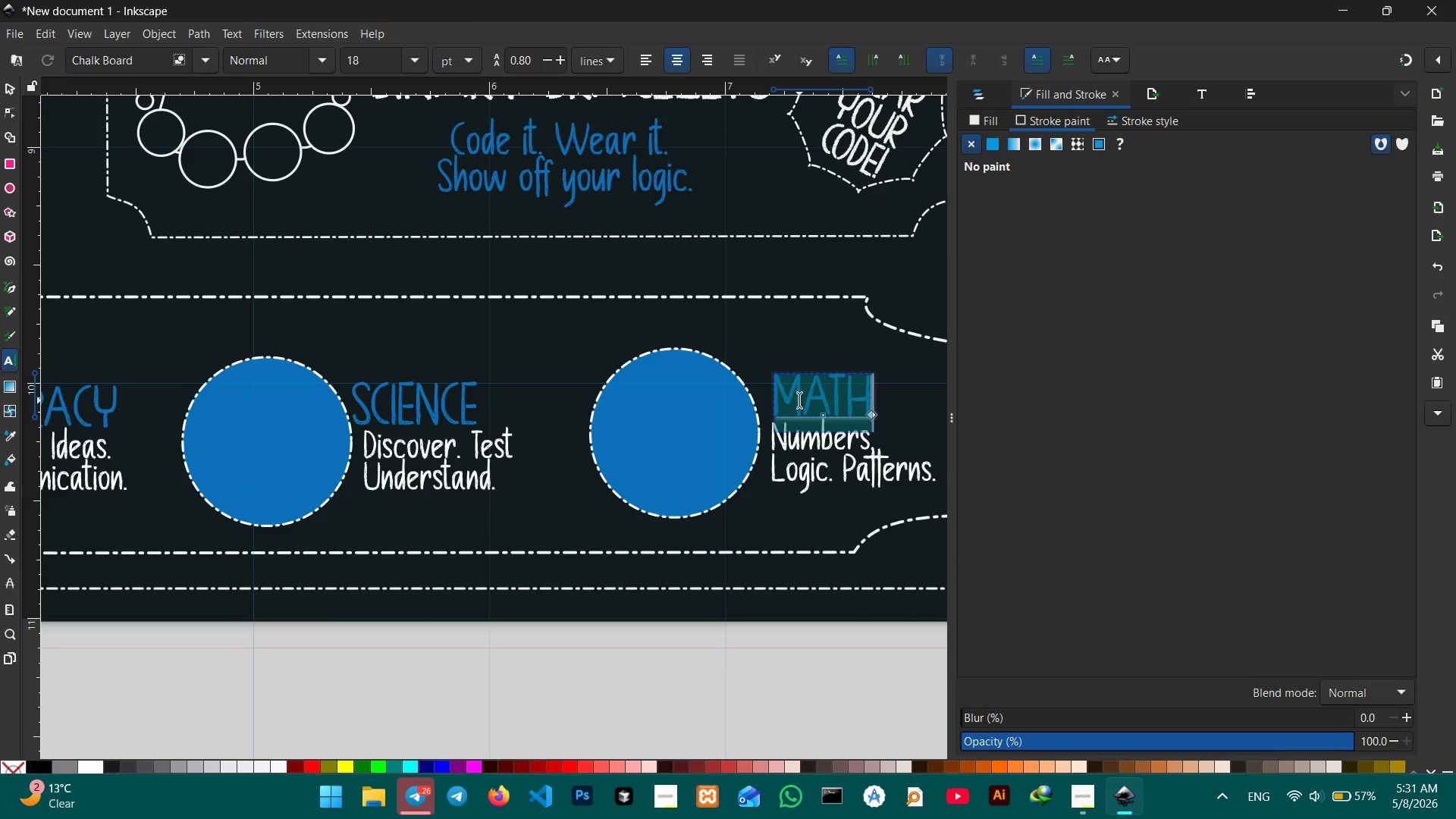 
wait(13.99)
 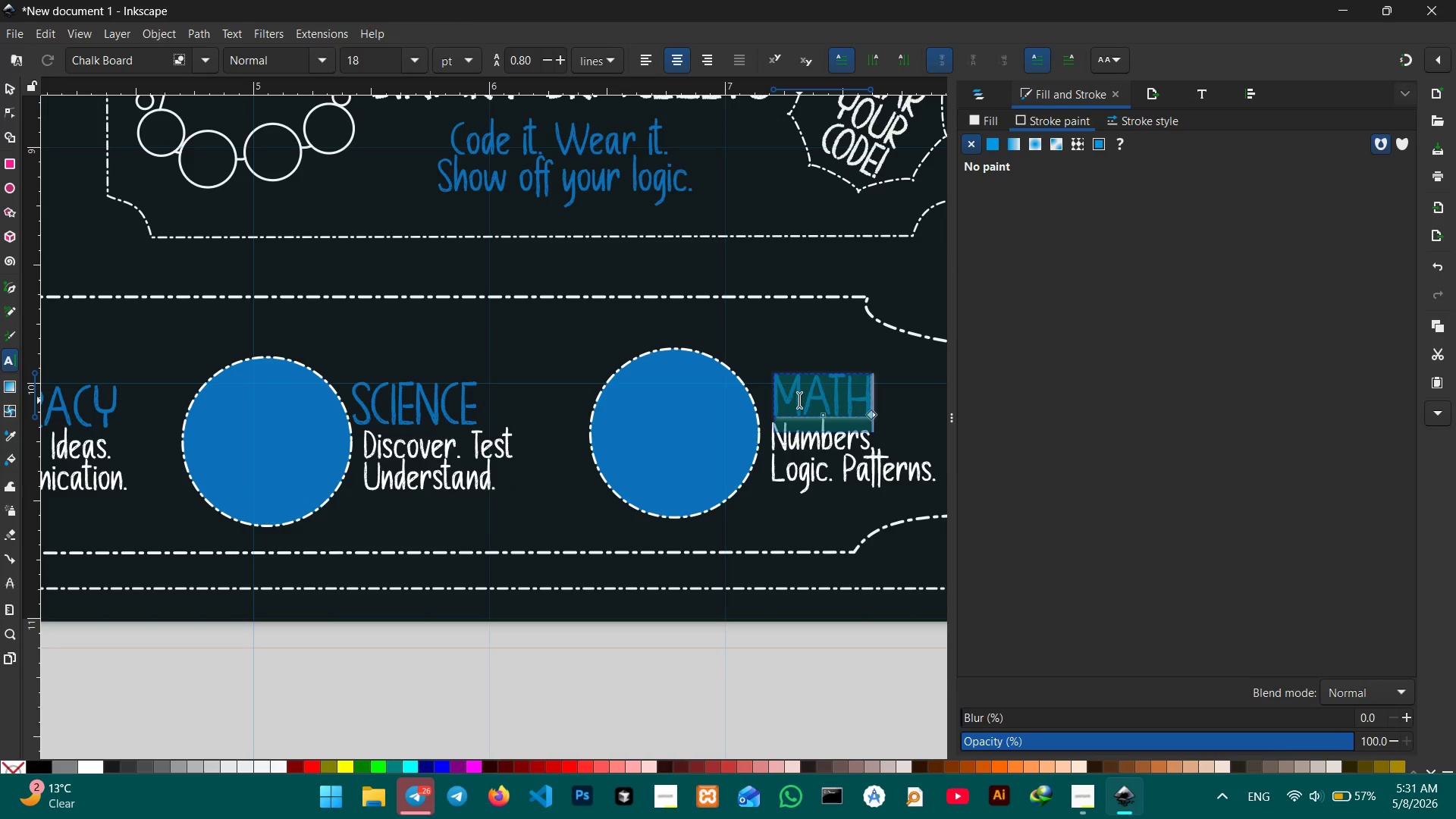 
left_click([511, 450])
 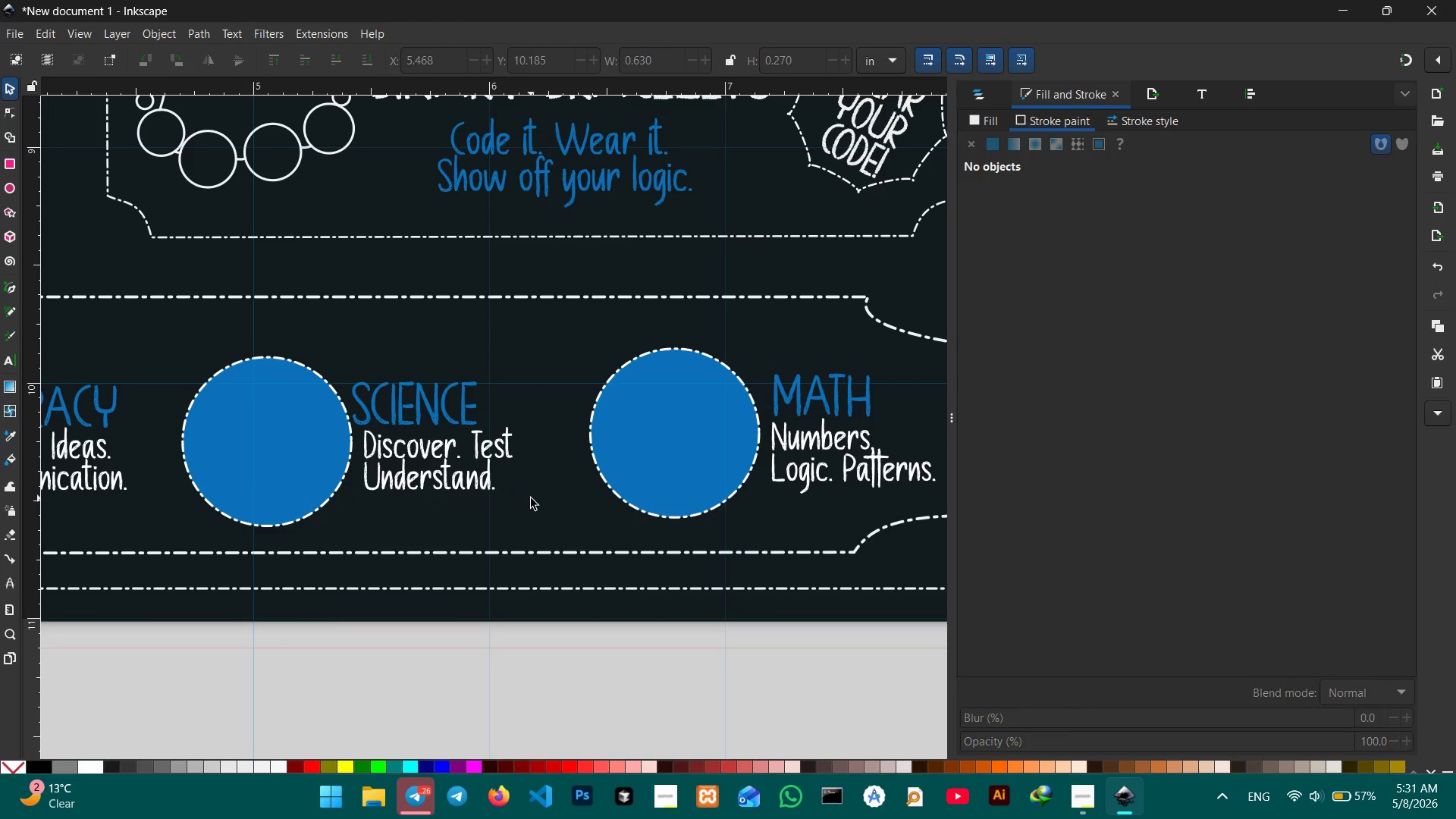 
scroll: coordinate [531, 498], scroll_direction: none, amount: 0.0
 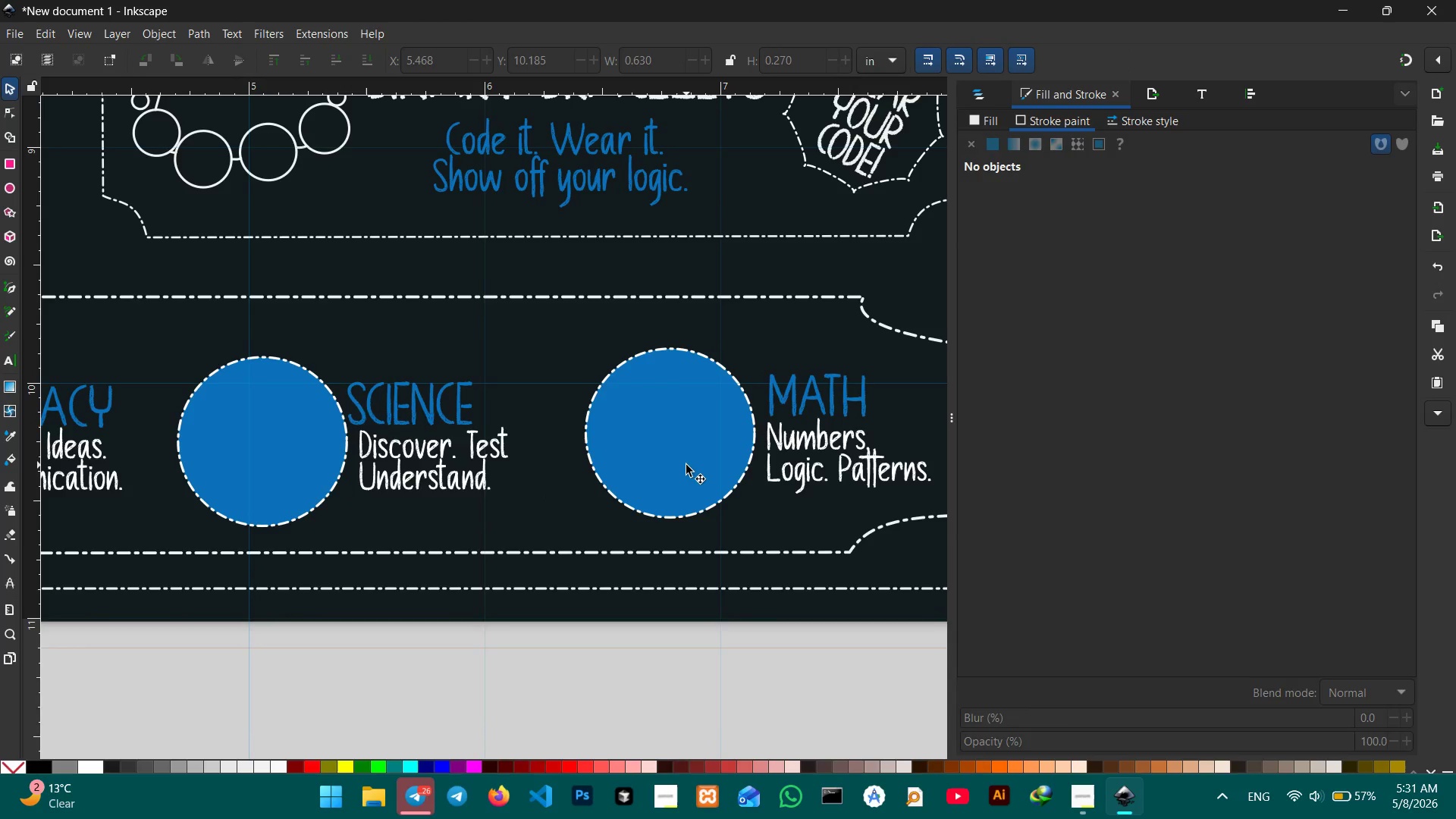 
left_click([686, 465])
 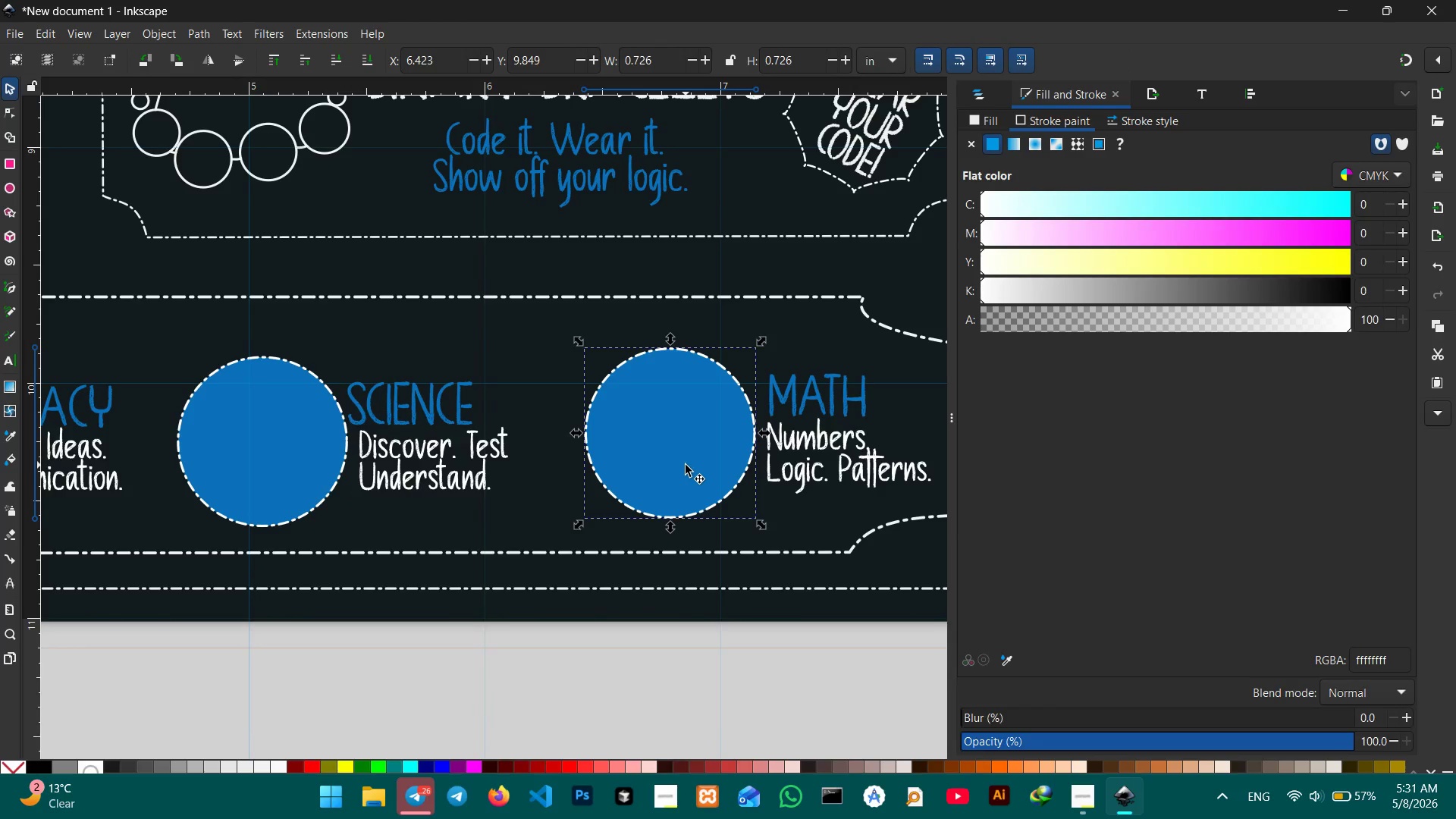 
key(Backspace)
 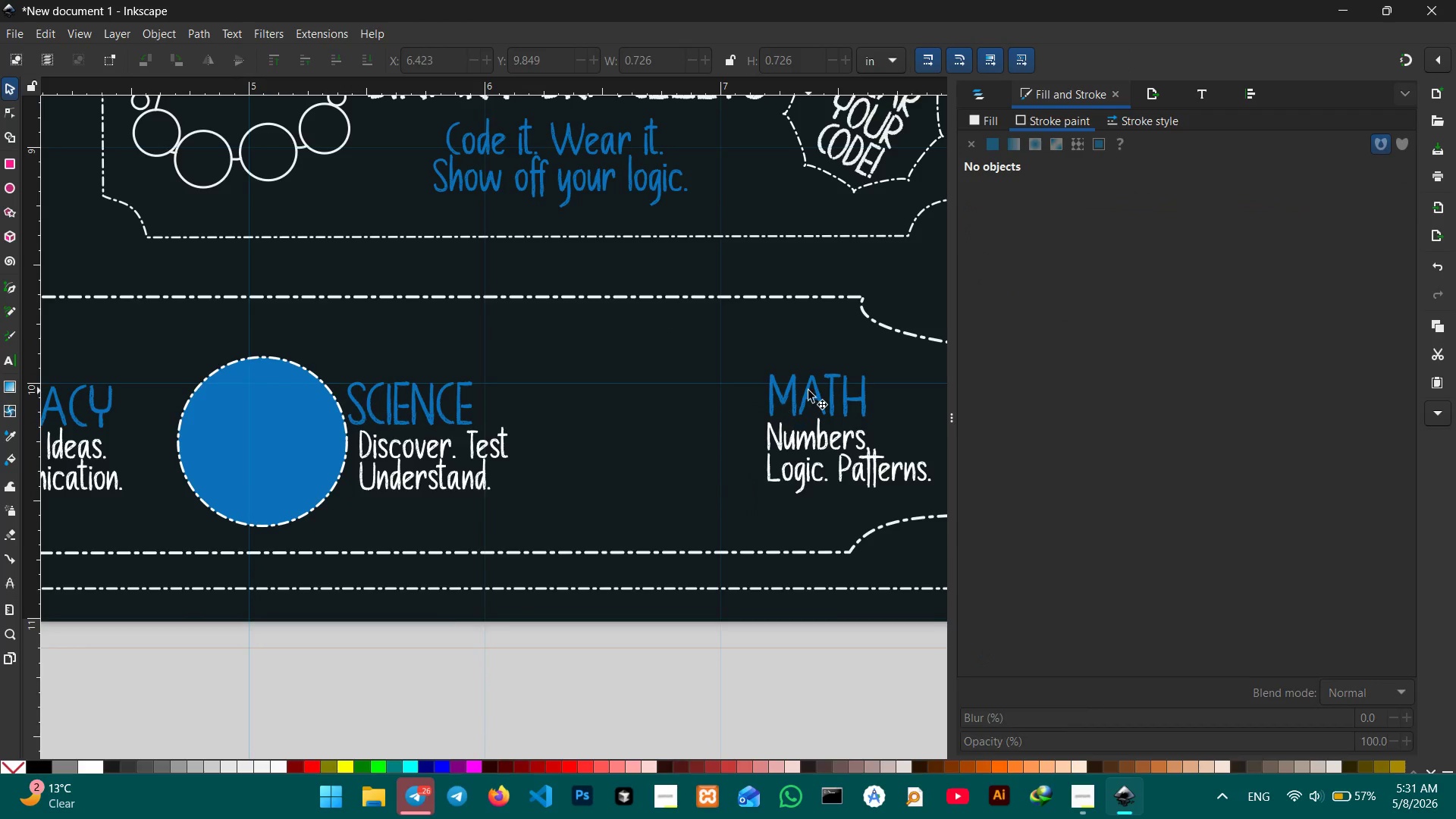 
left_click([808, 391])
 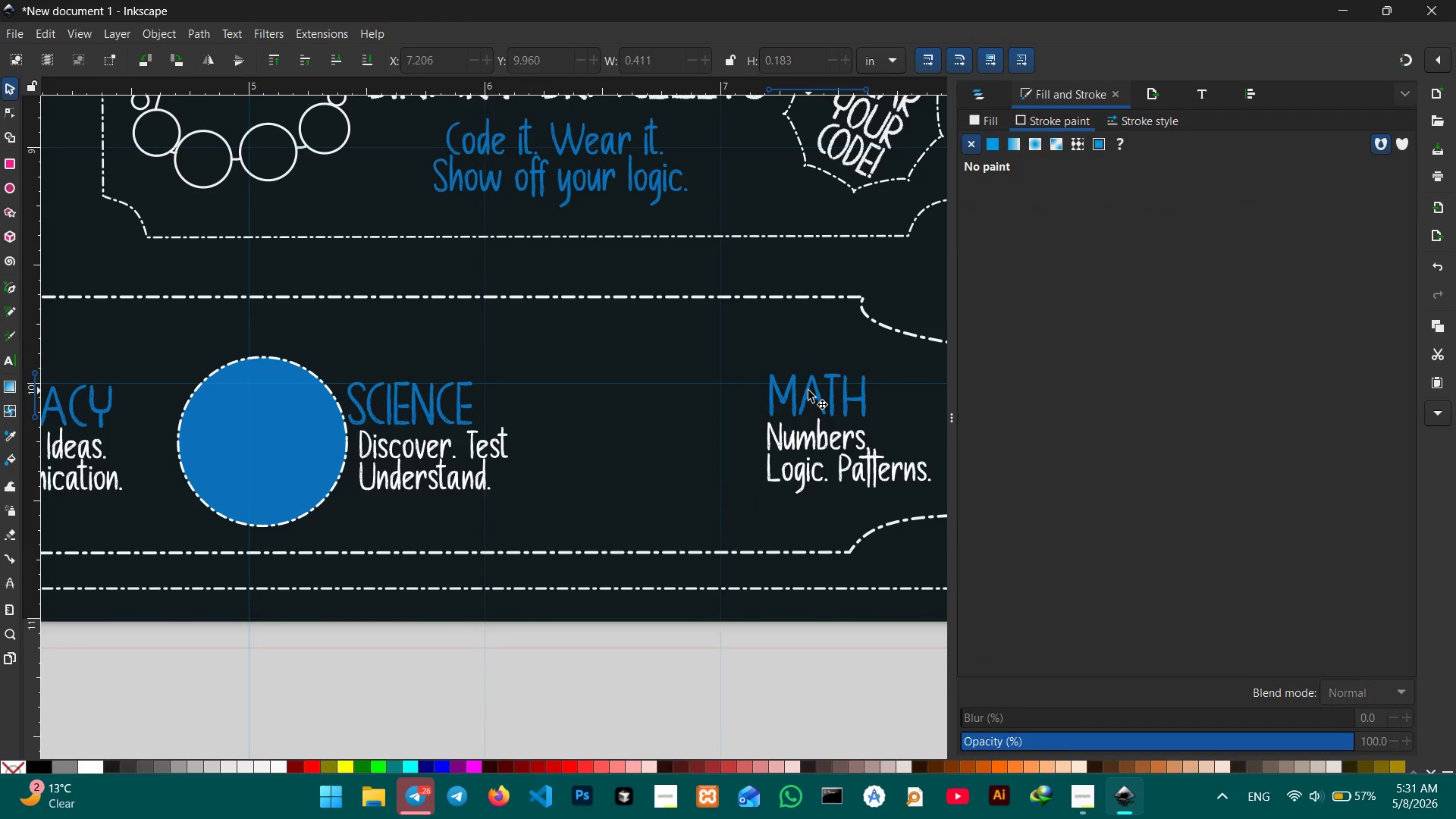 
key(Backspace)
 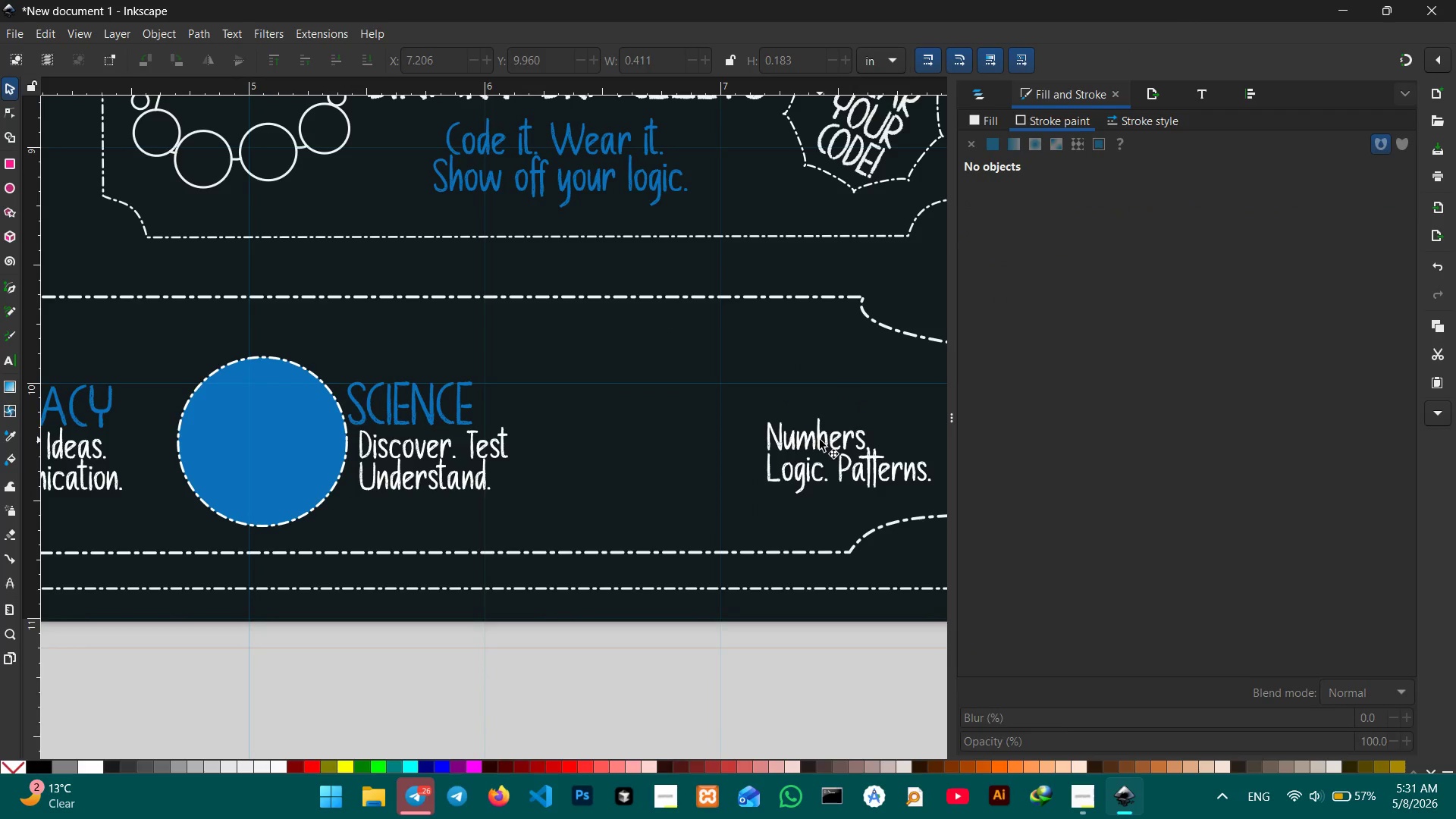 
double_click([820, 440])
 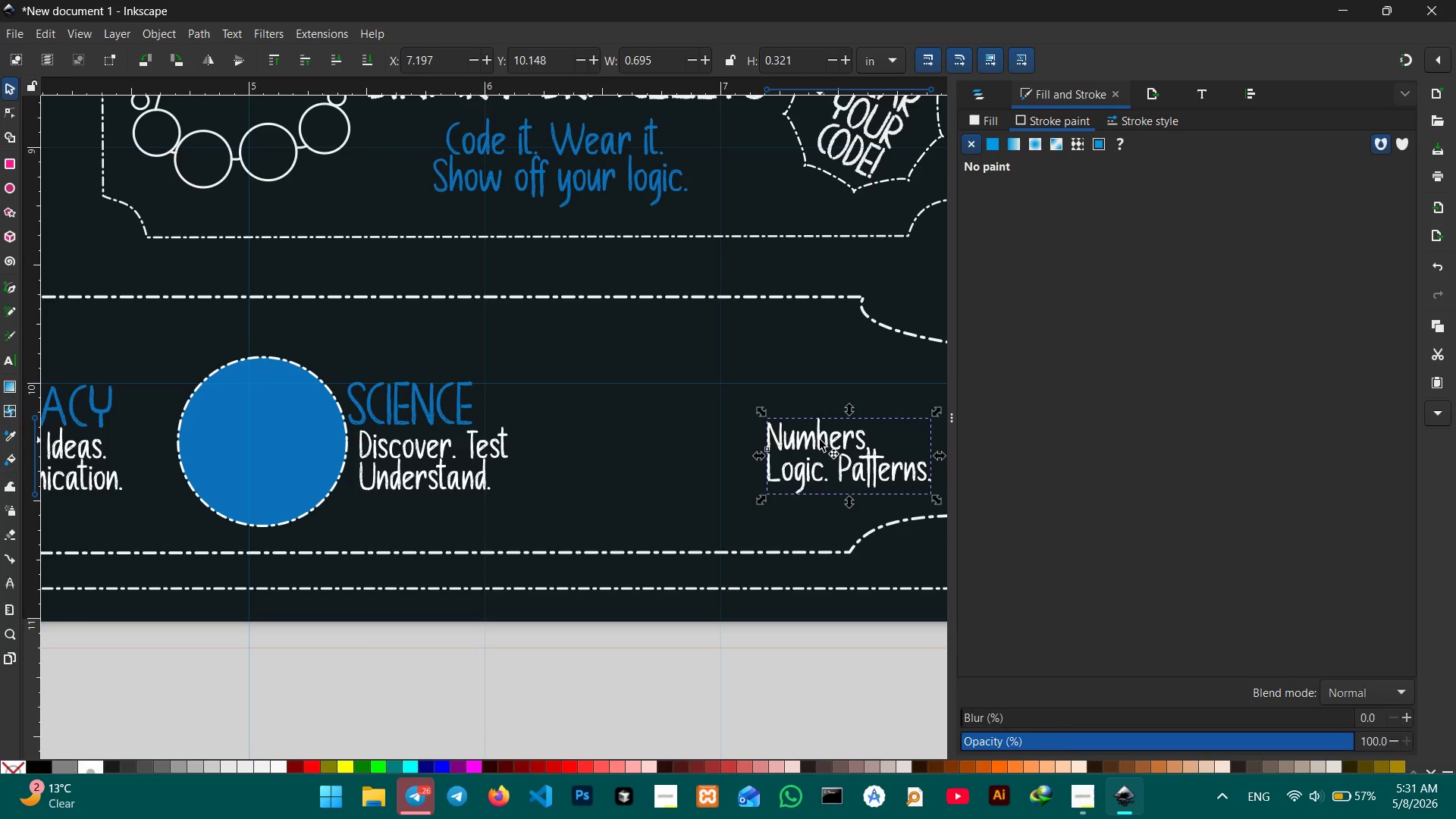 
key(Backspace)
 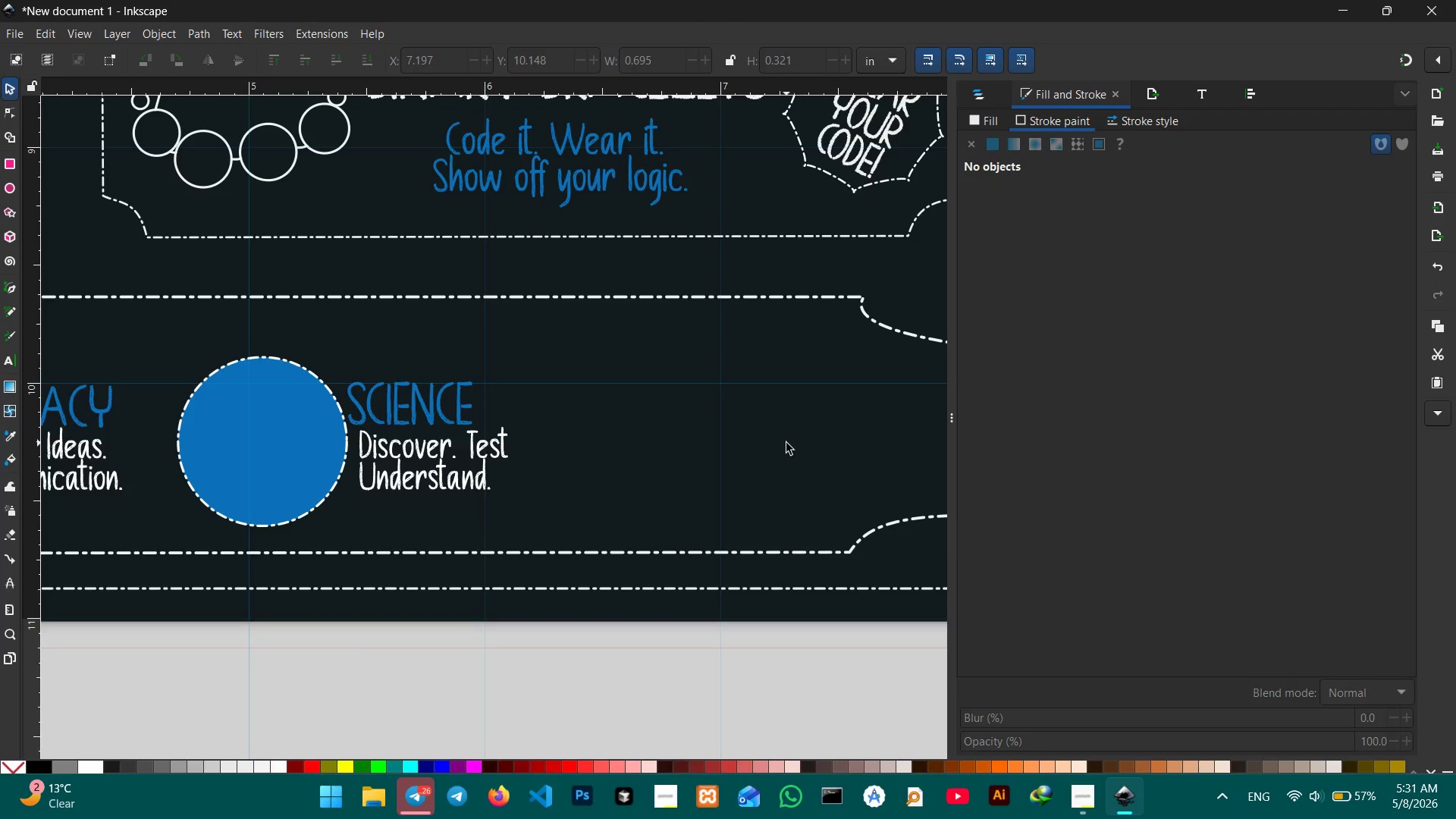 
hold_key(key=ControlLeft, duration=0.33)
scroll: coordinate [786, 443], scroll_direction: down, amount: 3.0
 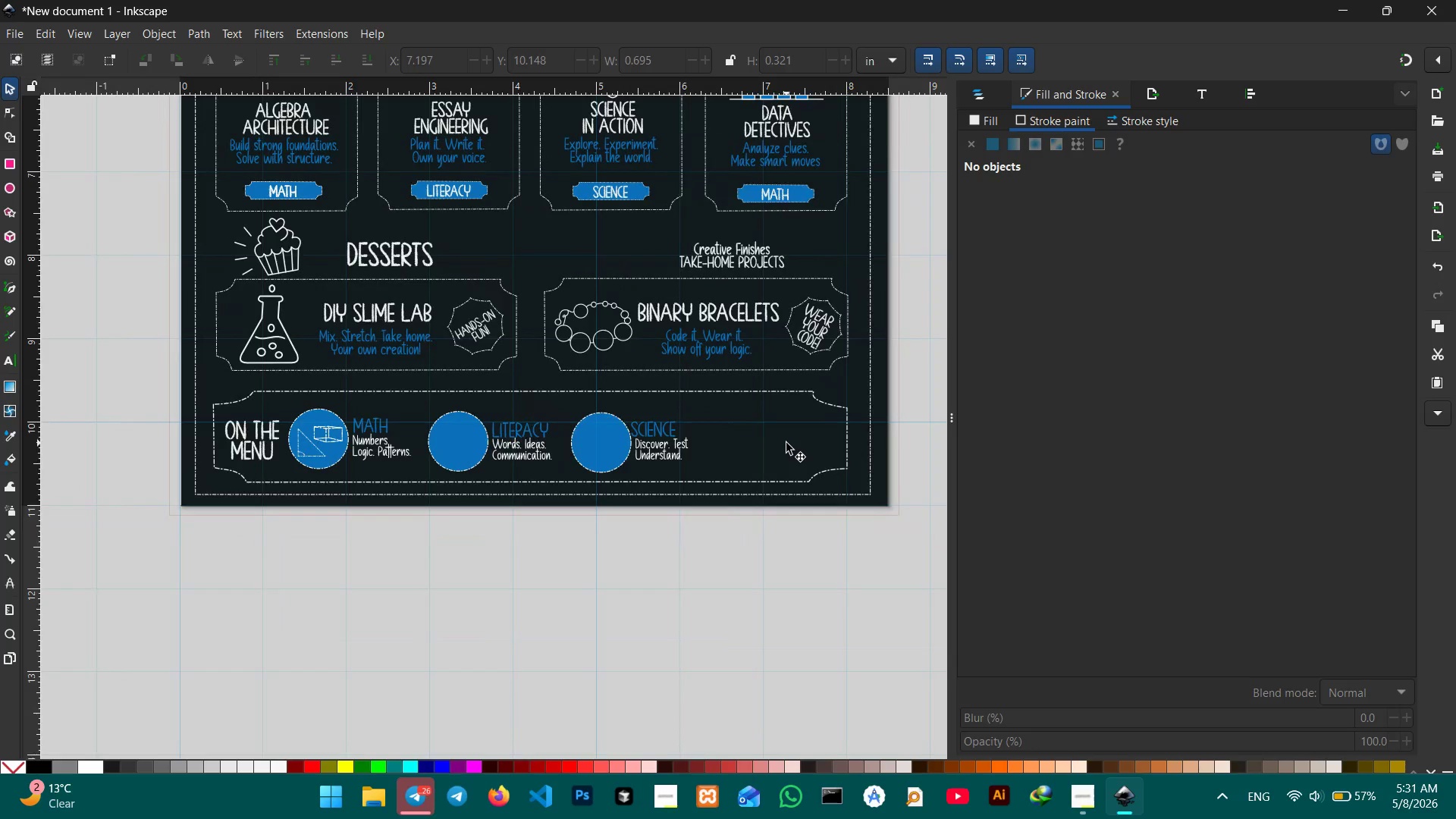 
scroll: coordinate [457, 234], scroll_direction: none, amount: 0.0
 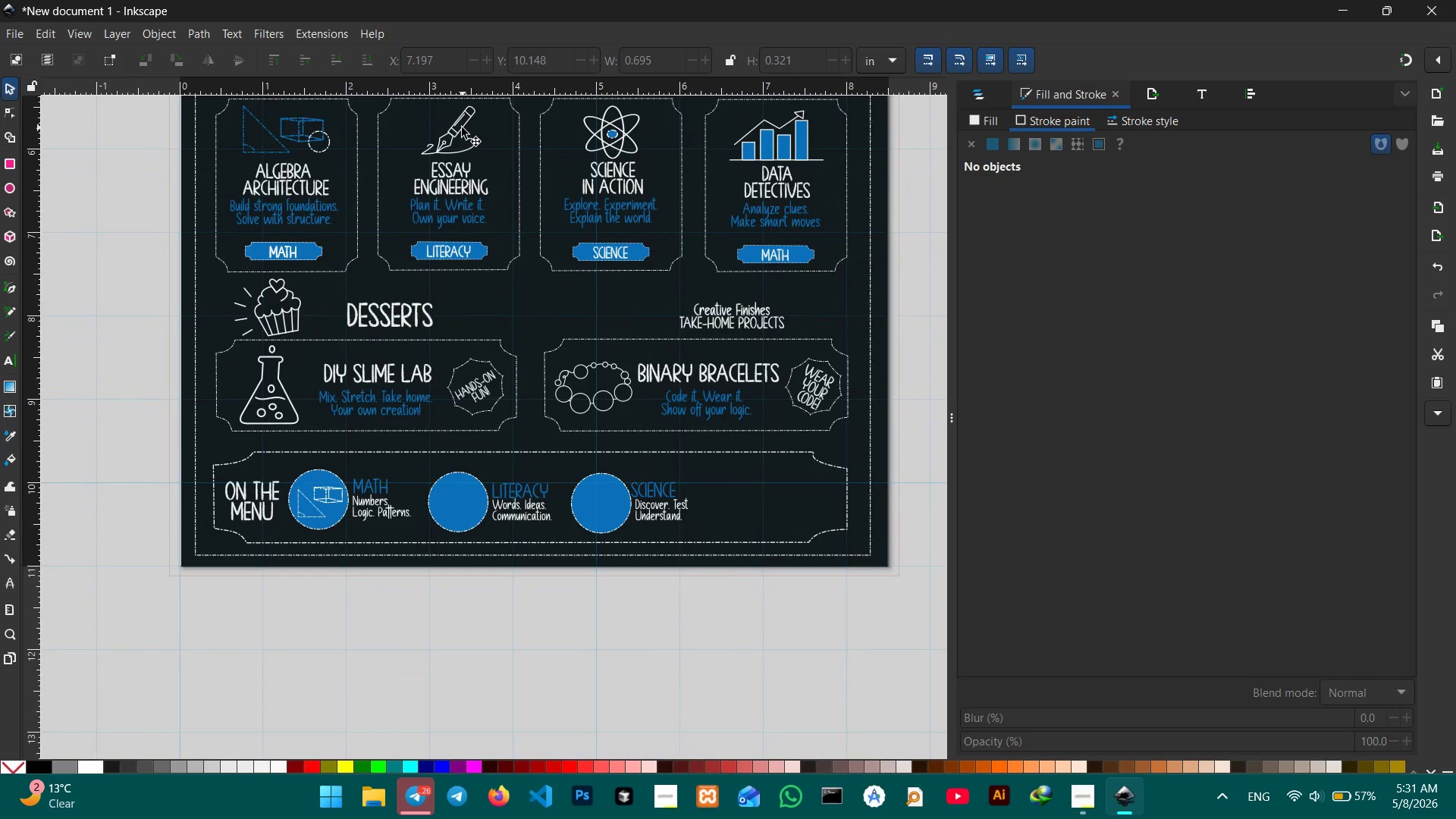 
left_click([462, 127])
 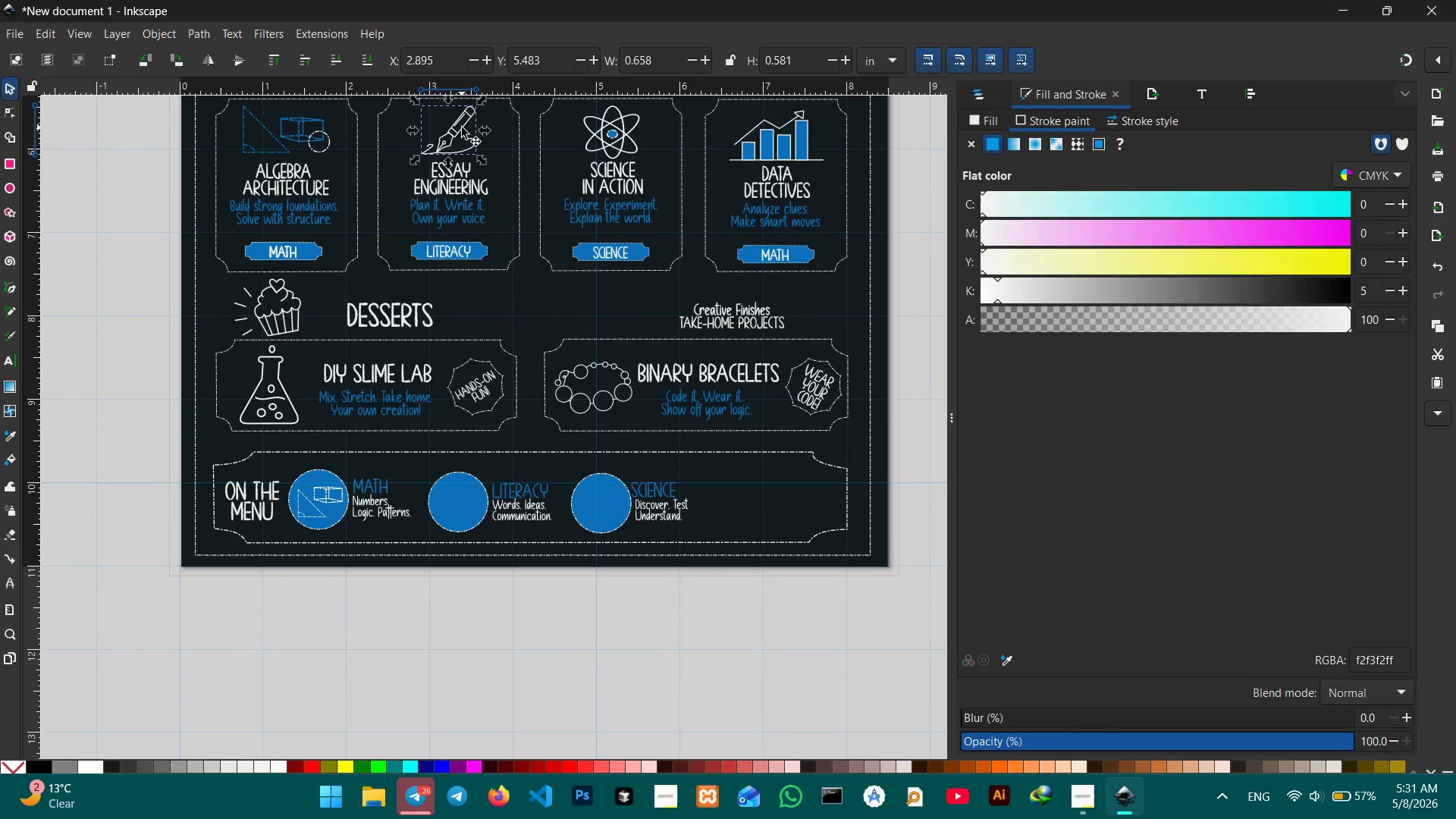 
key(Control+C)
 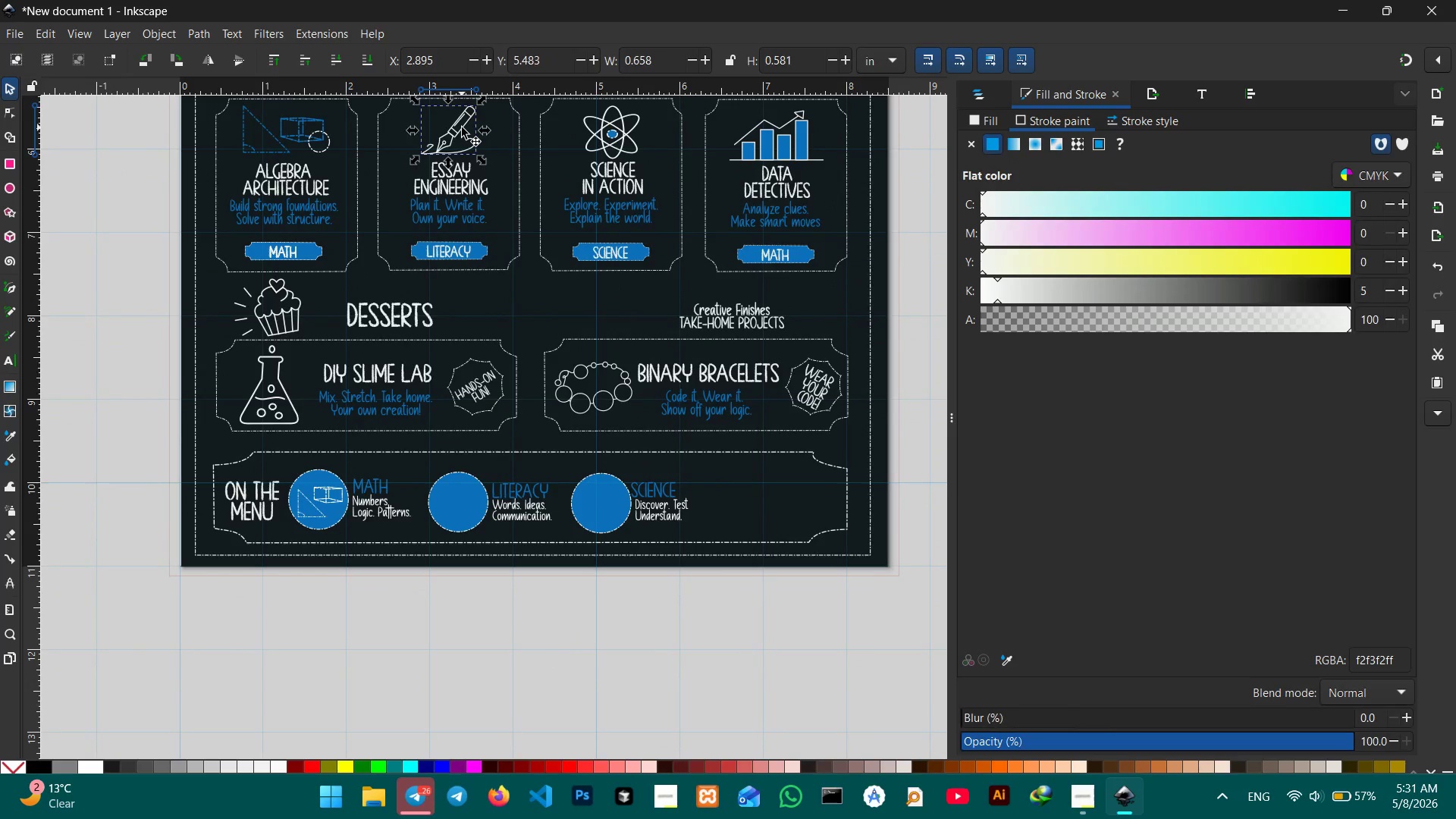 
key(Control+V)
 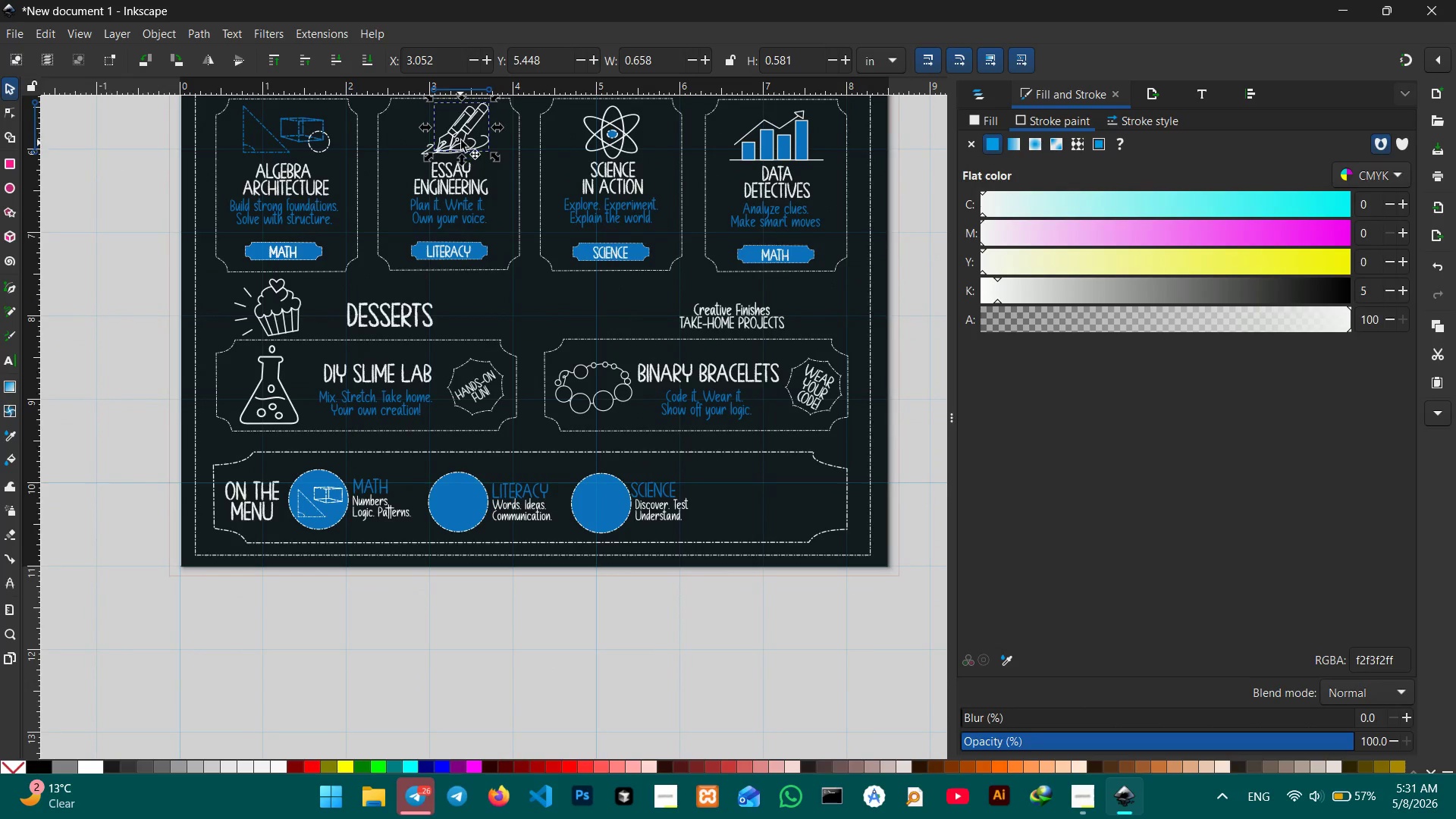 
left_click_drag(start_coordinate=[461, 134], to_coordinate=[460, 507])
 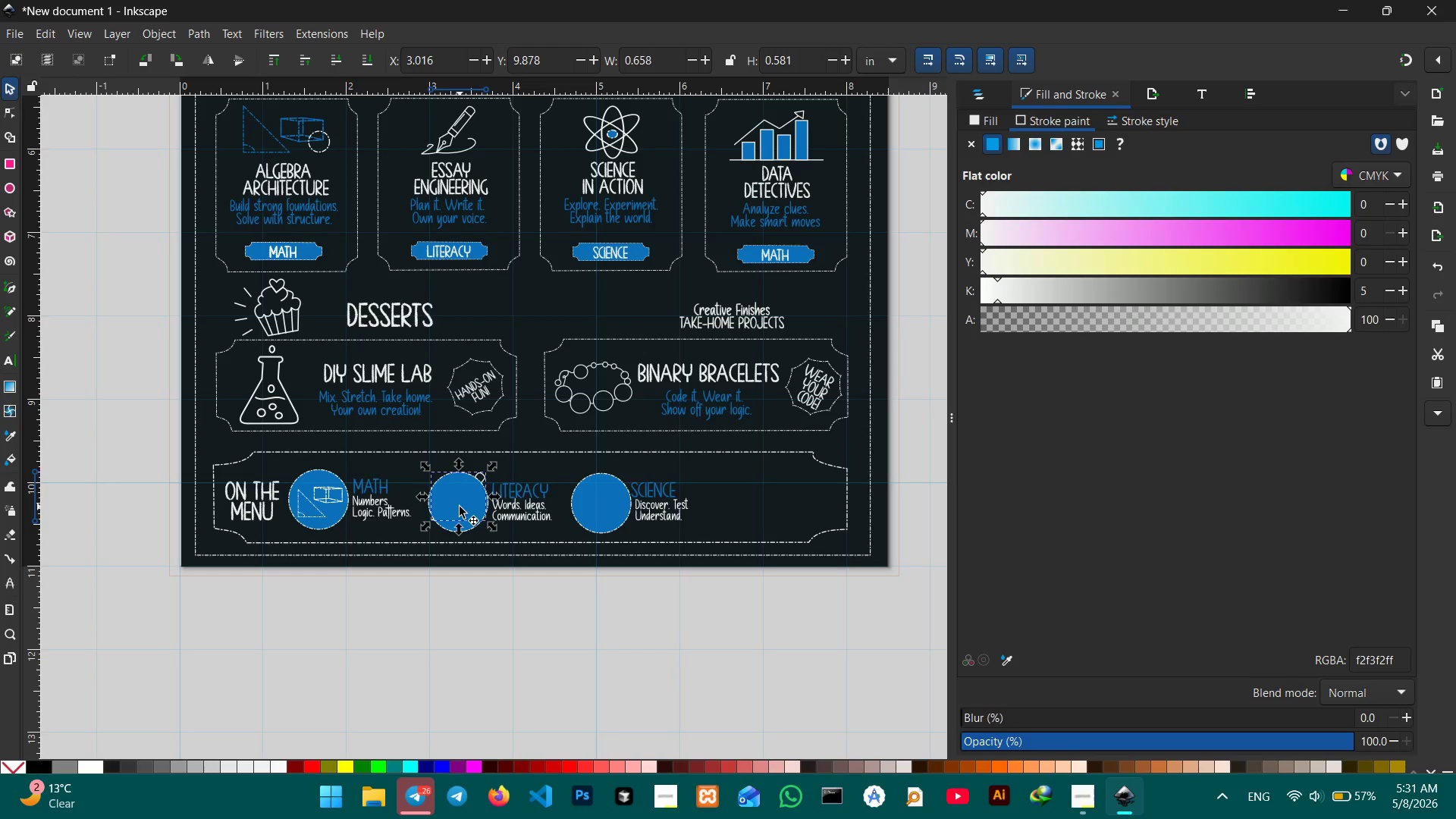 
key(Control+X)
 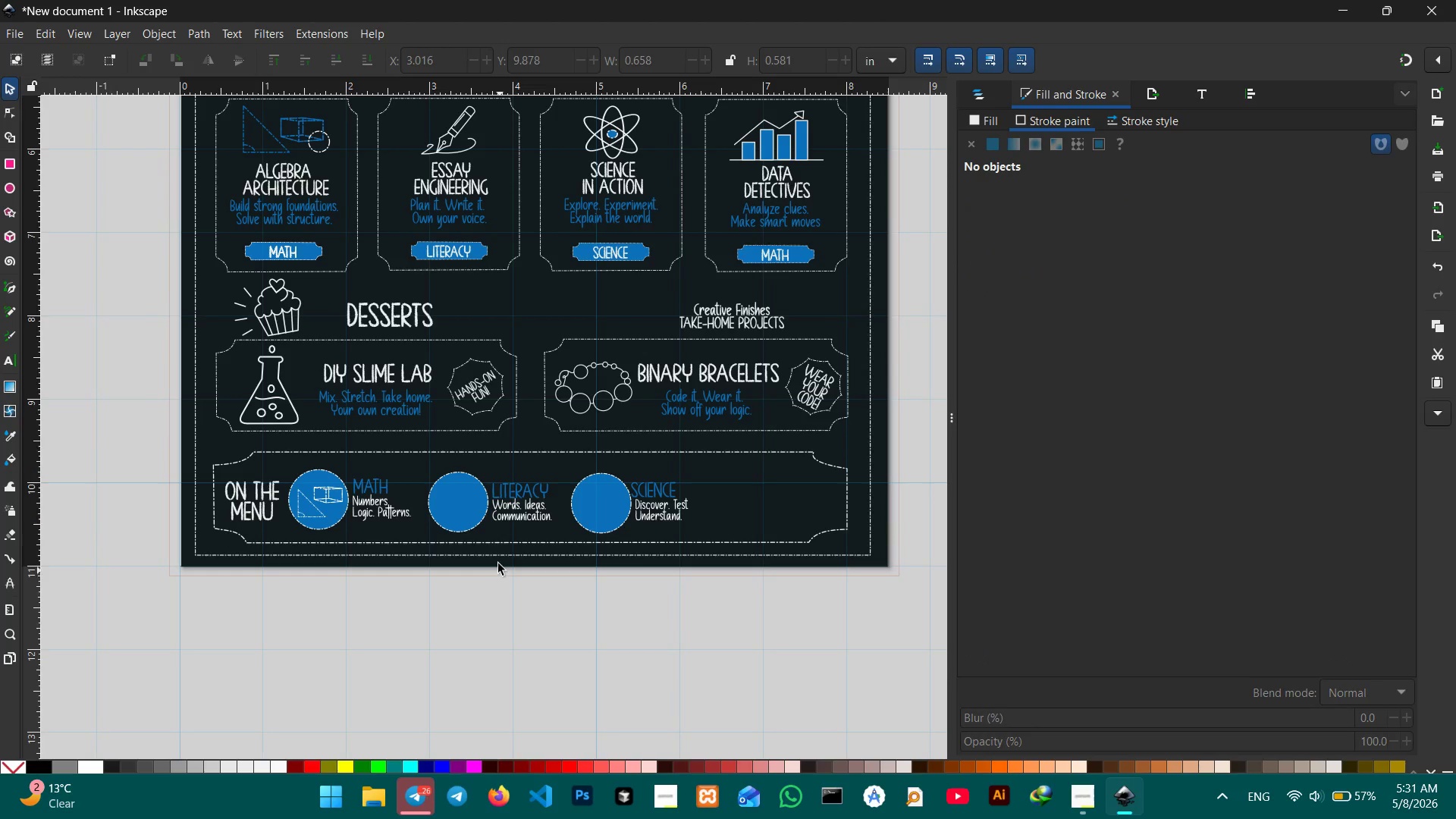 
key(Control+V)
 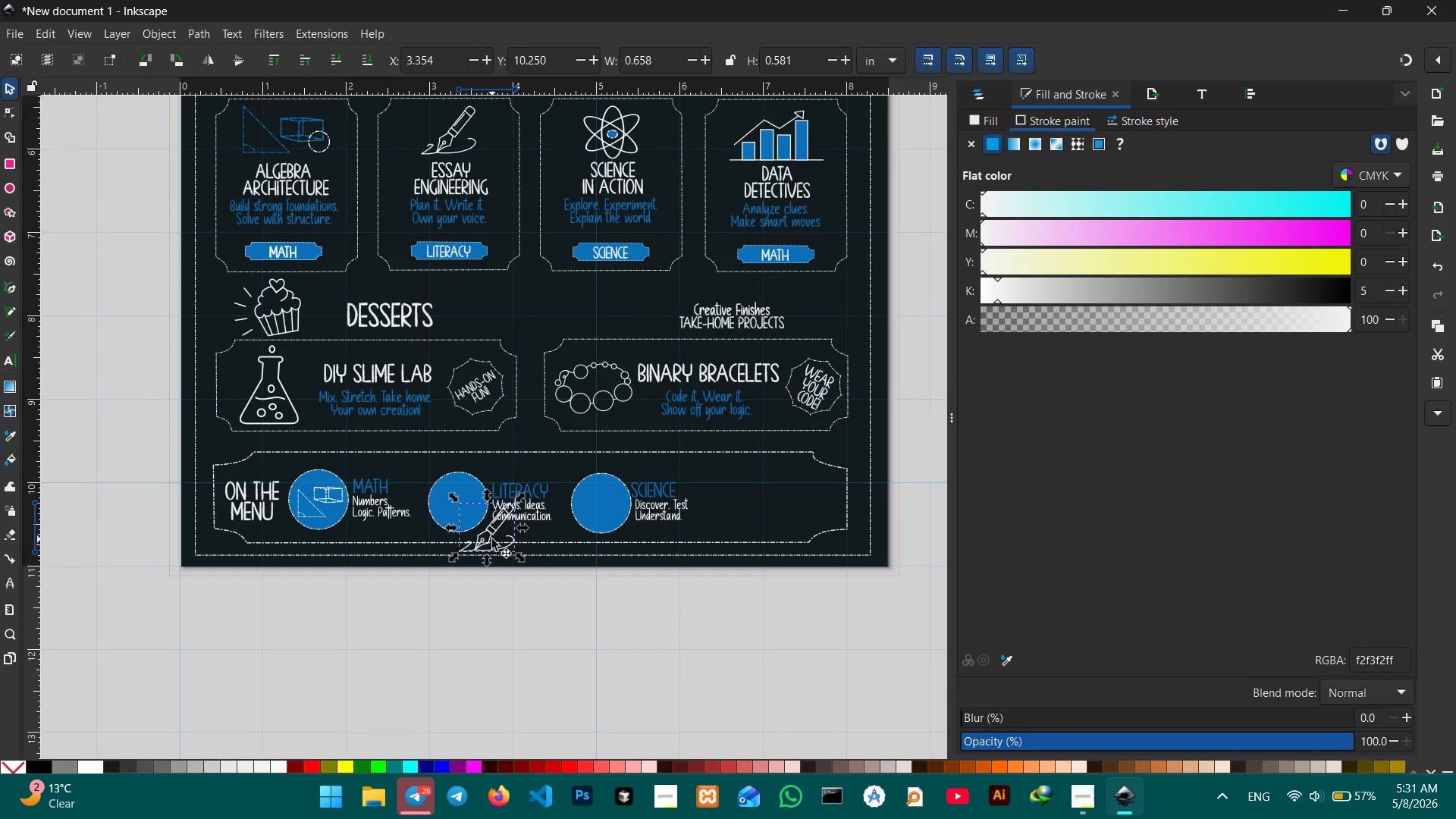 
left_click_drag(start_coordinate=[492, 539], to_coordinate=[460, 511])
 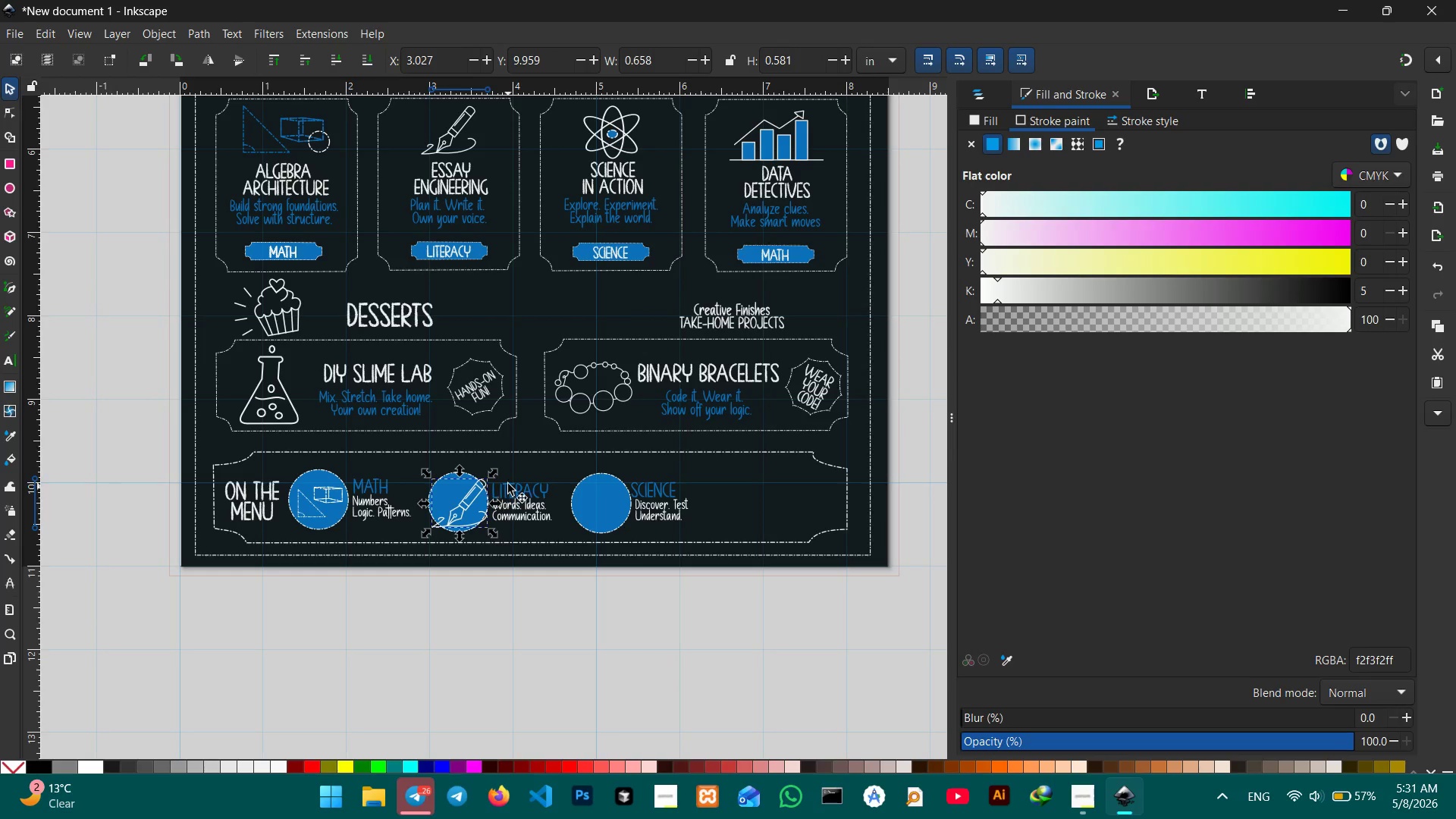 
hold_key(key=ControlLeft, duration=2.12)
left_click_drag(start_coordinate=[494, 472], to_coordinate=[491, 480])
 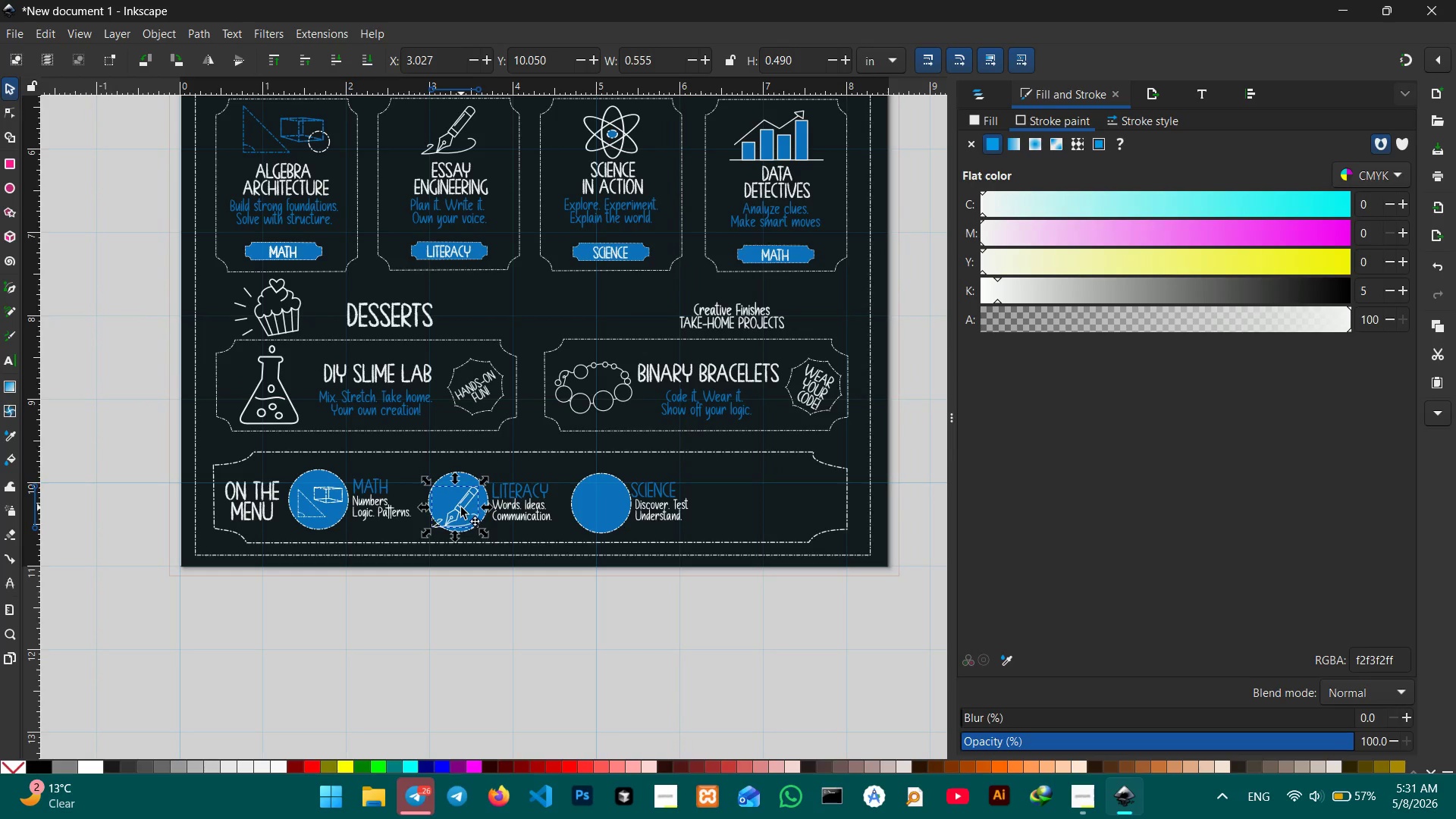 
left_click_drag(start_coordinate=[461, 507], to_coordinate=[463, 498])
 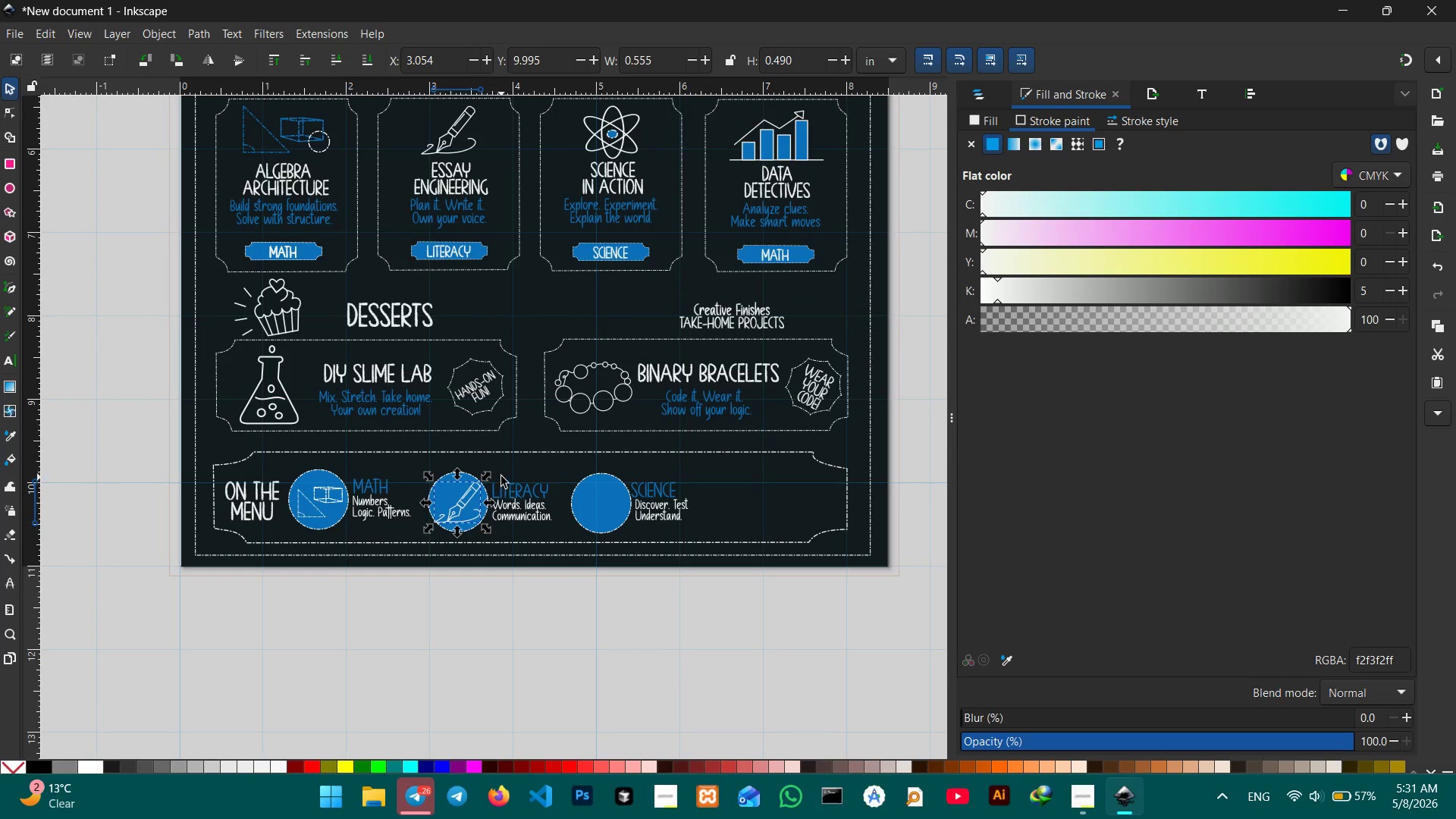 
hold_key(key=ControlLeft, duration=1.16)
left_click_drag(start_coordinate=[492, 475], to_coordinate=[486, 479])
 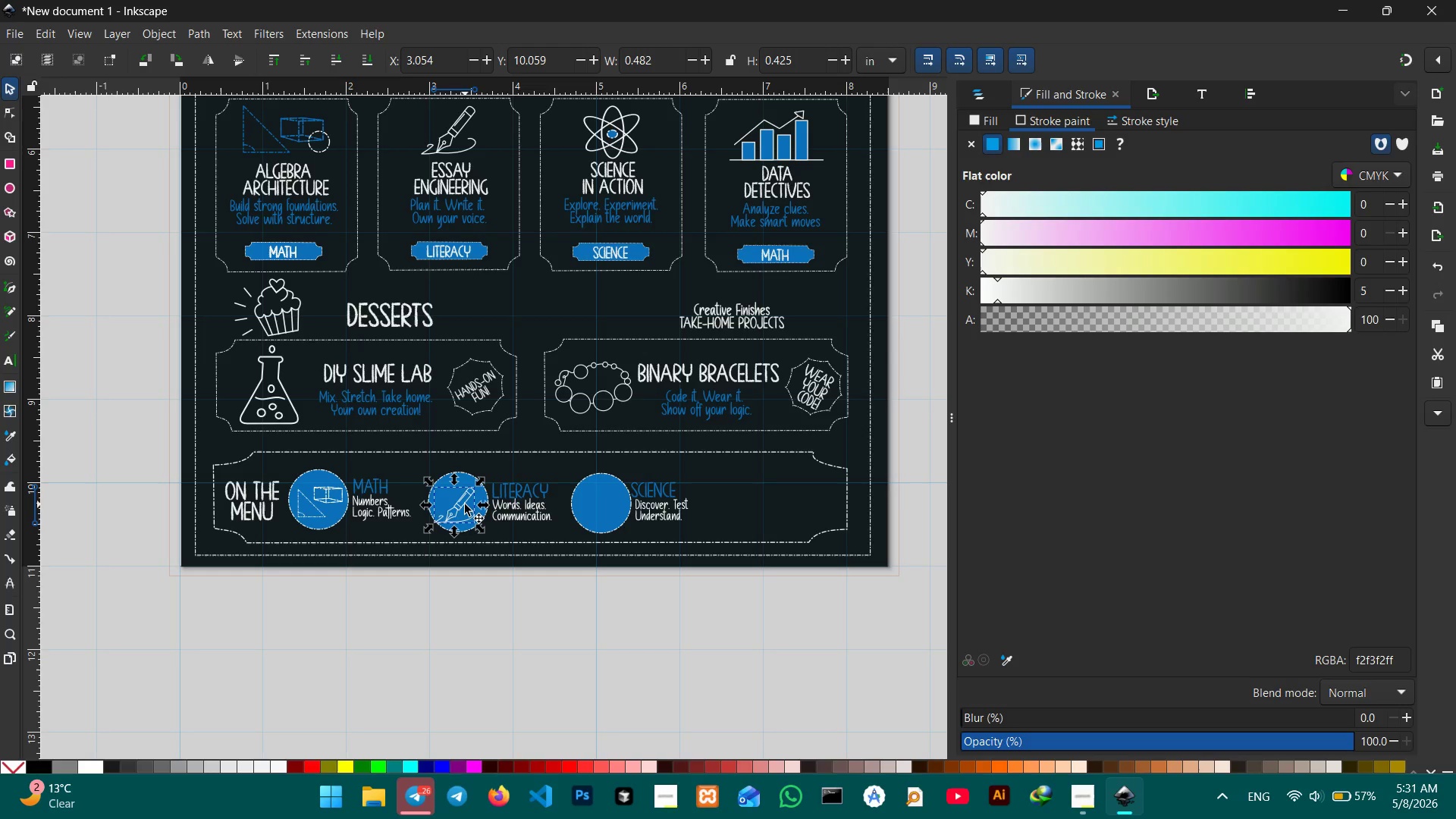 
left_click_drag(start_coordinate=[465, 504], to_coordinate=[470, 497])
 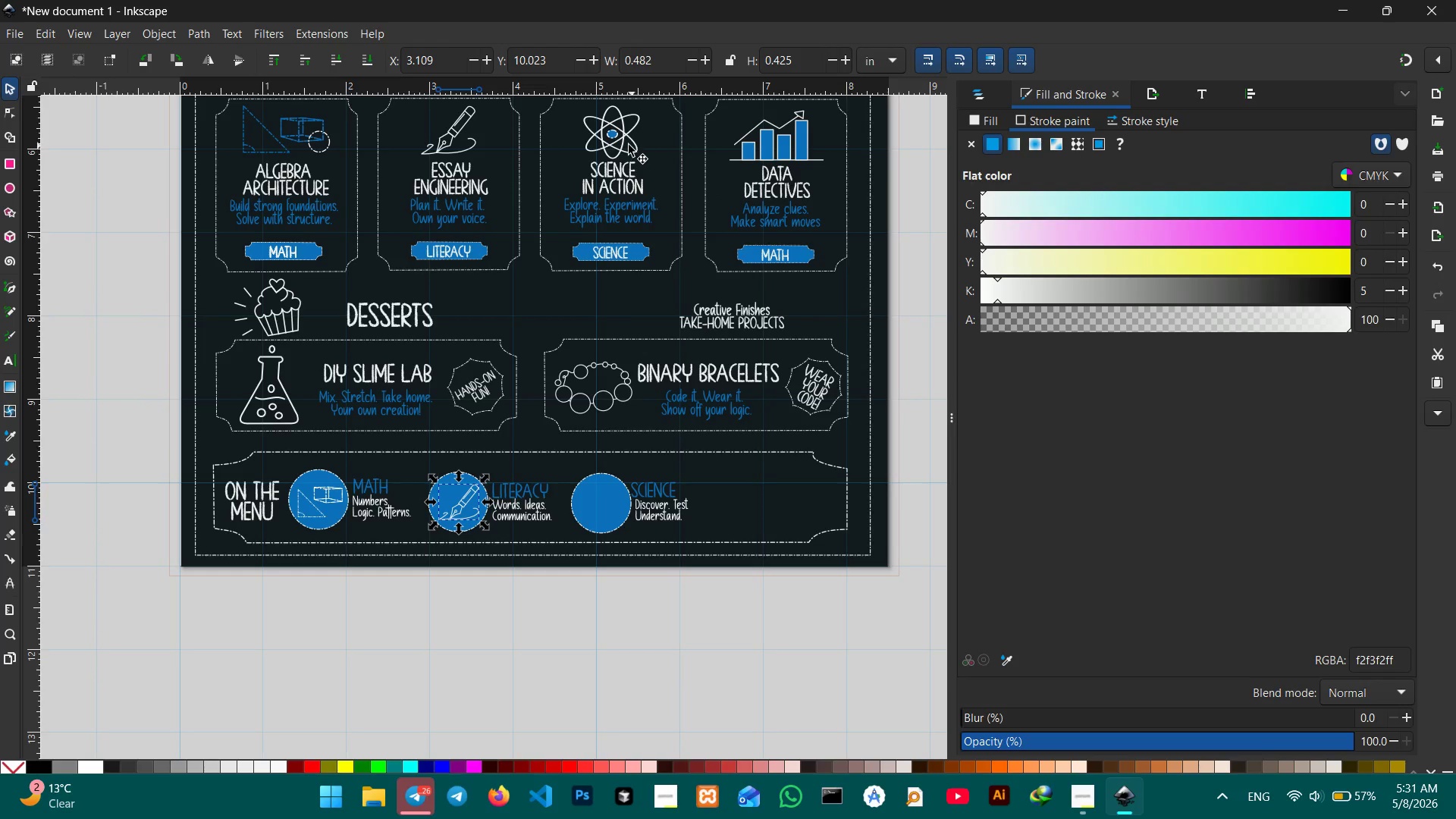 
left_click([627, 144])
 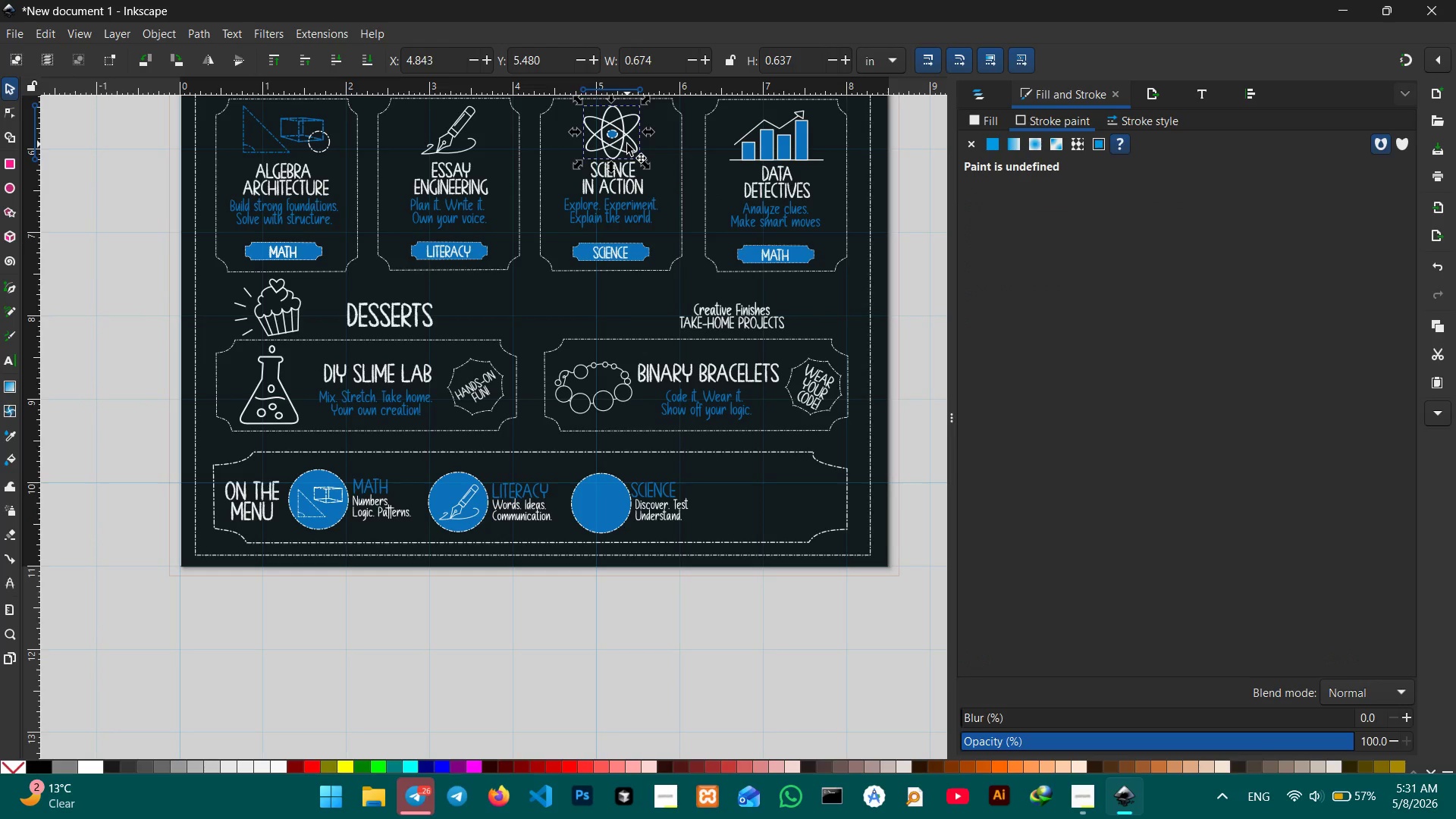 
key(Control+C)
 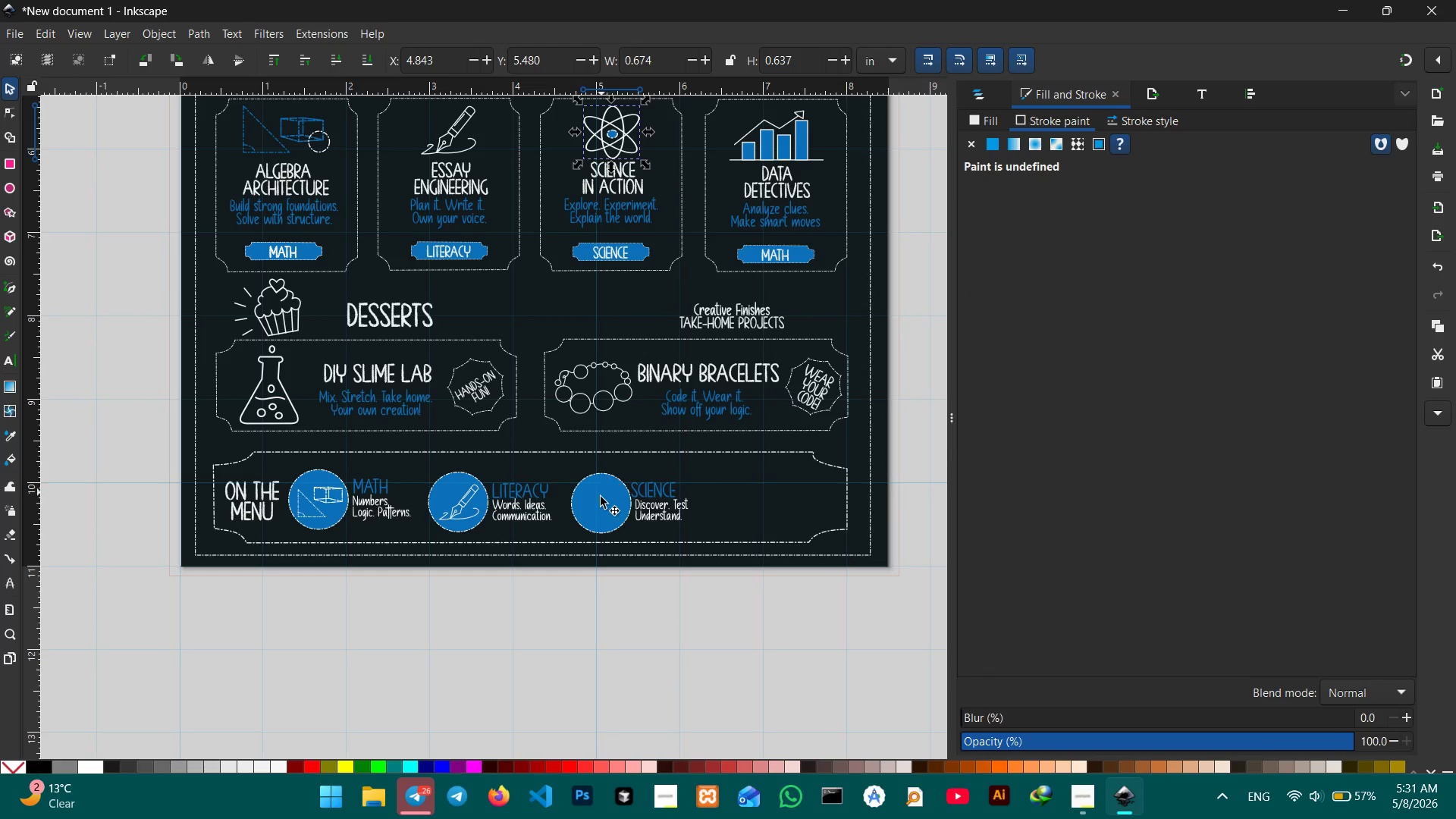 
left_click([600, 498])
 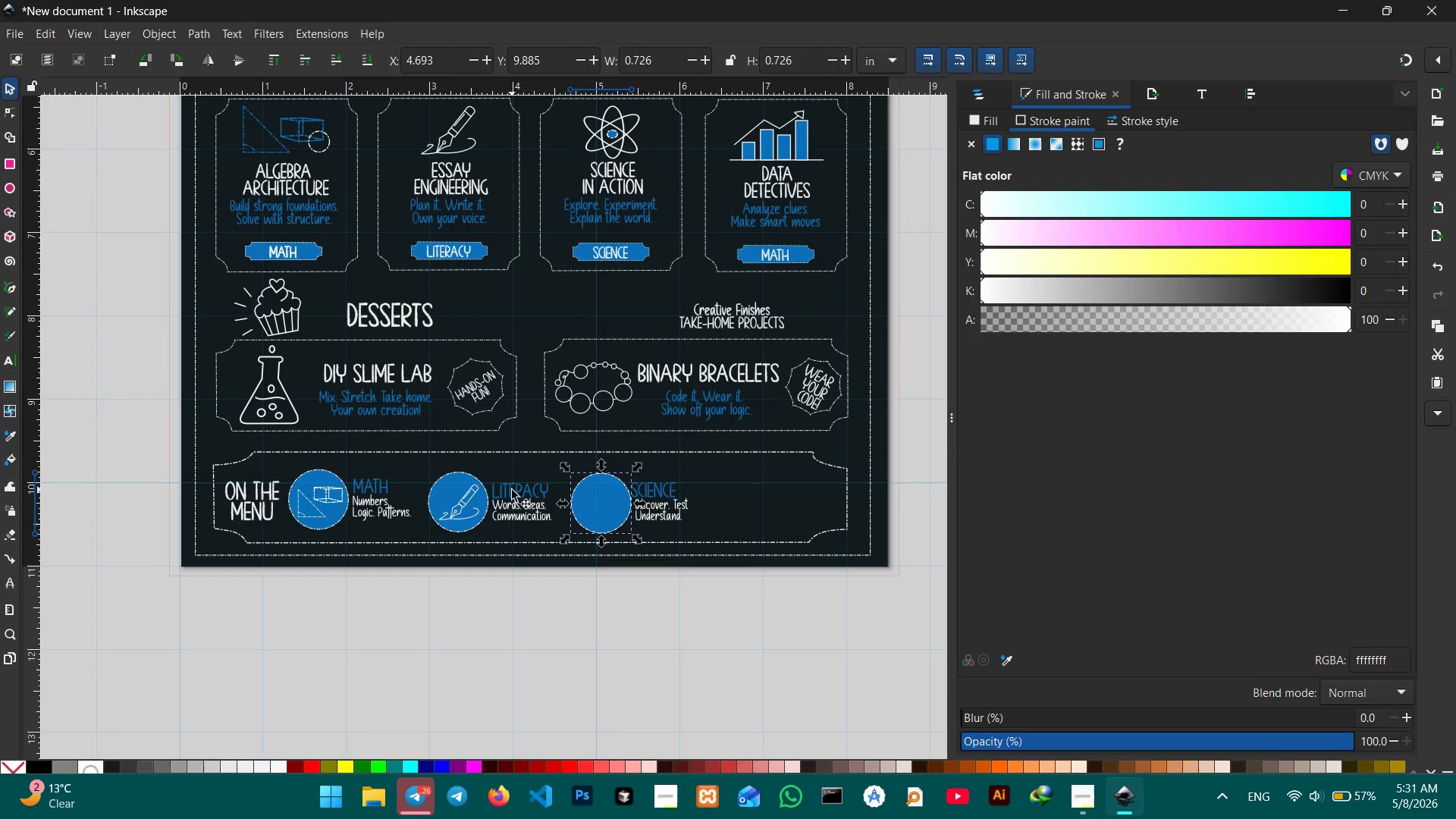 
hold_key(key=ControlLeft, duration=0.42)
scroll: coordinate [512, 490], scroll_direction: up, amount: 3.0
 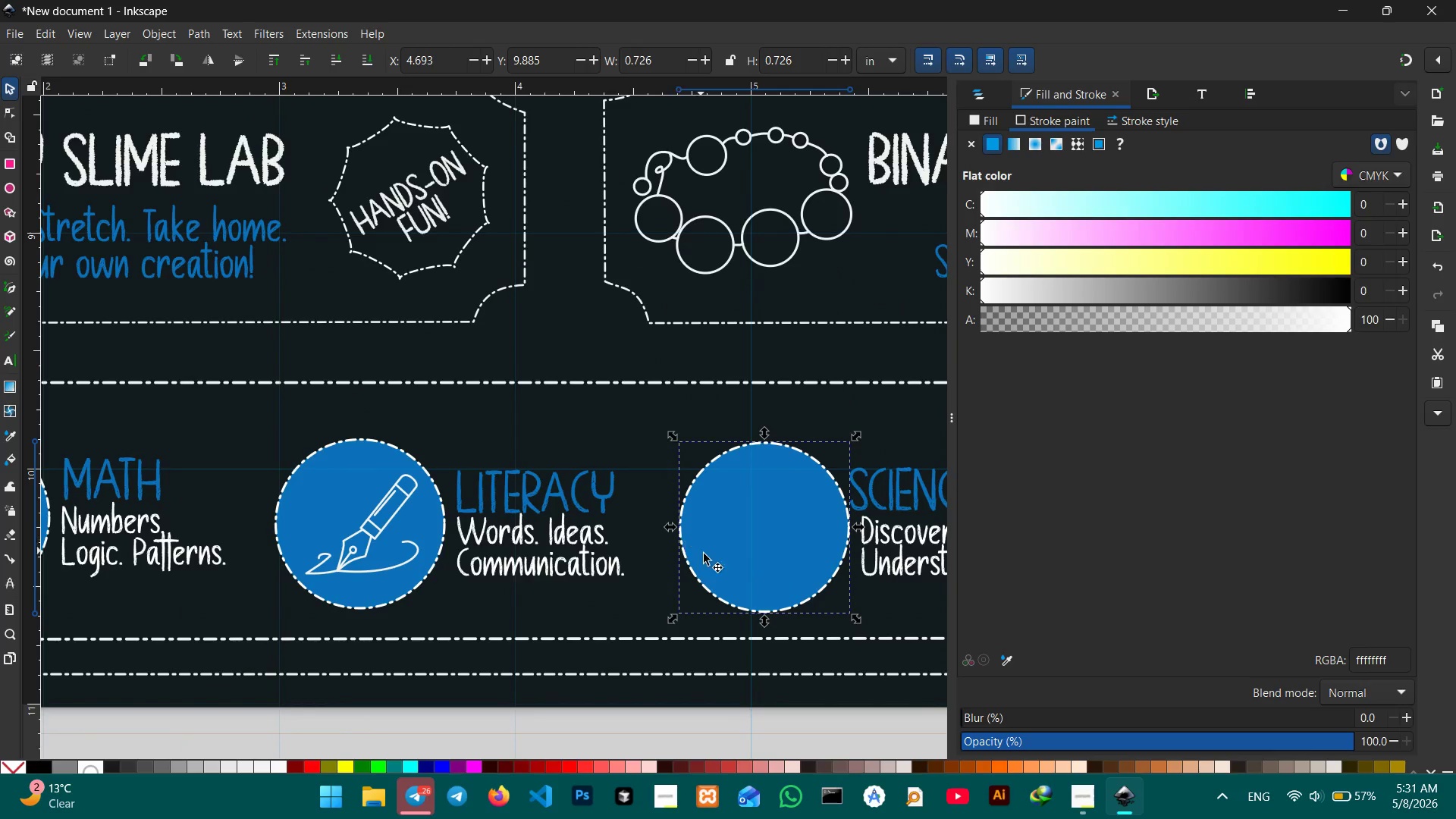 
hold_key(key=Space, duration=0.86)
 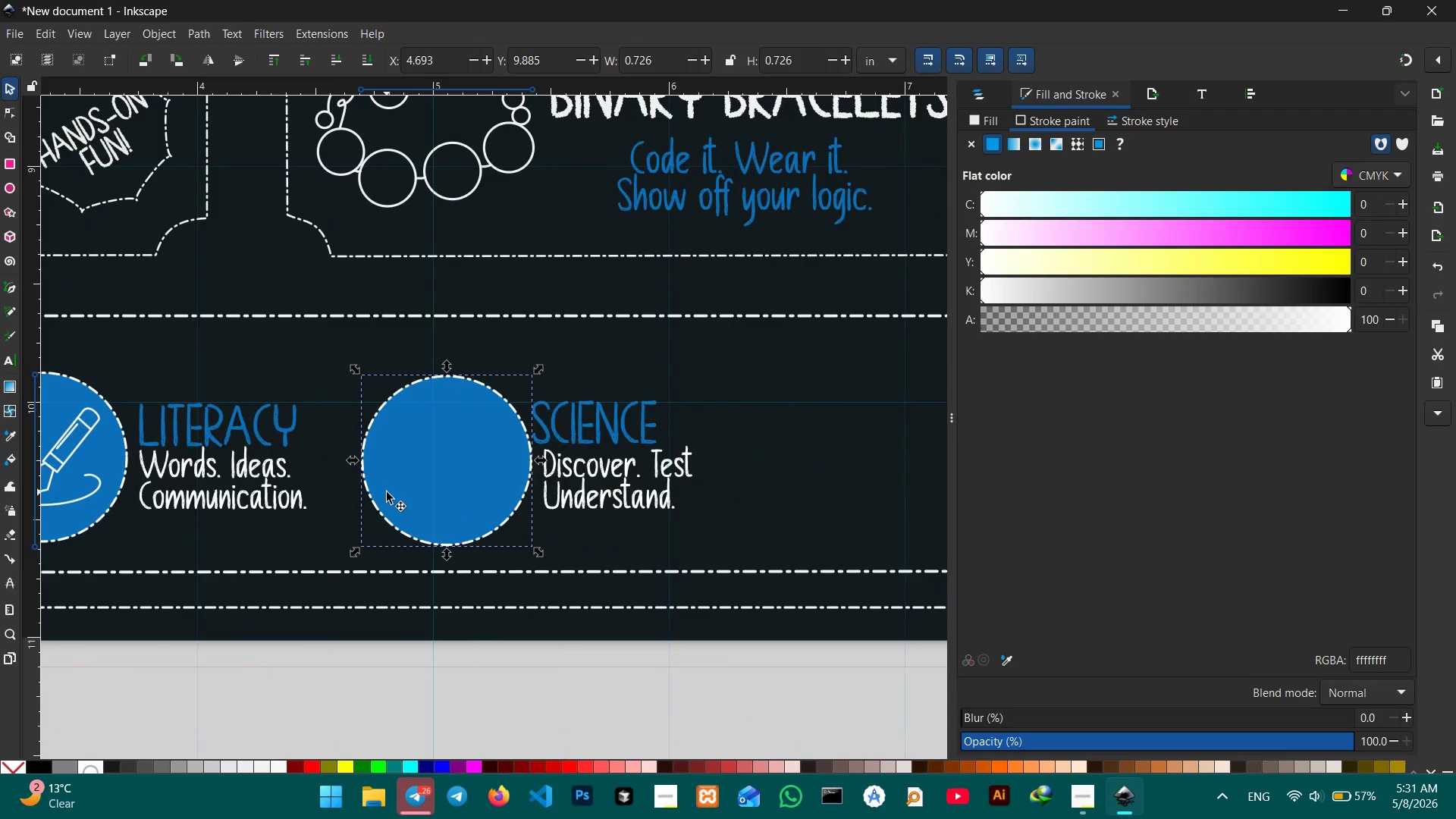 
left_click_drag(start_coordinate=[702, 562], to_coordinate=[385, 492])
 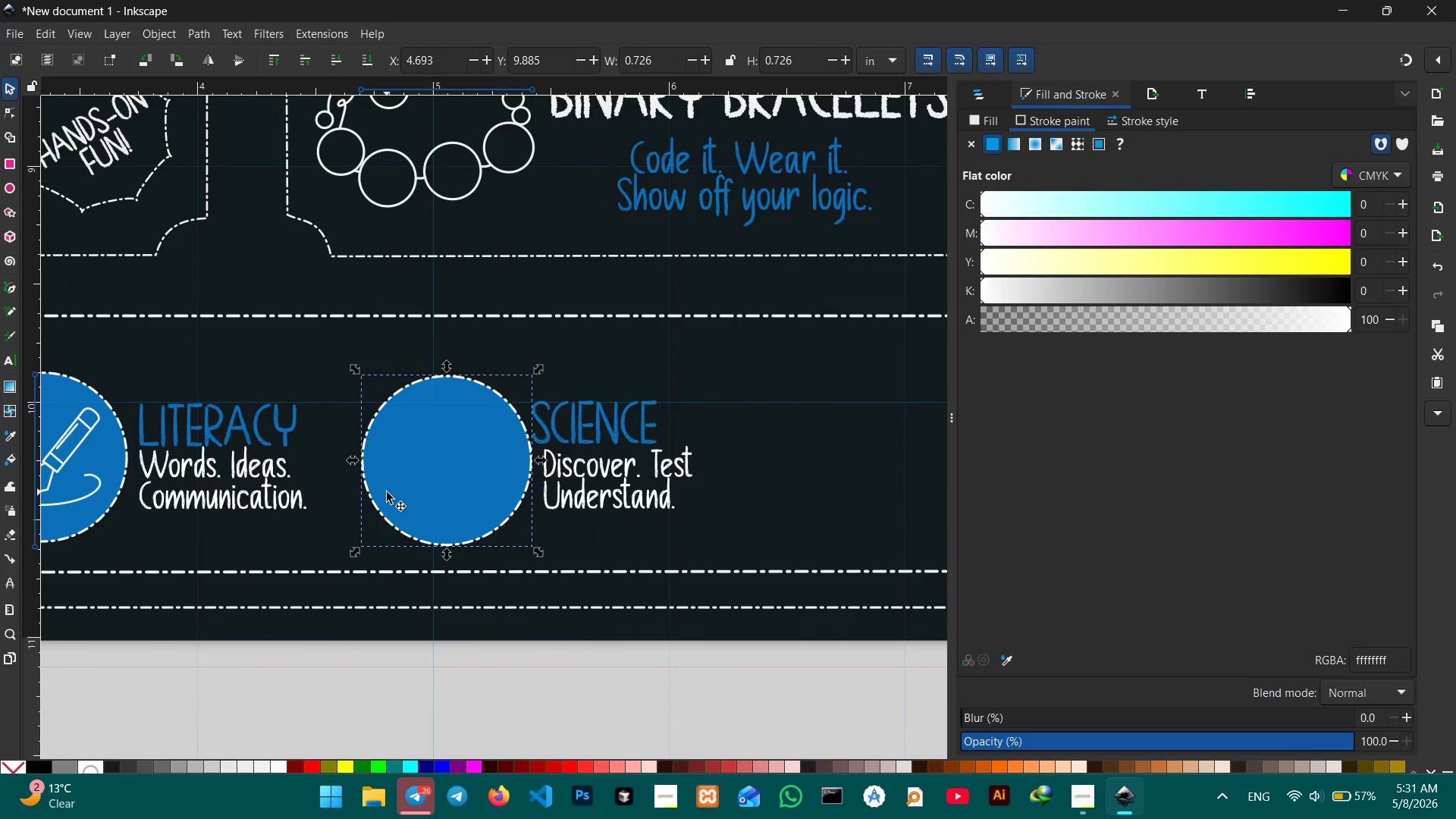 
key(Control+V)
 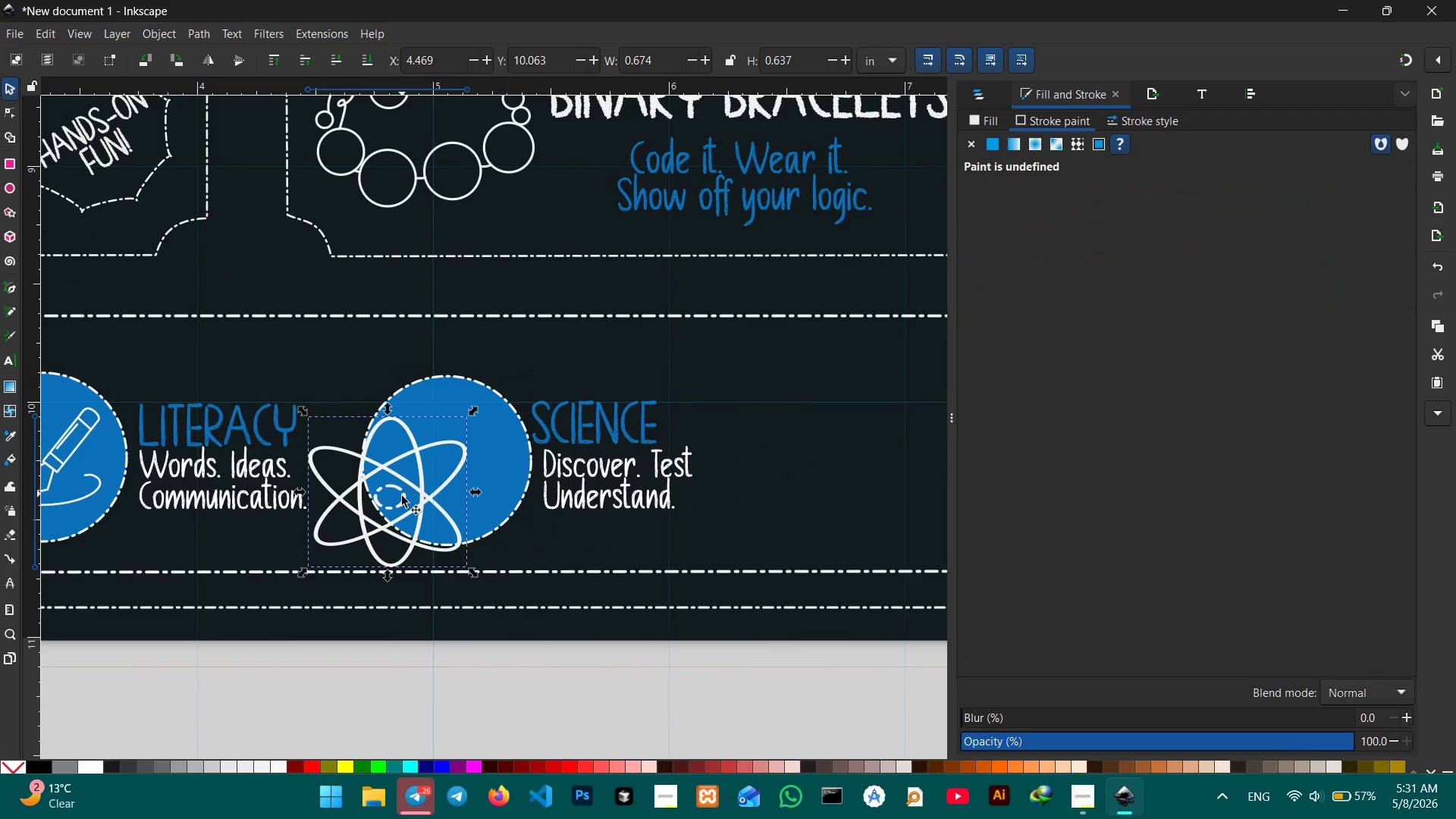 
left_click_drag(start_coordinate=[403, 497], to_coordinate=[474, 463])
 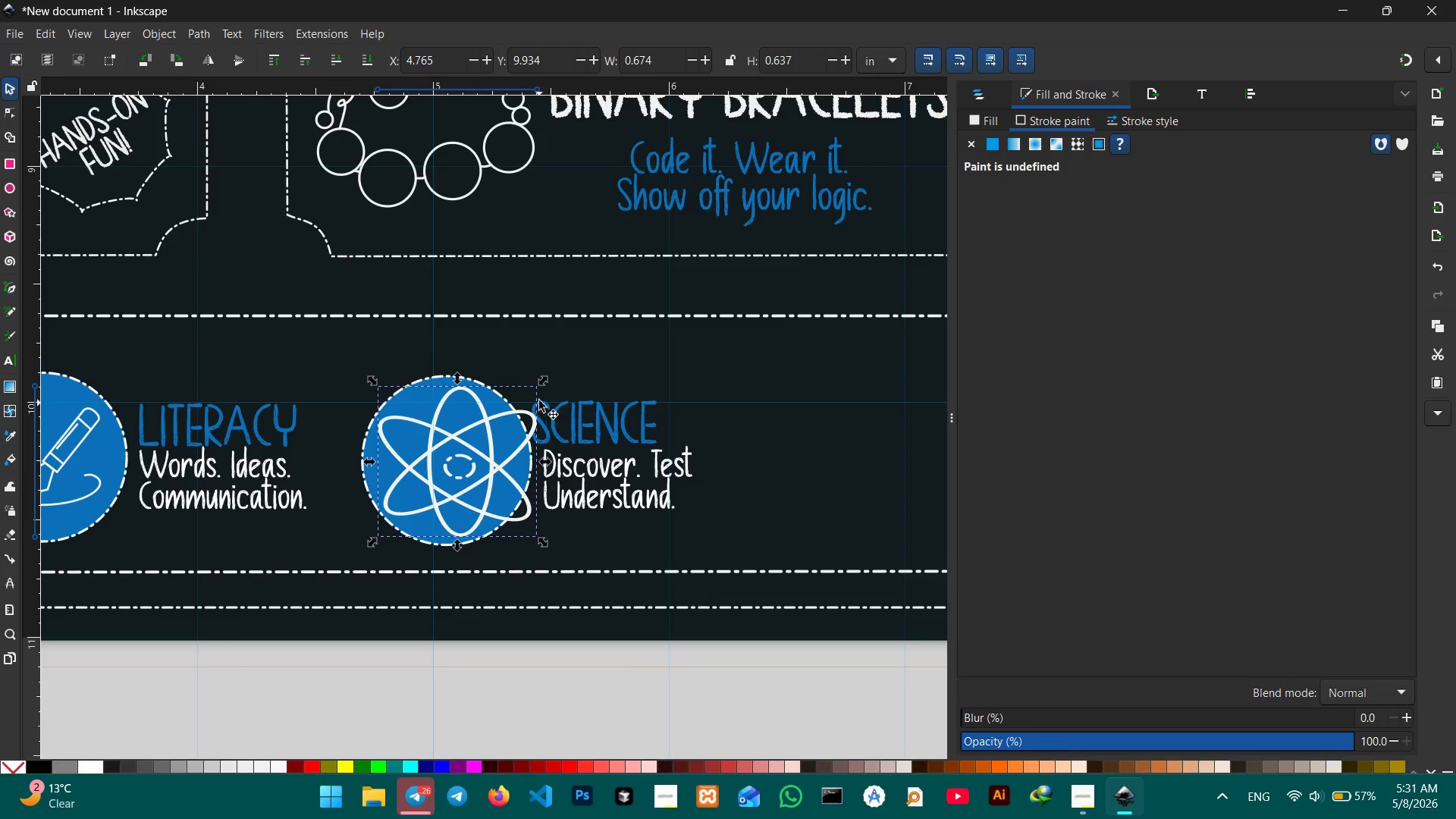 
hold_key(key=ControlLeft, duration=1.26)
left_click_drag(start_coordinate=[540, 383], to_coordinate=[500, 403])
 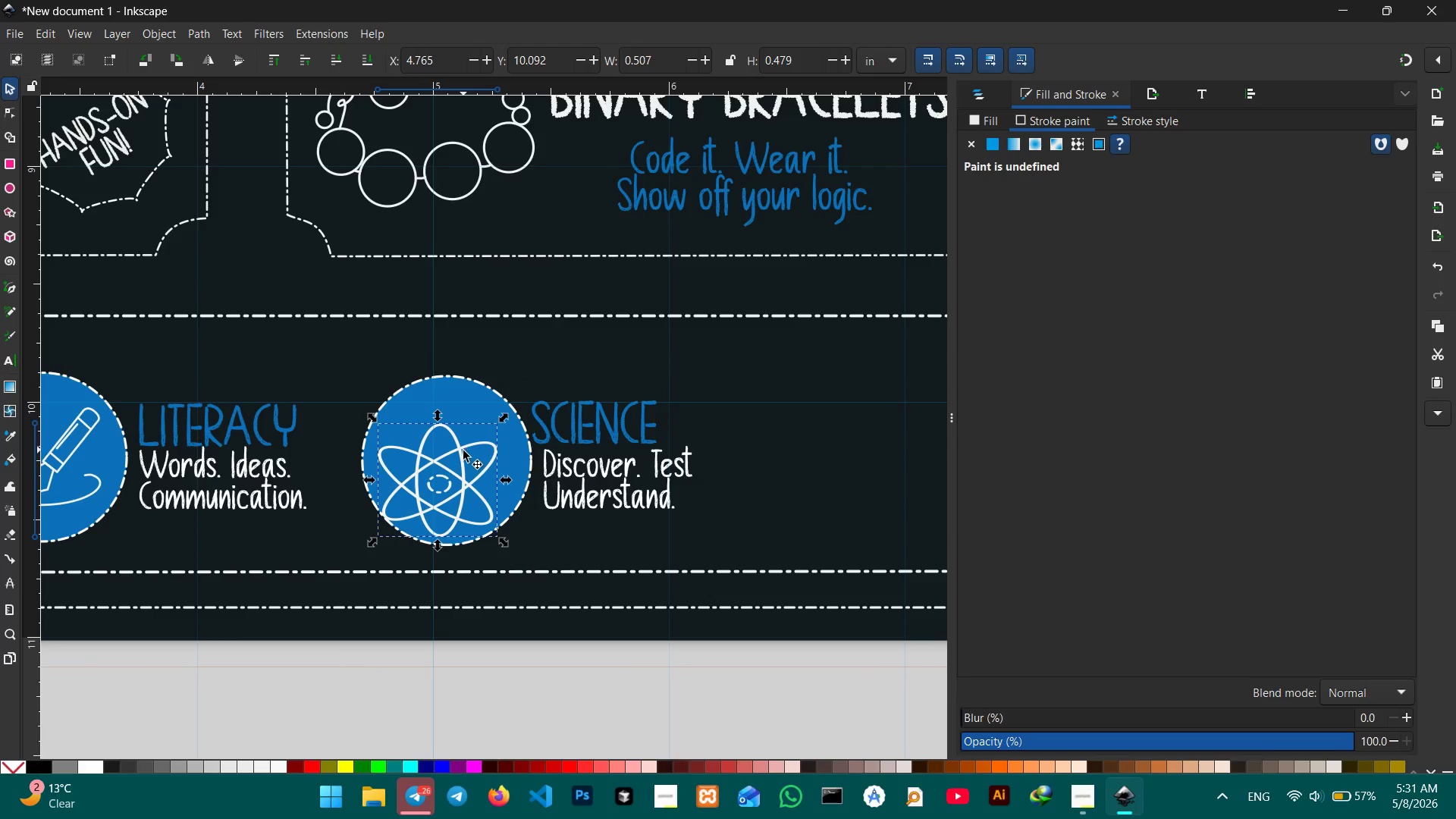 
left_click_drag(start_coordinate=[463, 450], to_coordinate=[472, 428])
 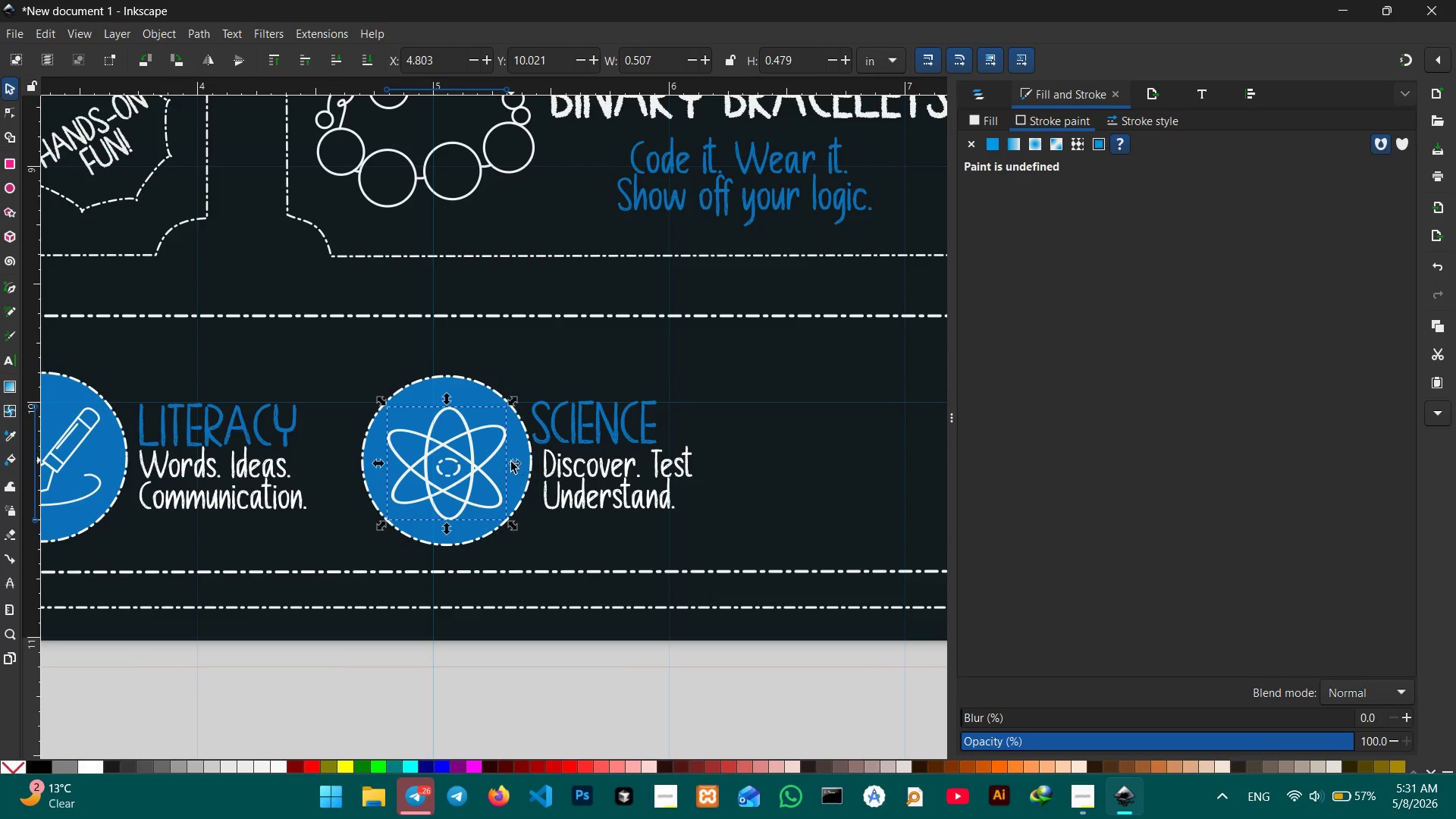 
hold_key(key=ShiftLeft, duration=1.52)
double_click([527, 484])
 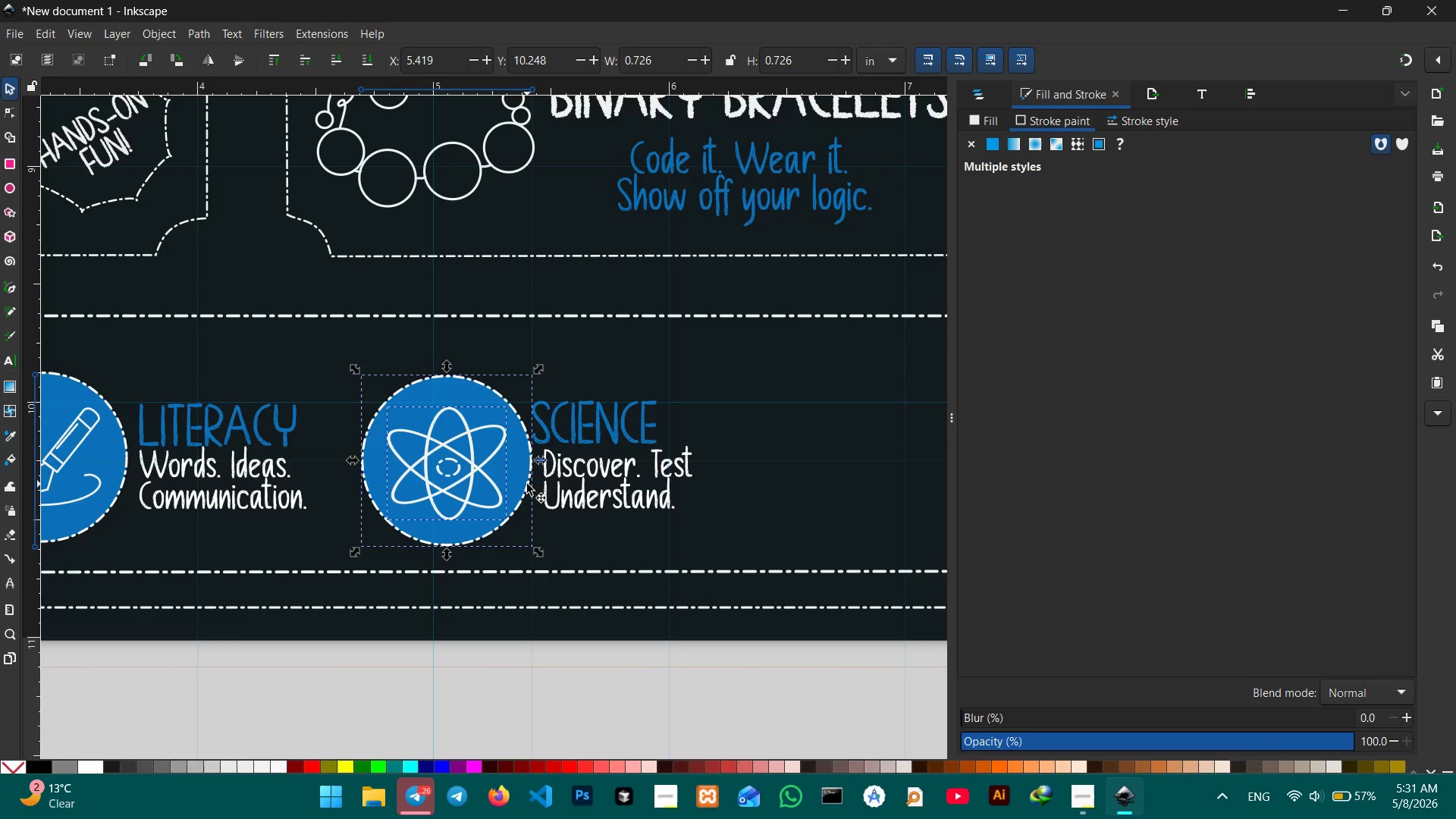 
key(Control+G)
 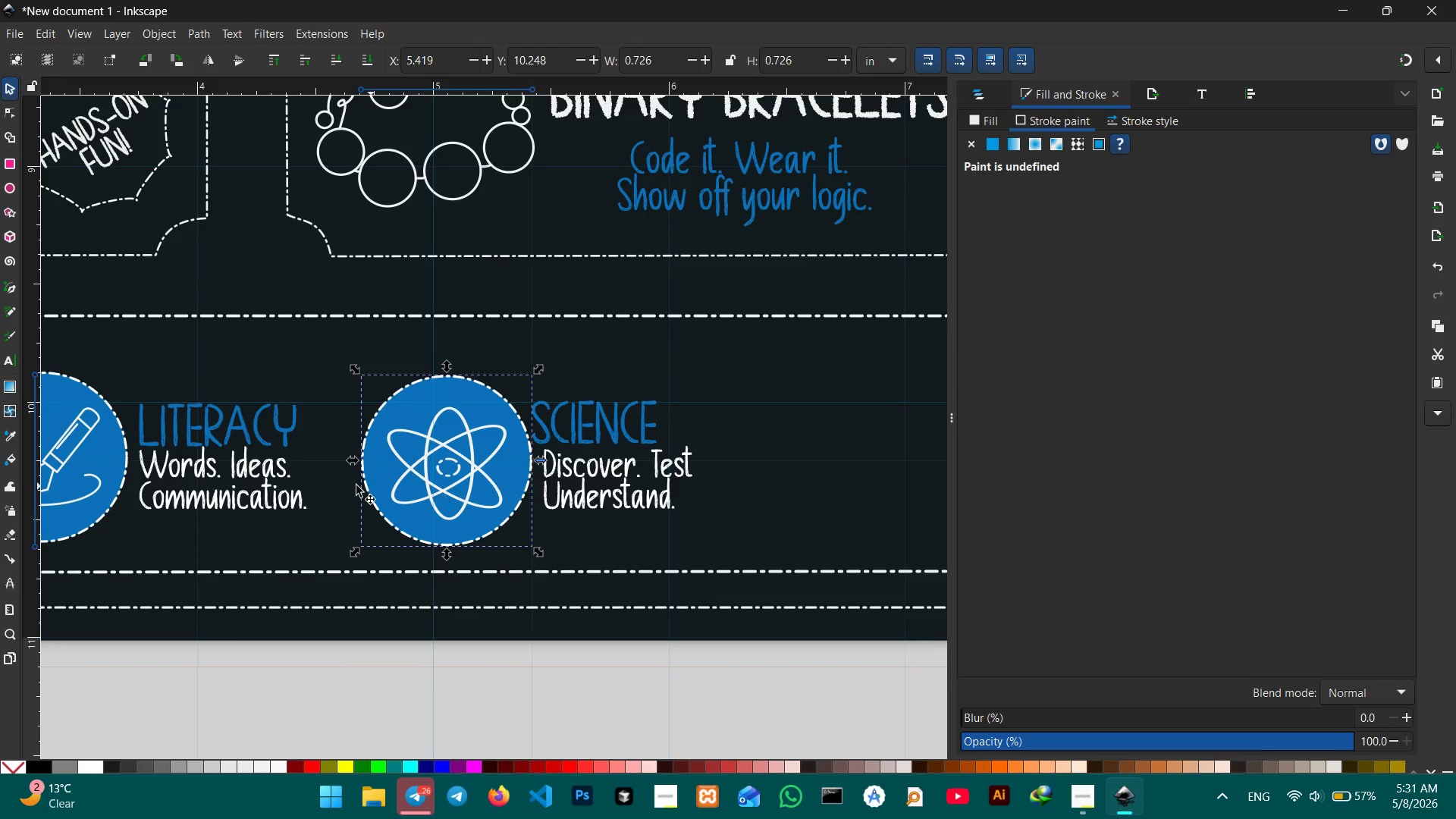 
hold_key(key=Space, duration=0.66)
 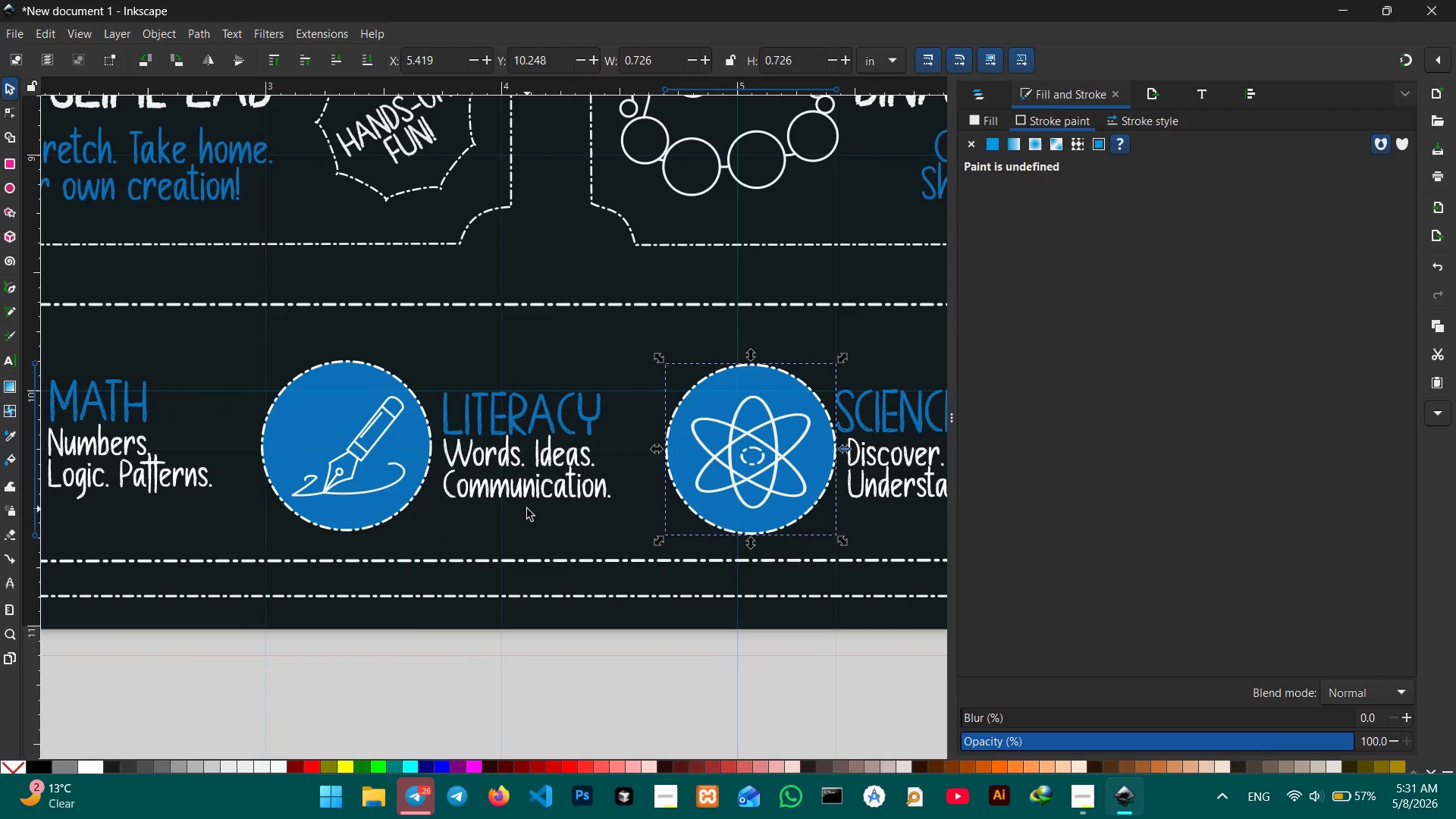 
left_click_drag(start_coordinate=[327, 484], to_coordinate=[641, 472])
 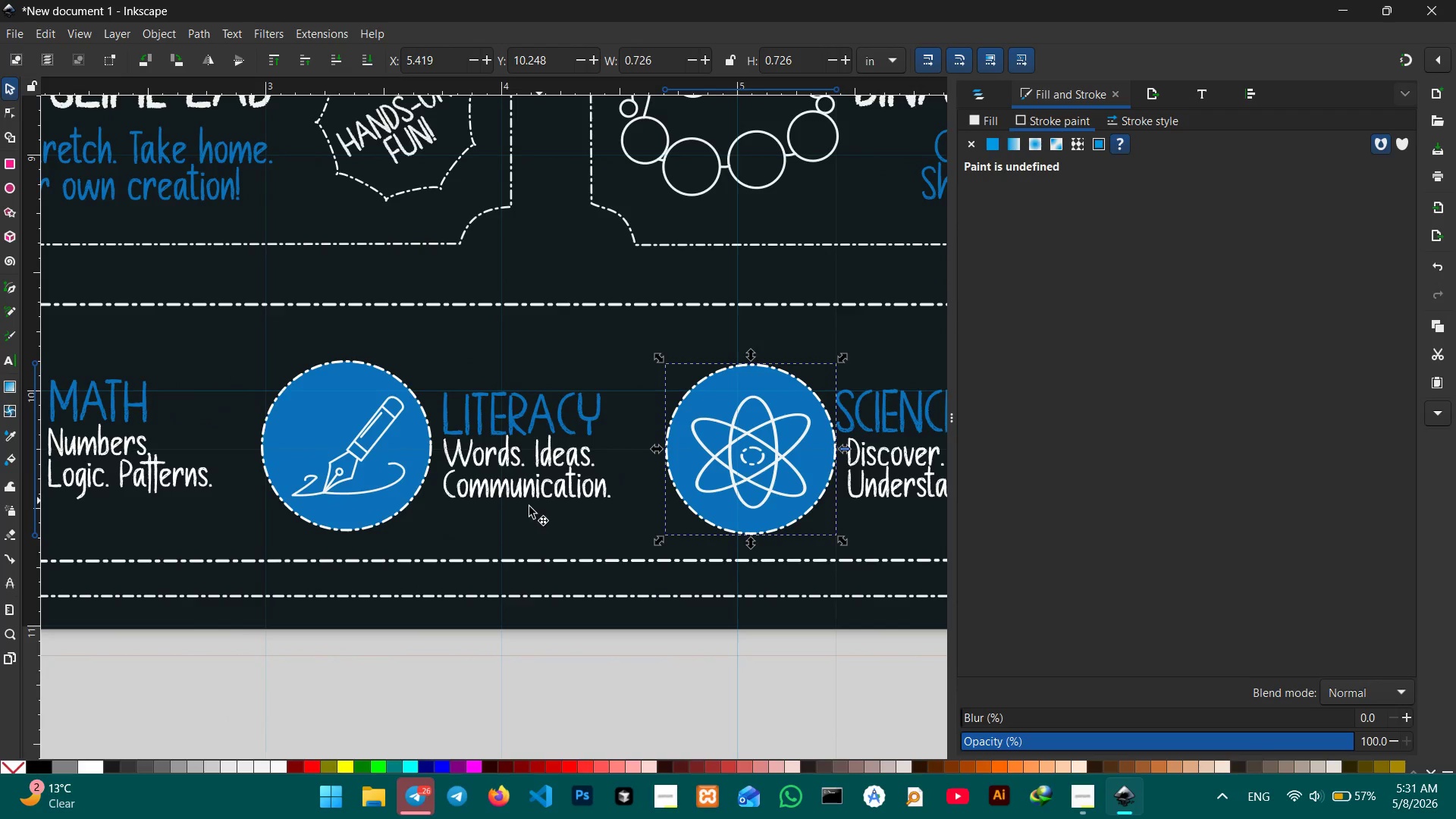 
left_click([527, 509])
 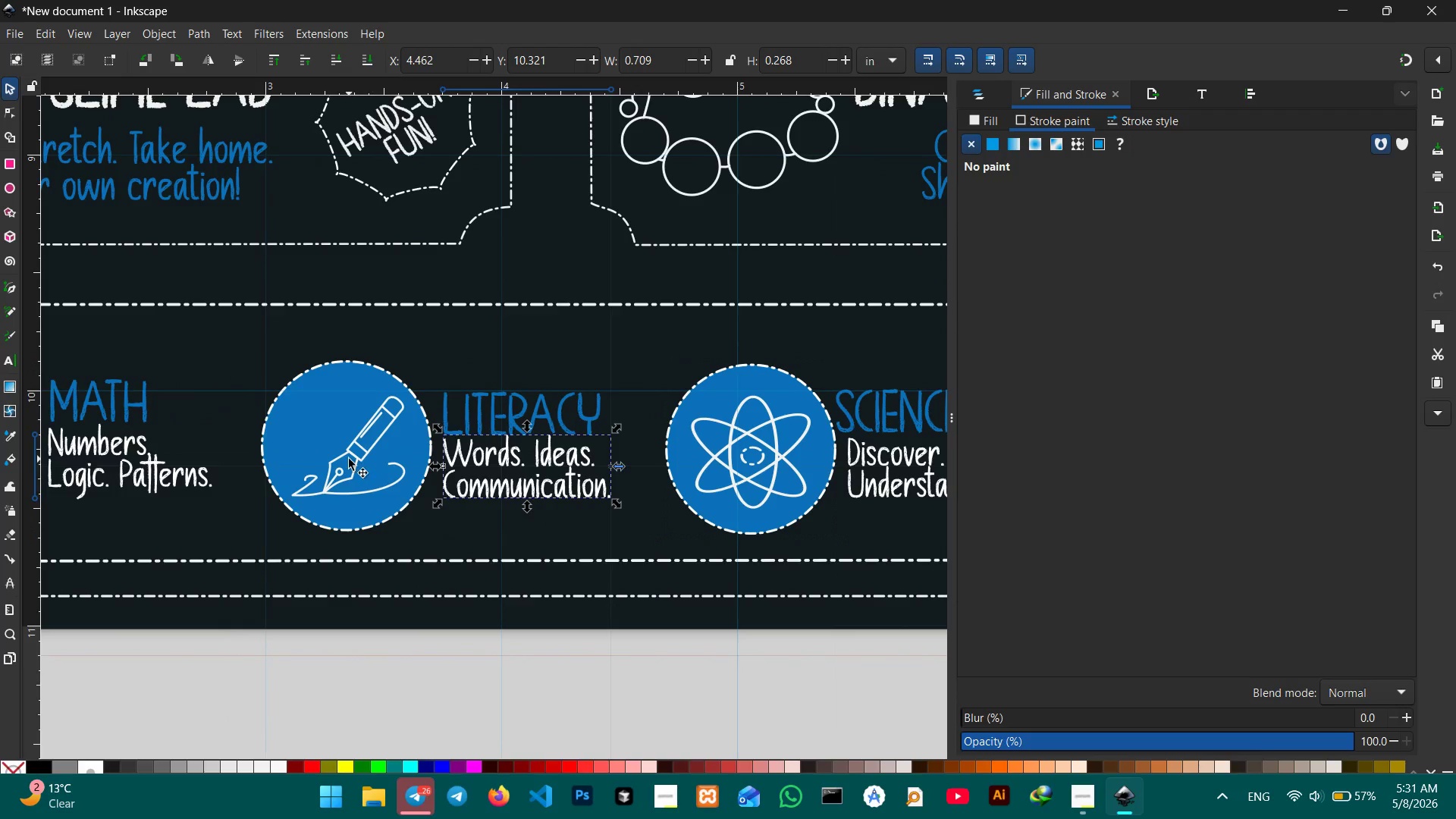 
left_click([349, 459])
 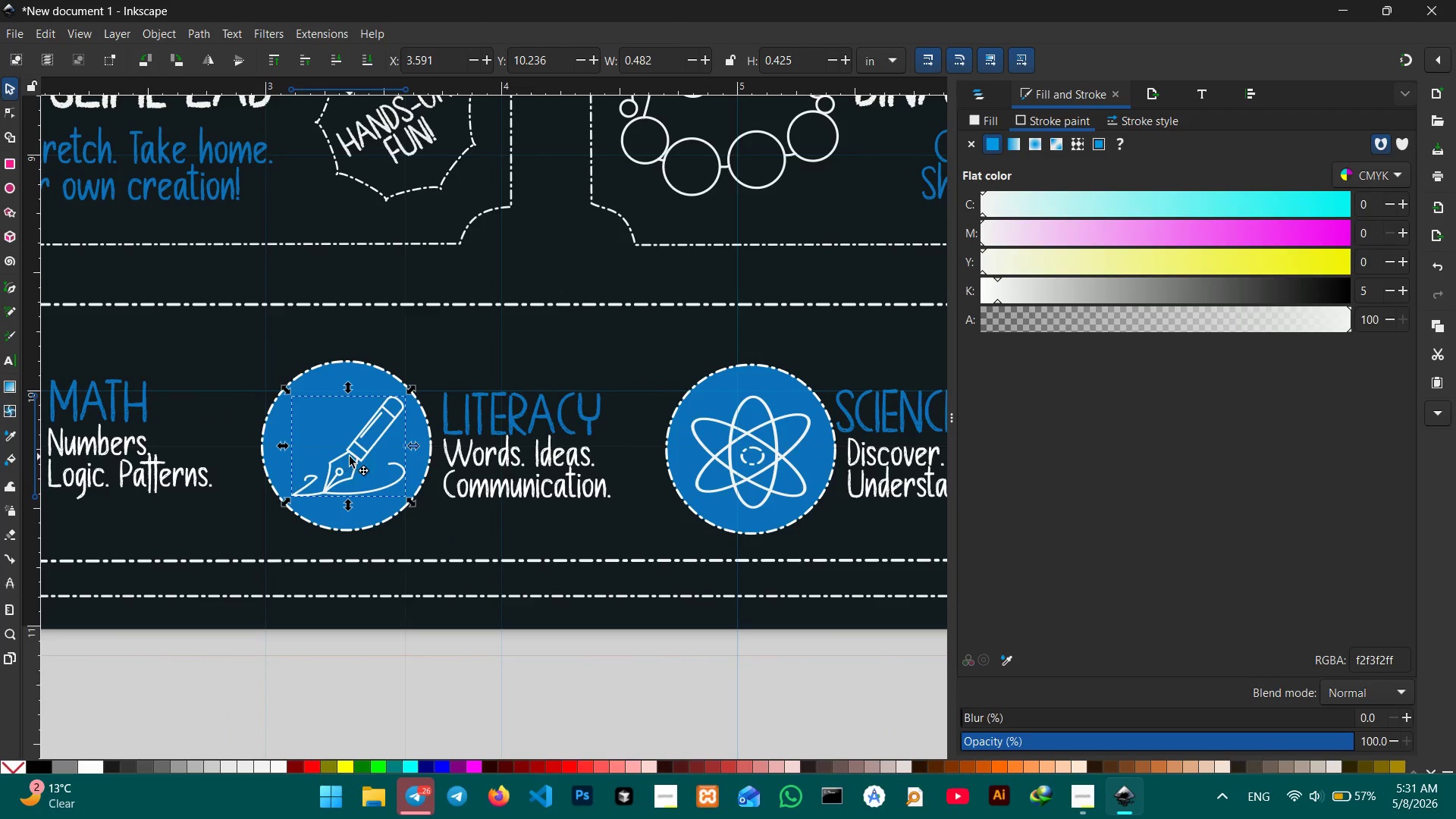 
left_click_drag(start_coordinate=[350, 457], to_coordinate=[347, 447])
 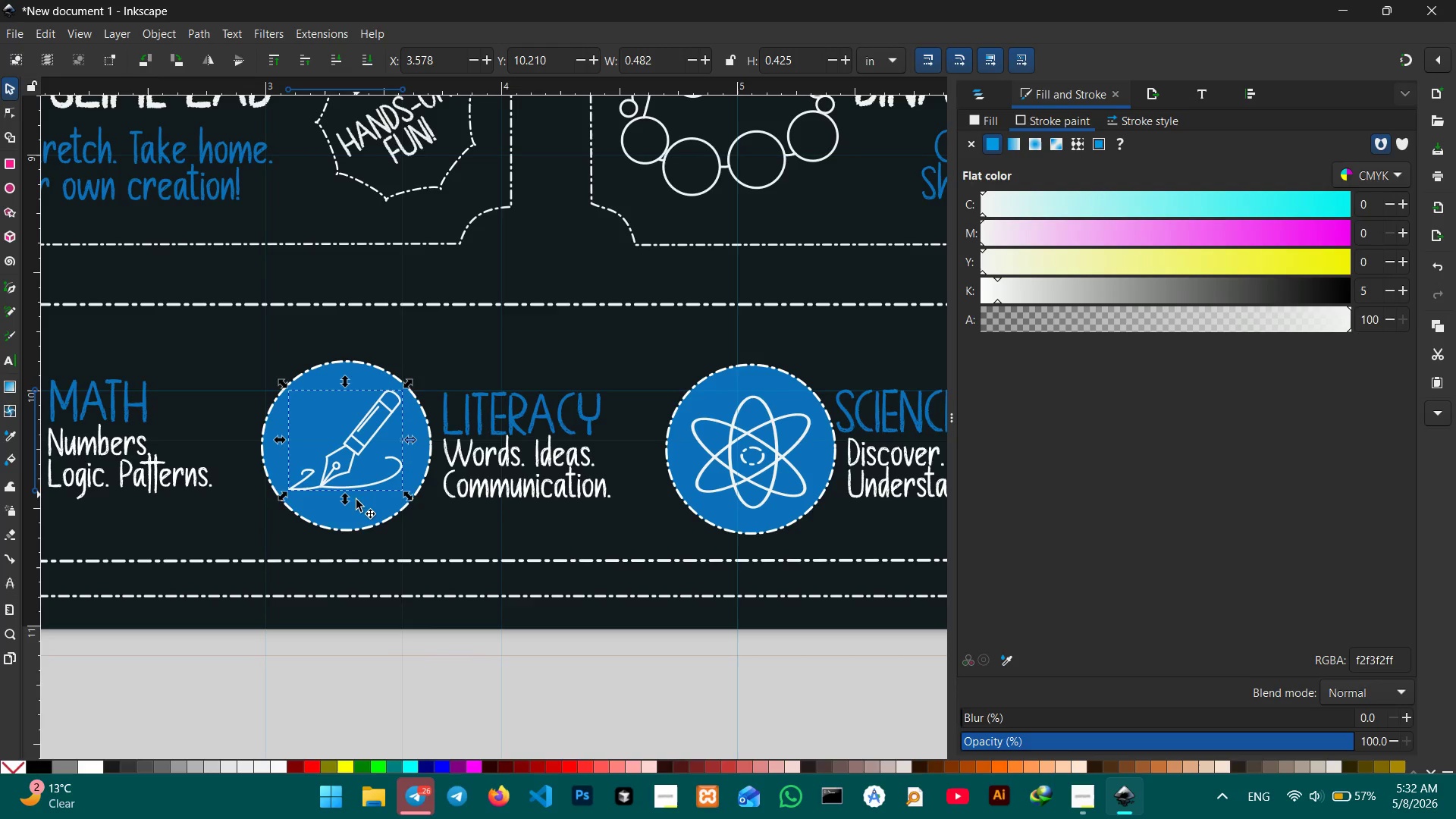 
hold_key(key=ShiftLeft, duration=0.72)
left_click([356, 502])
 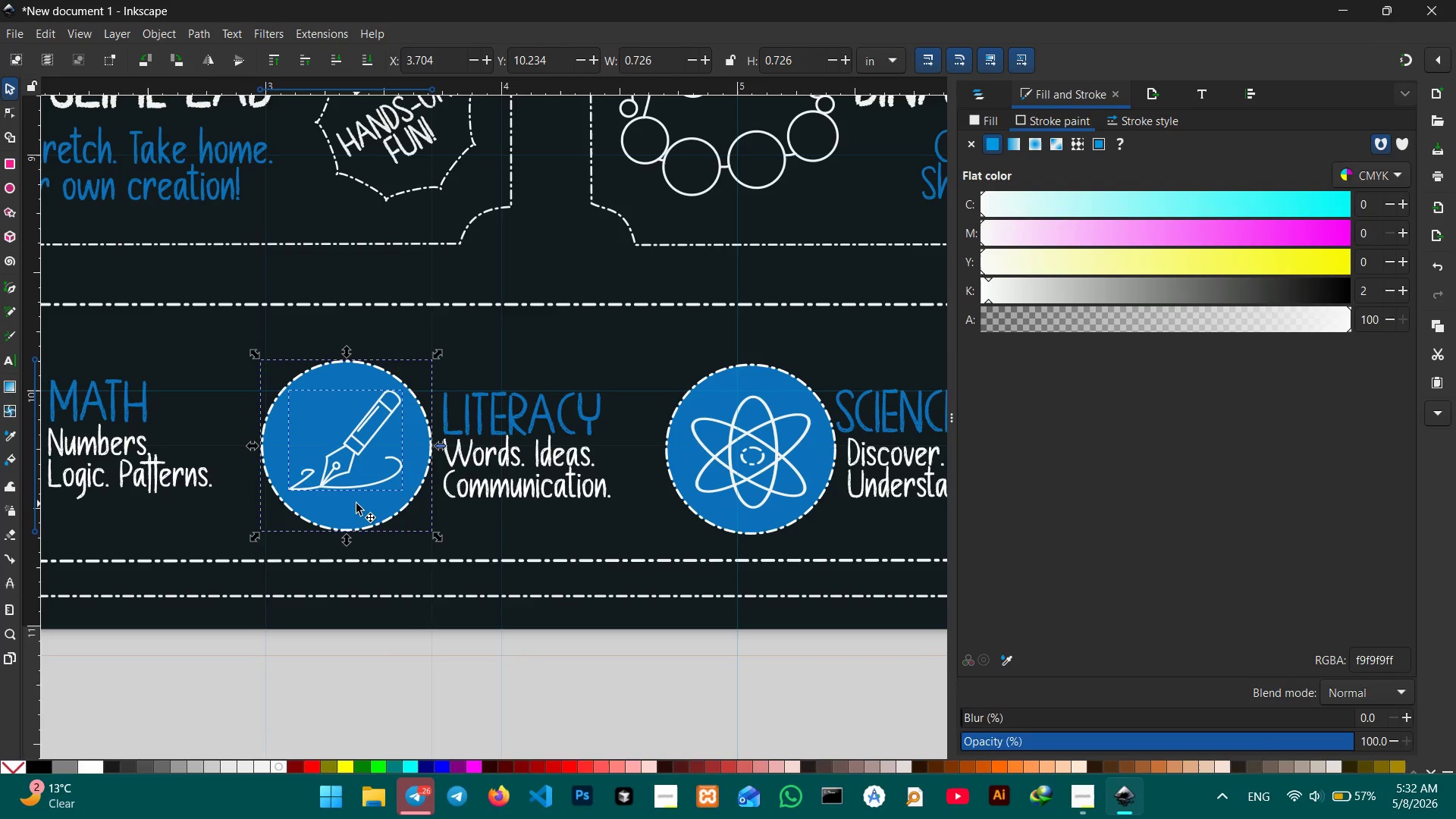 
key(Control+G)
 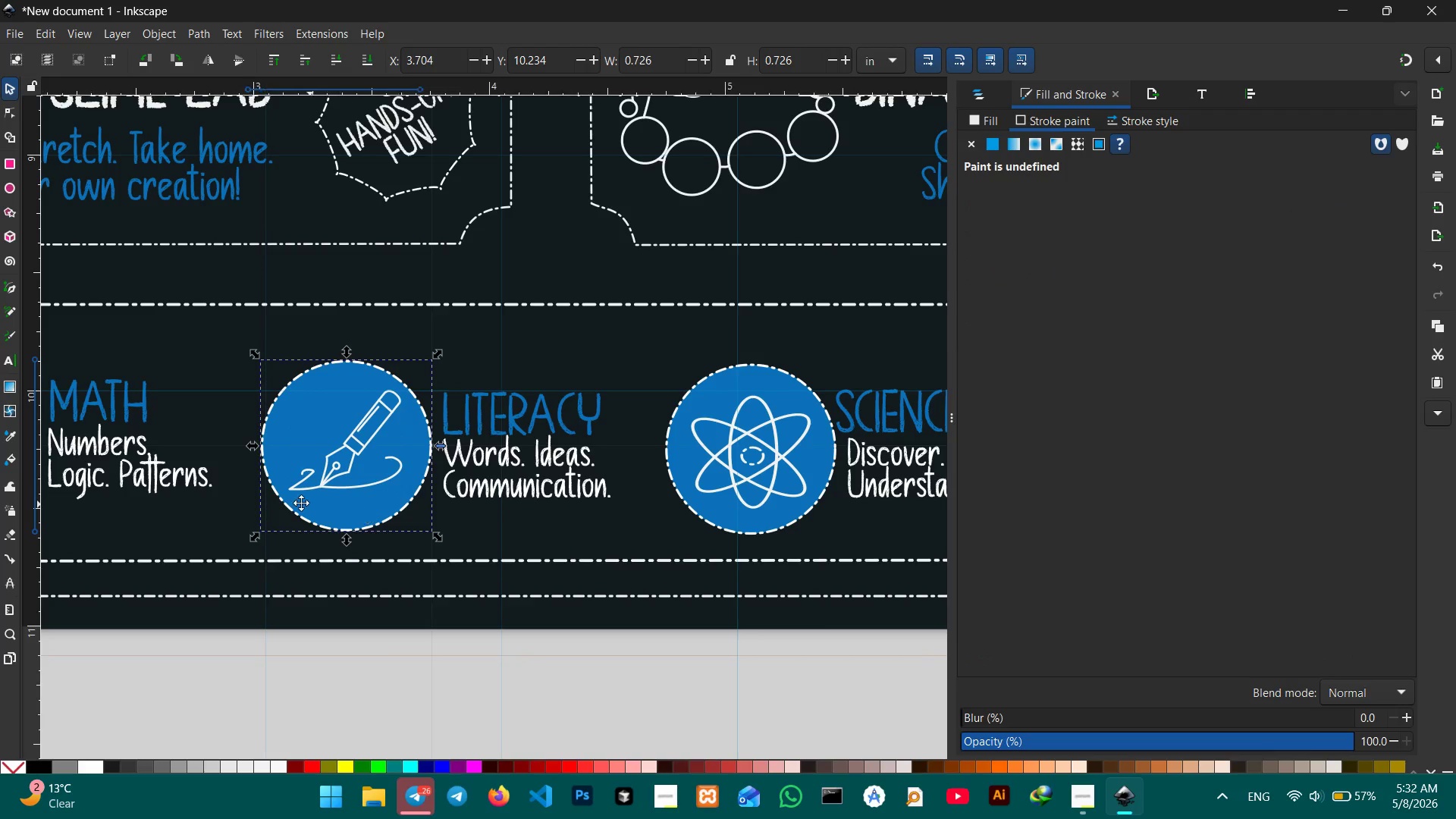 
hold_key(key=Space, duration=0.7)
 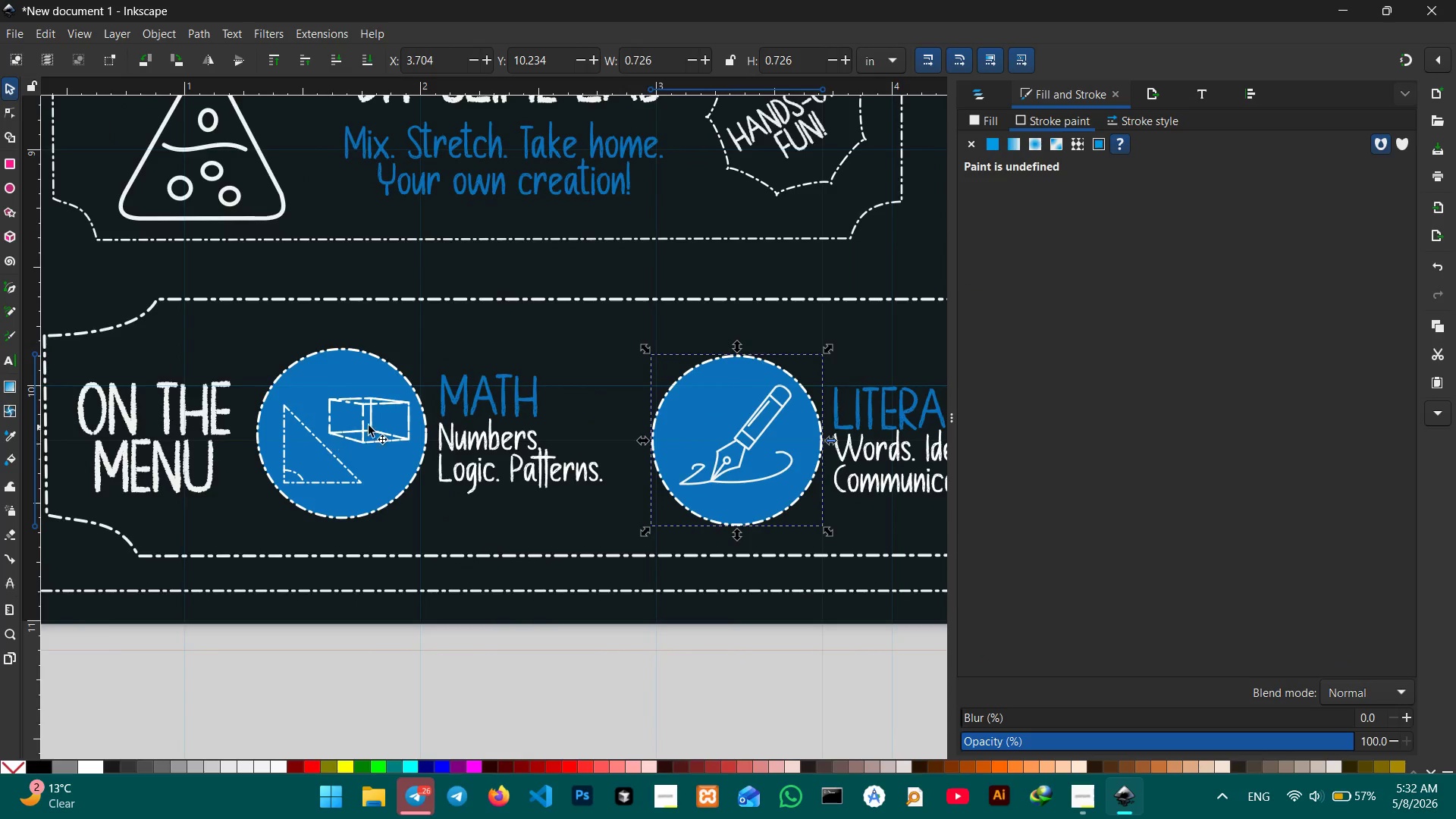 
left_click_drag(start_coordinate=[300, 502], to_coordinate=[713, 499])
 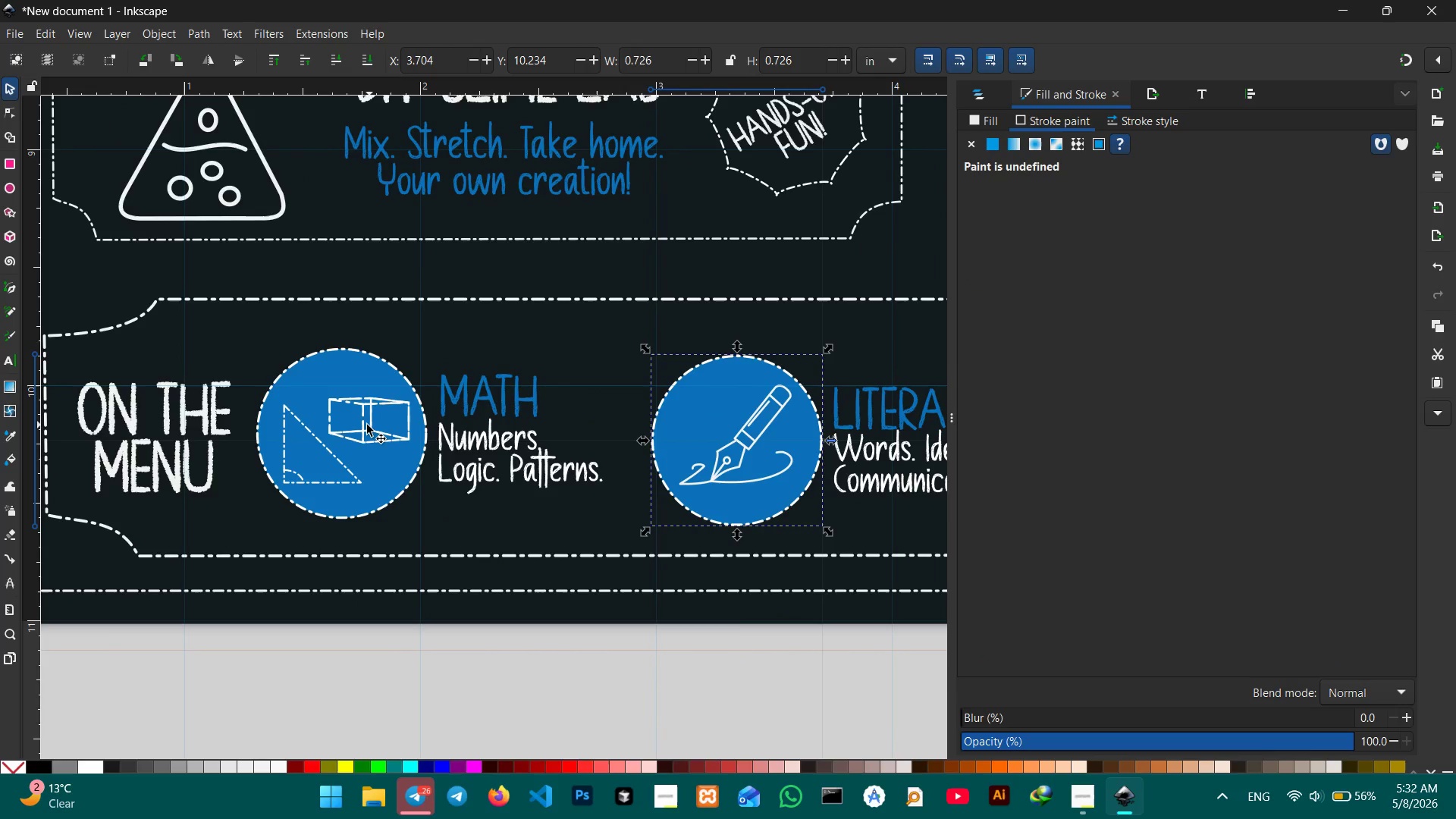 
left_click([365, 425])
 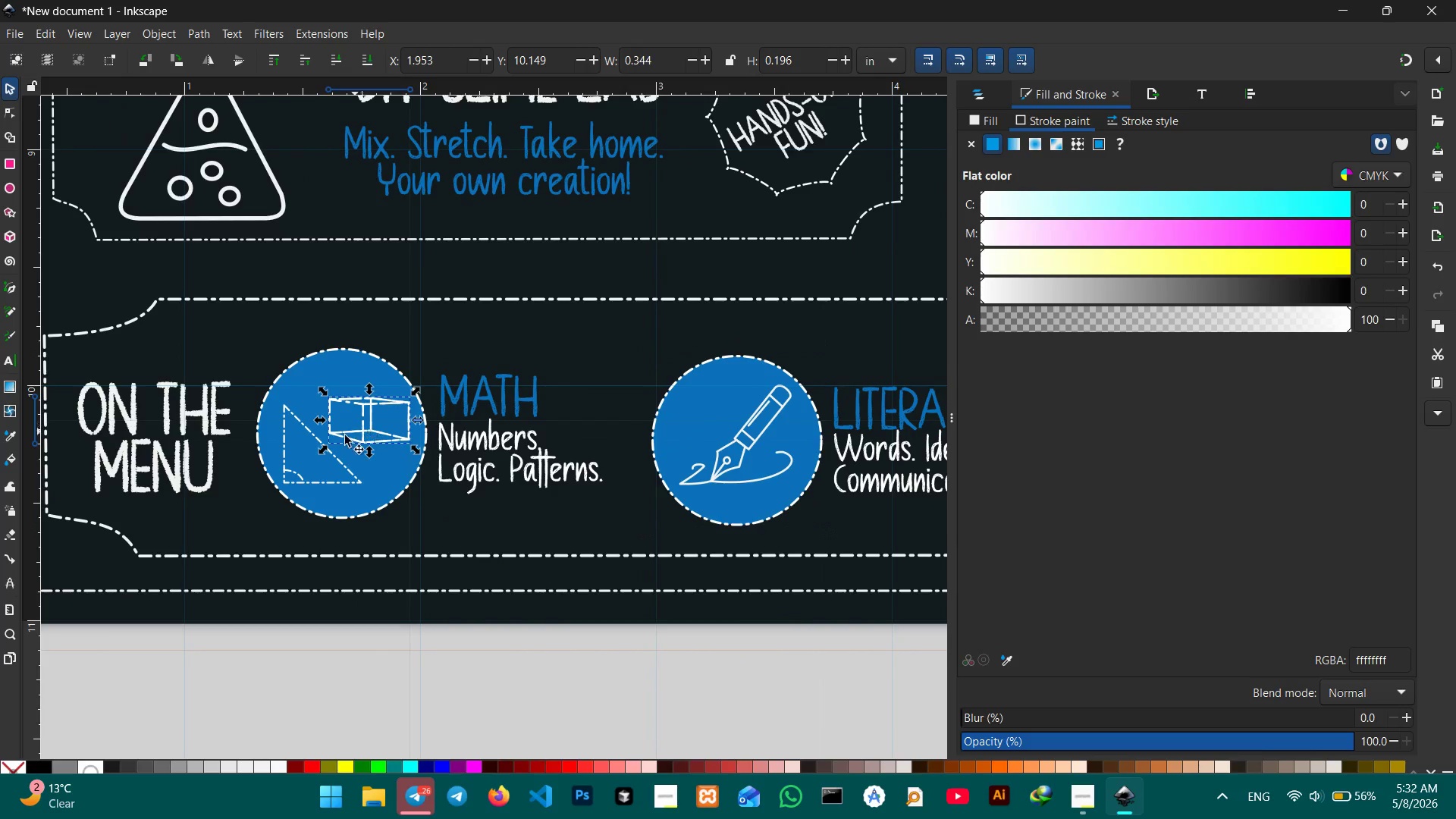 
hold_key(key=ShiftLeft, duration=1.86)
left_click([341, 466])
 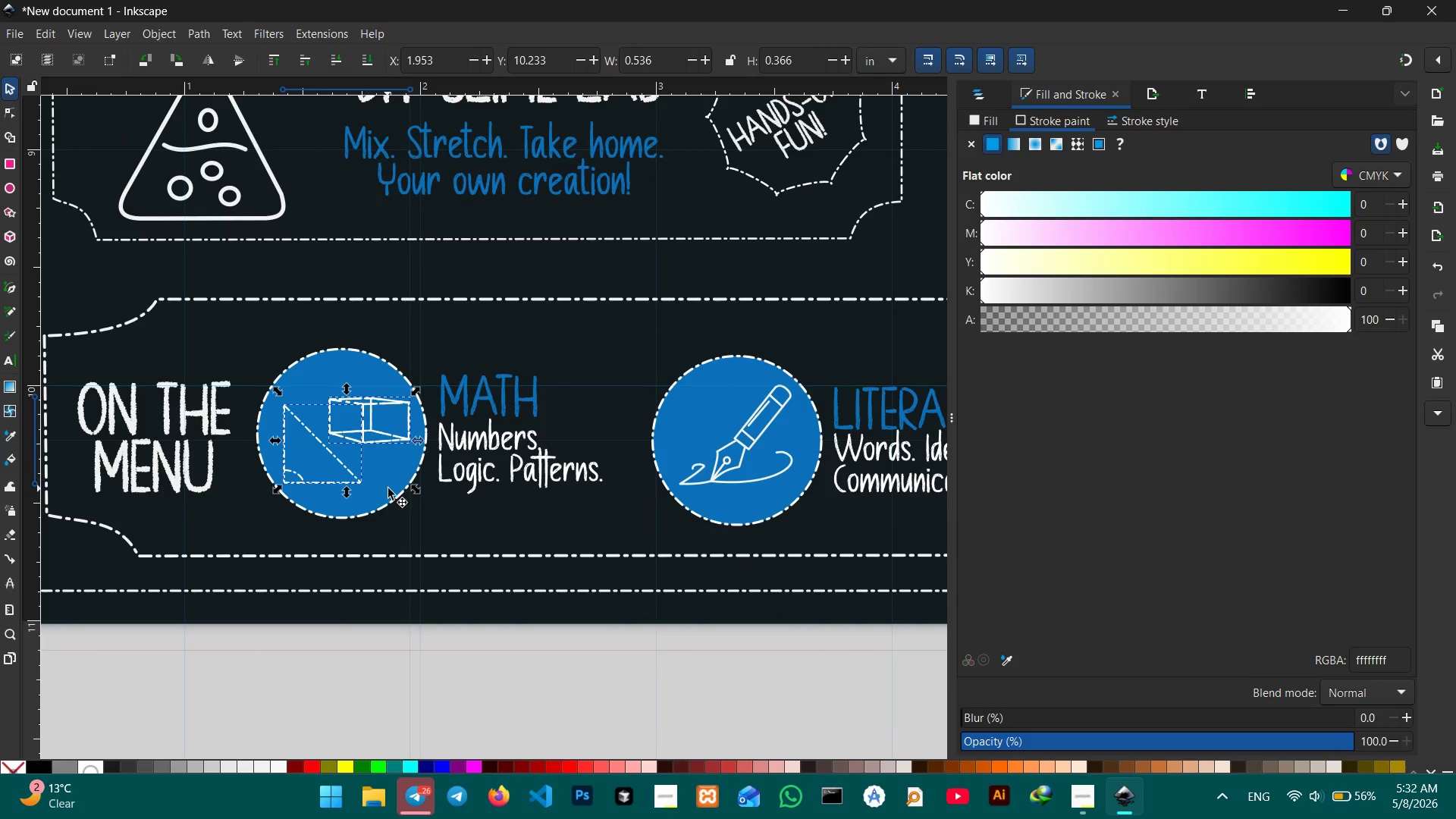 
left_click([388, 488])
 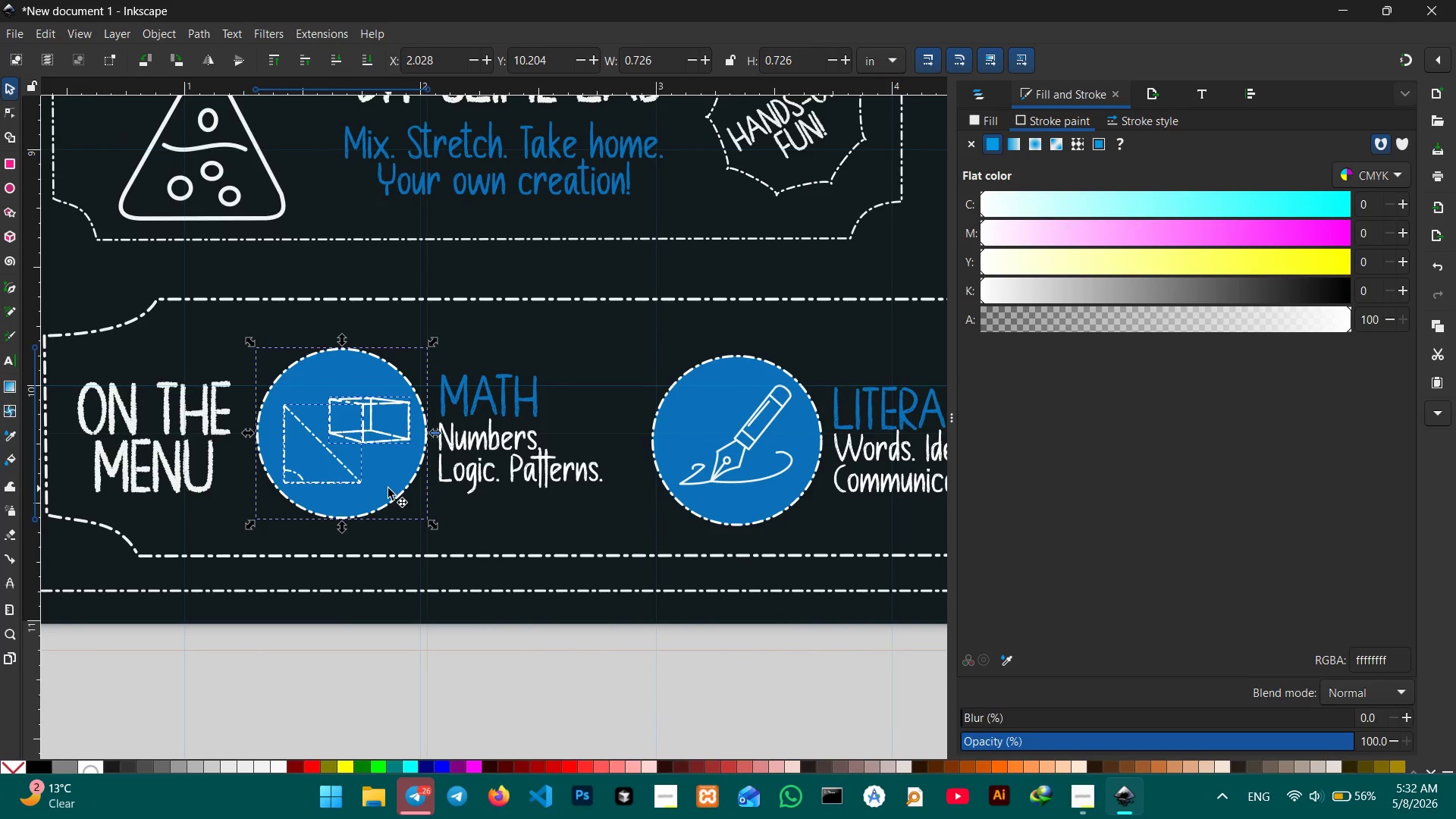 
key(Control+G)
 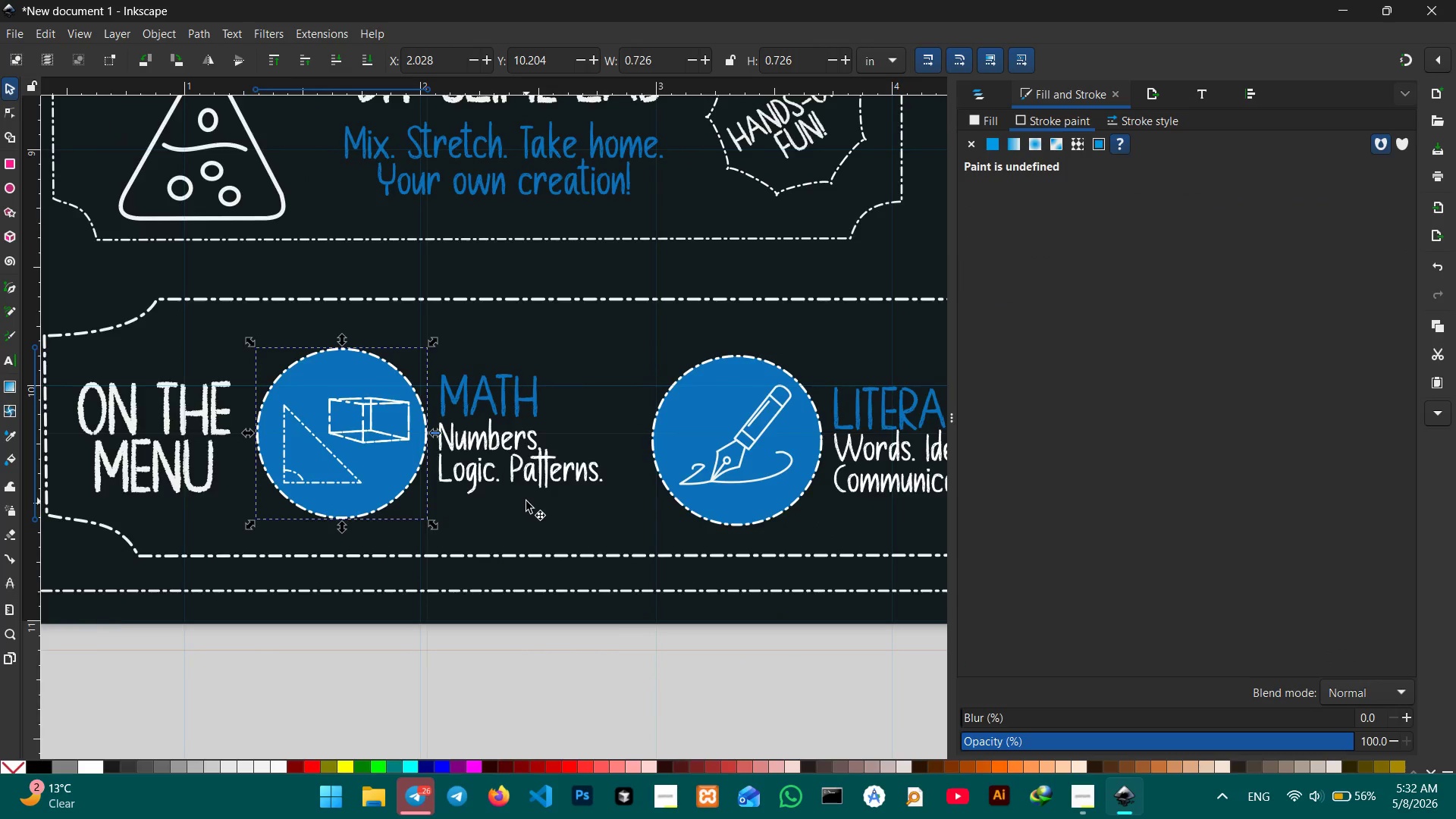 
key(Control+ControlLeft)
 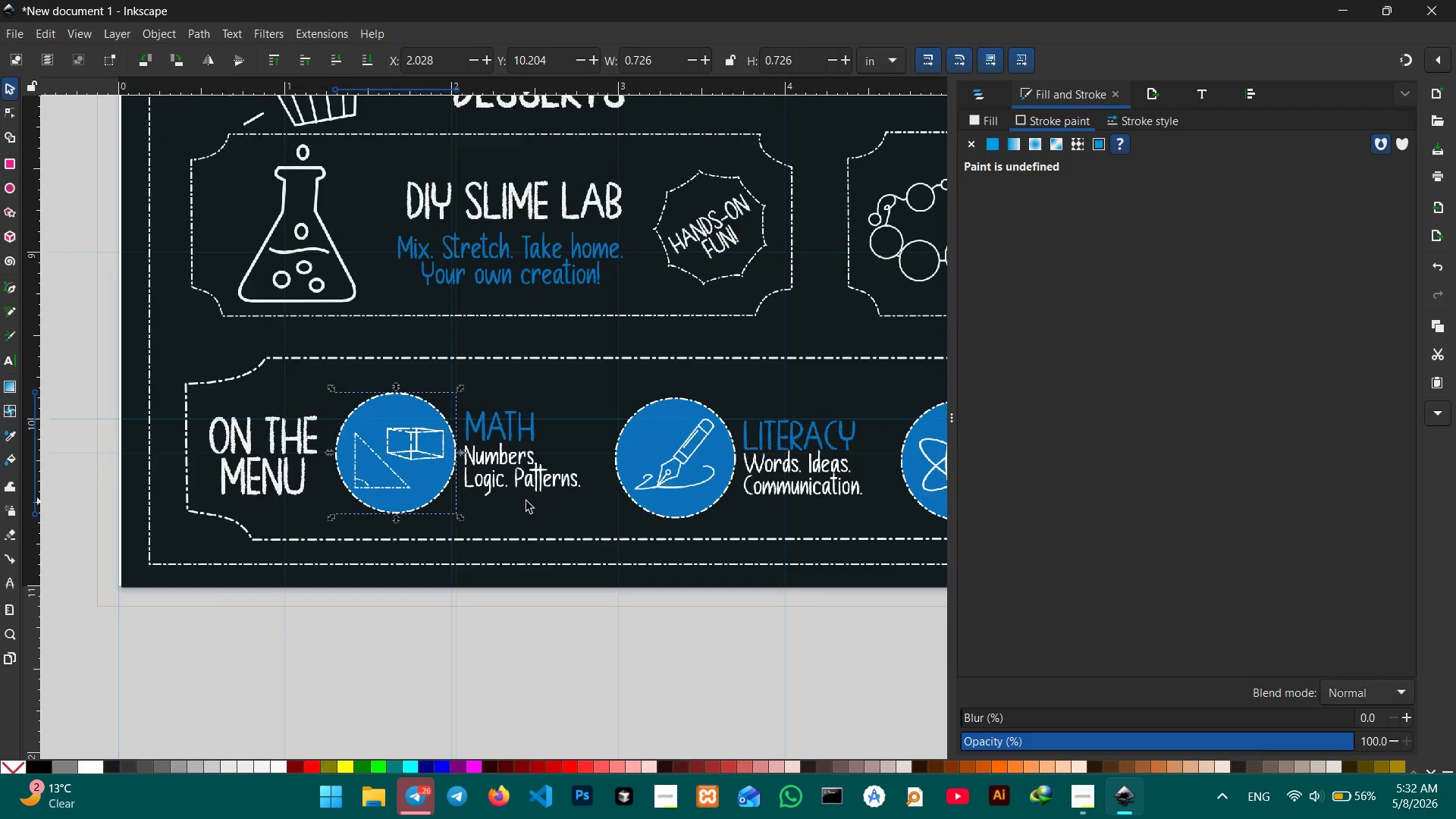 
scroll: coordinate [526, 501], scroll_direction: down, amount: 1.0
 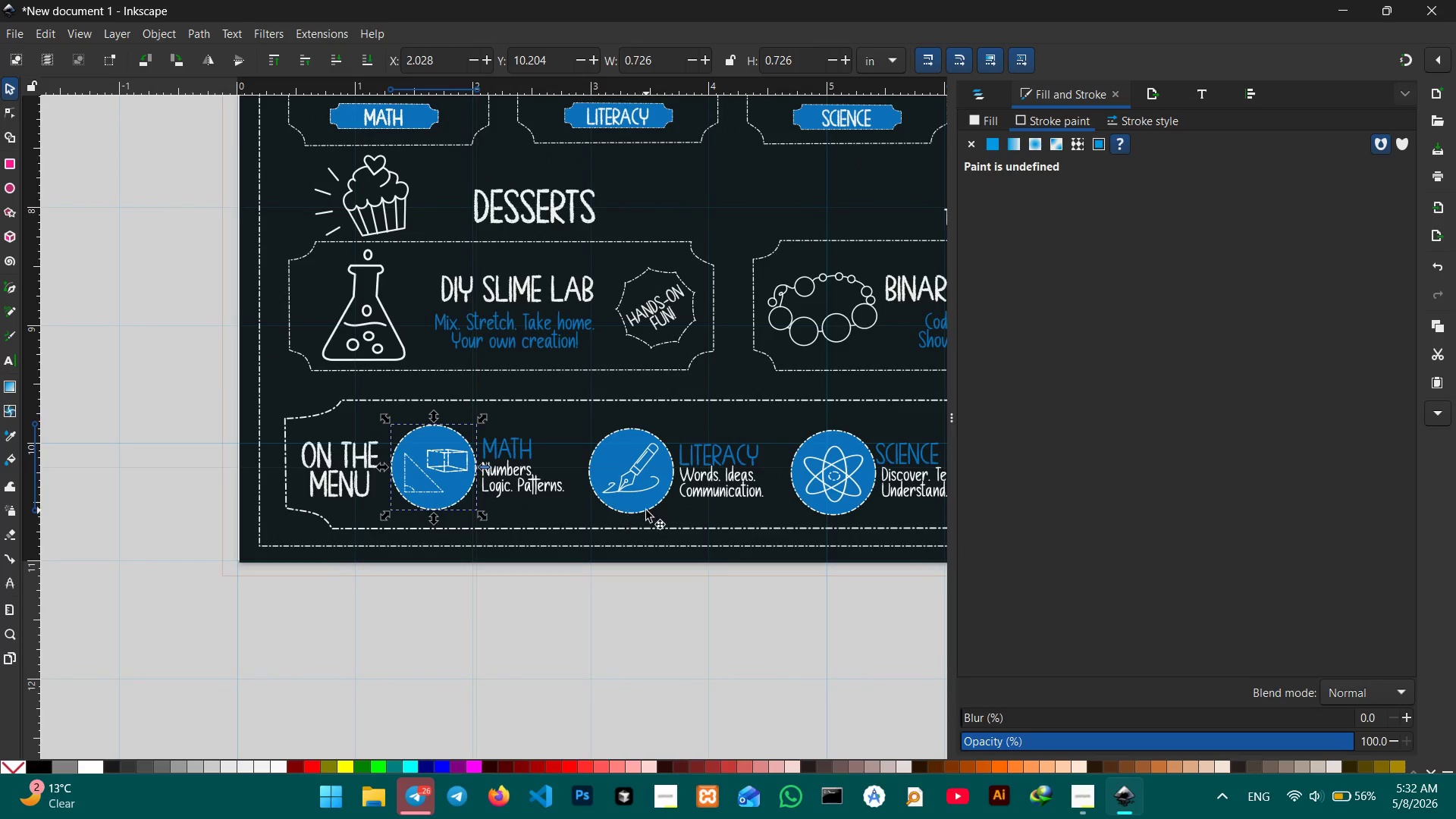 
hold_key(key=Space, duration=1.33)
 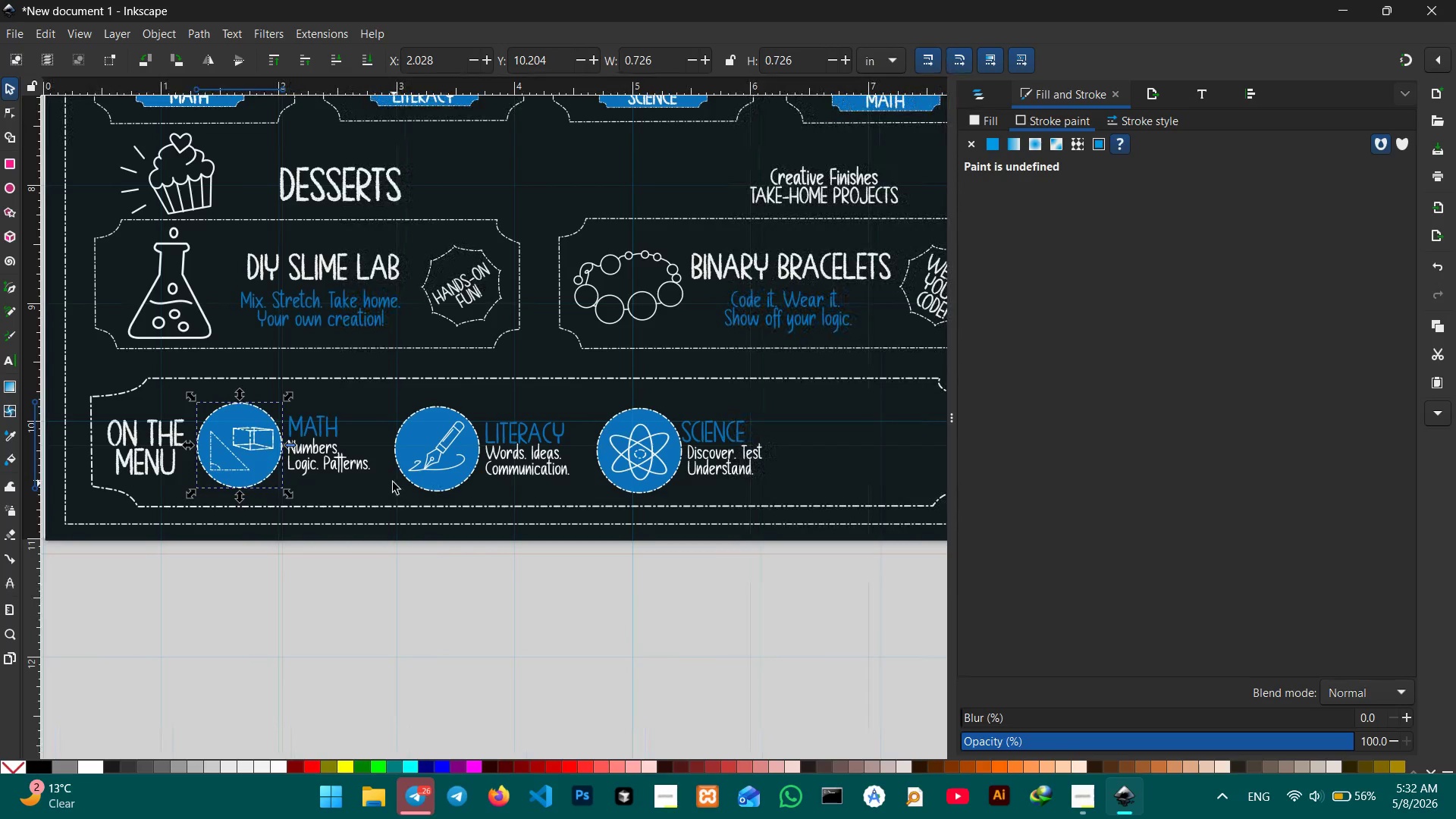 
left_click_drag(start_coordinate=[645, 510], to_coordinate=[396, 483])
 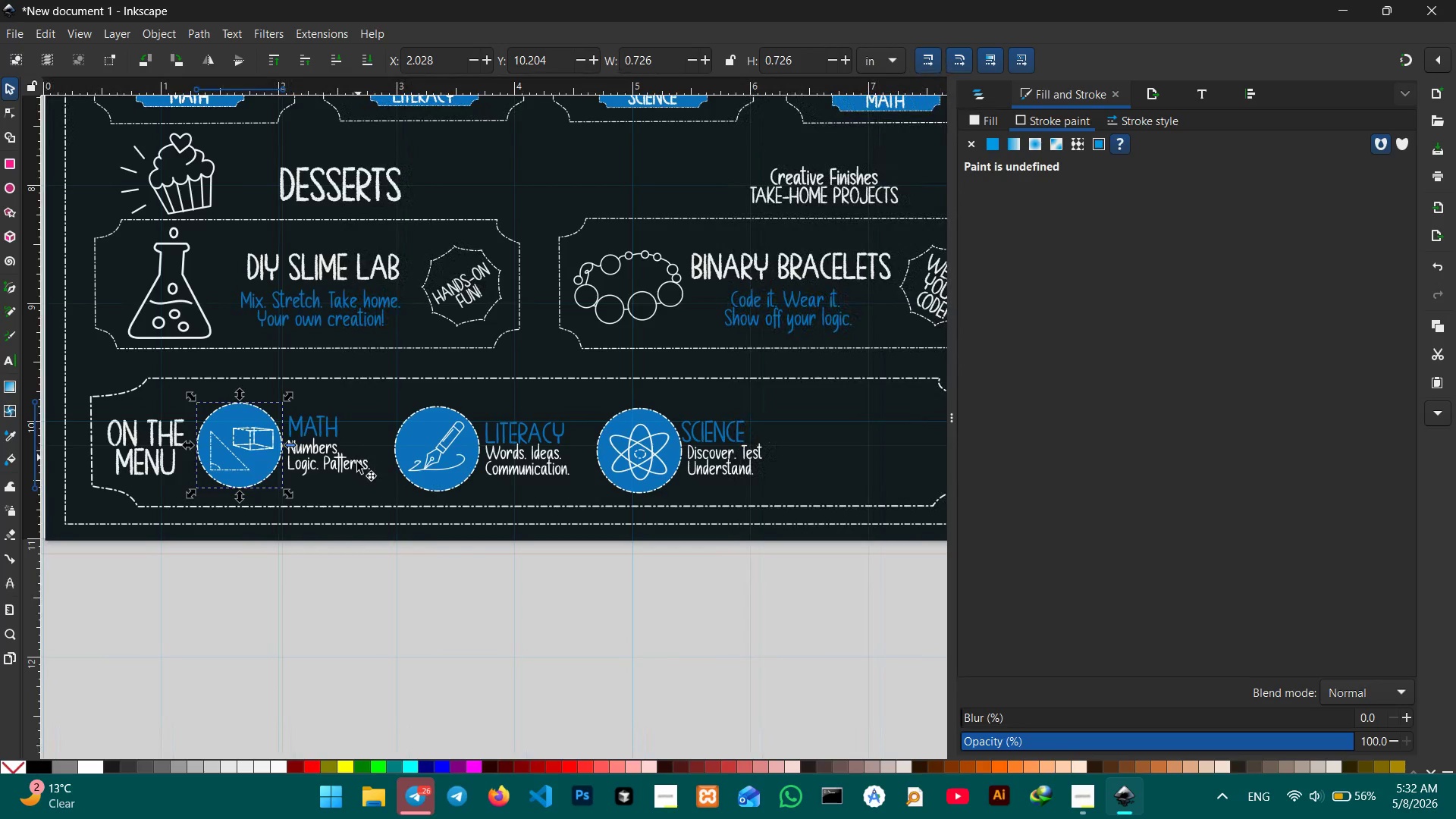 
key(Space)
 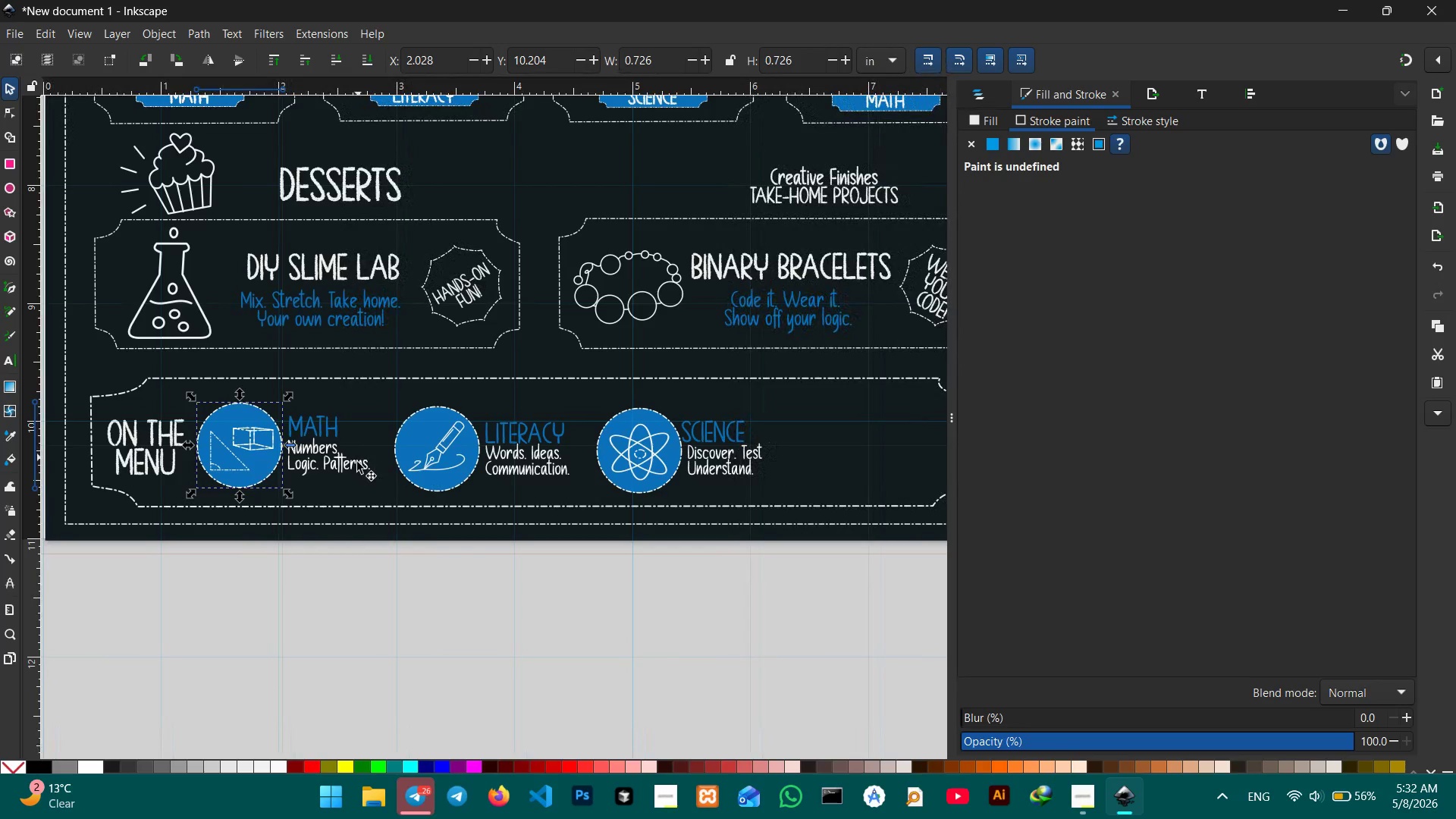 
left_click([344, 471])
 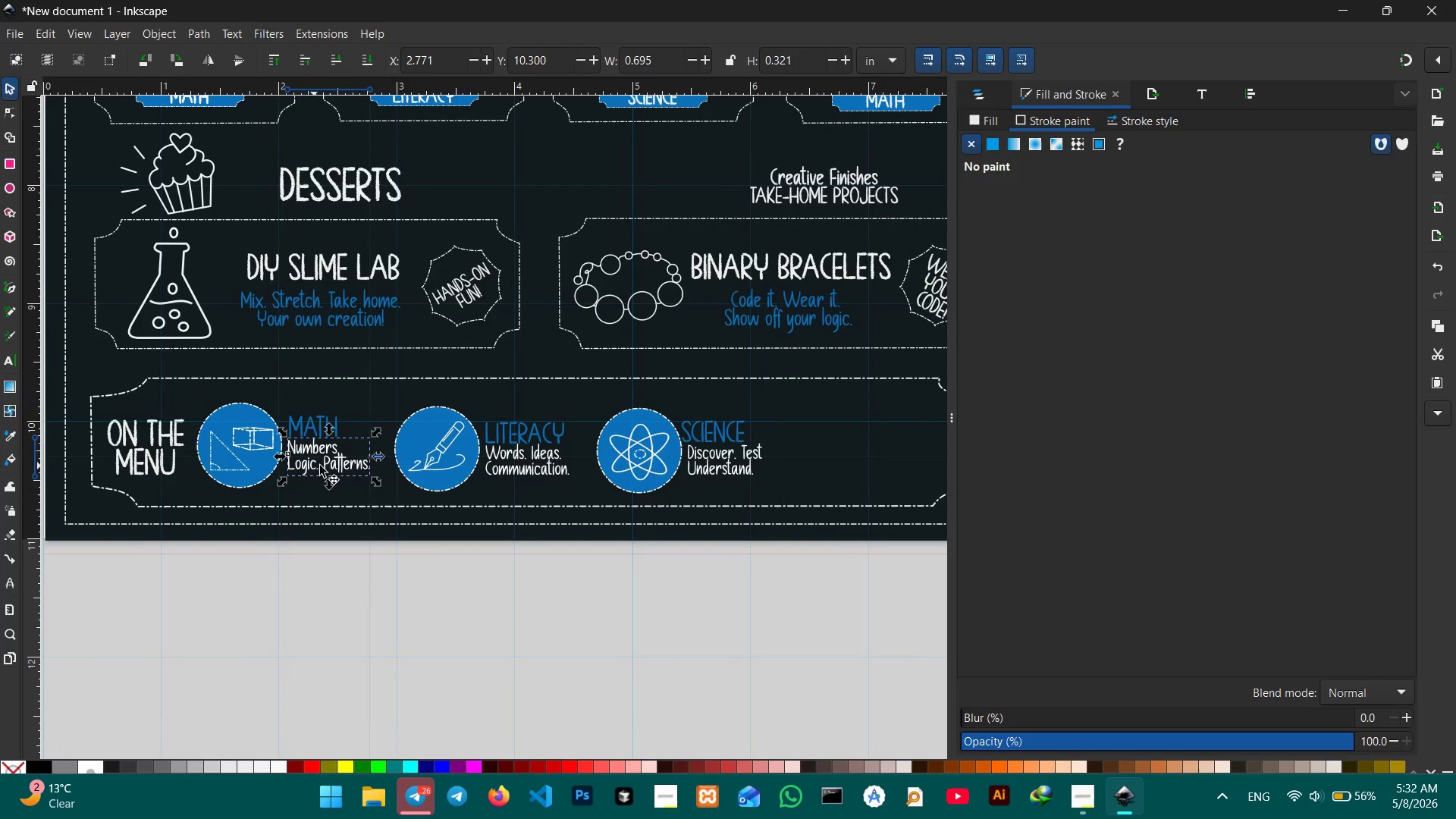 
left_click([322, 492])
 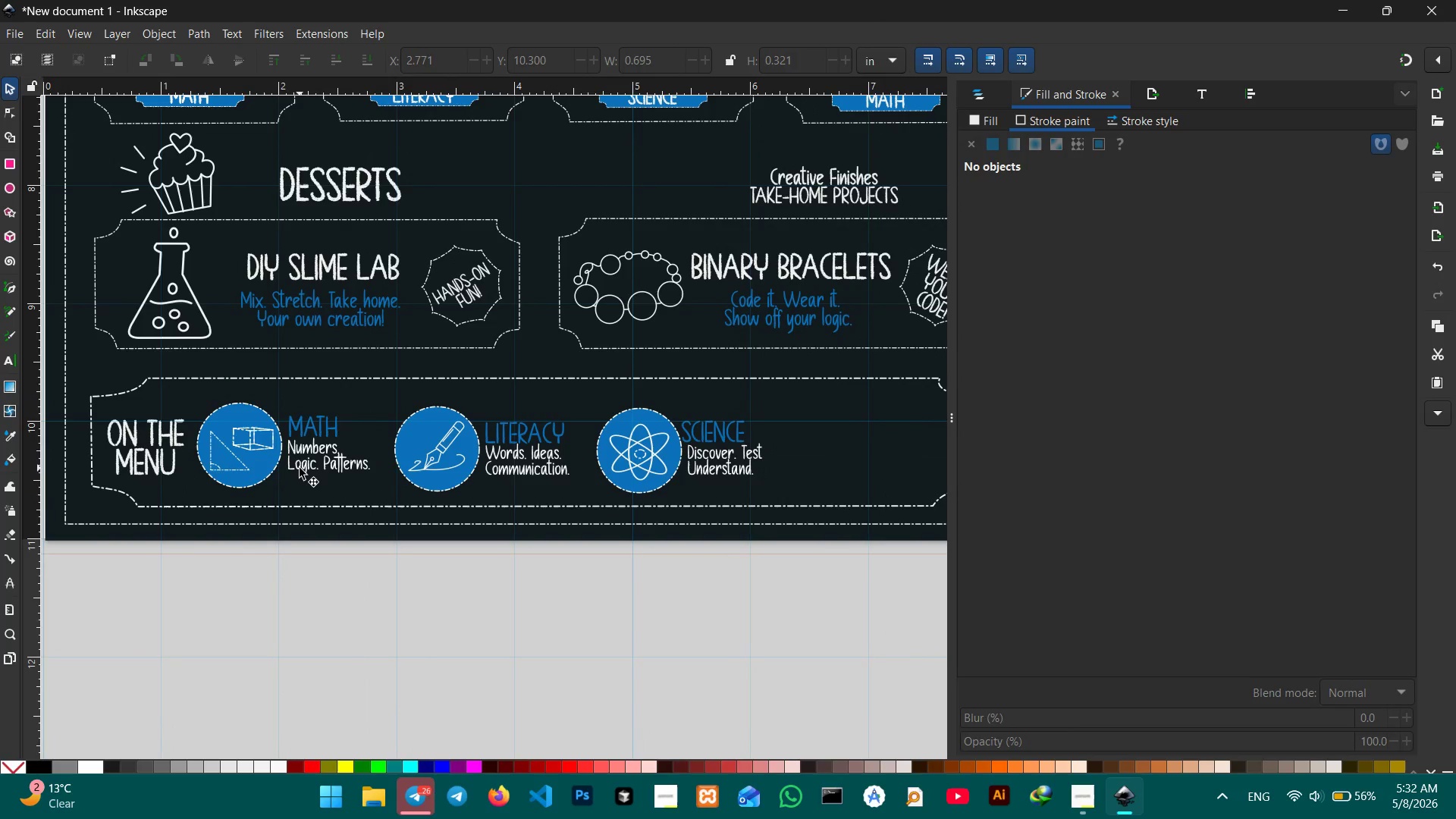 
left_click_drag(start_coordinate=[300, 468], to_coordinate=[300, 473])
 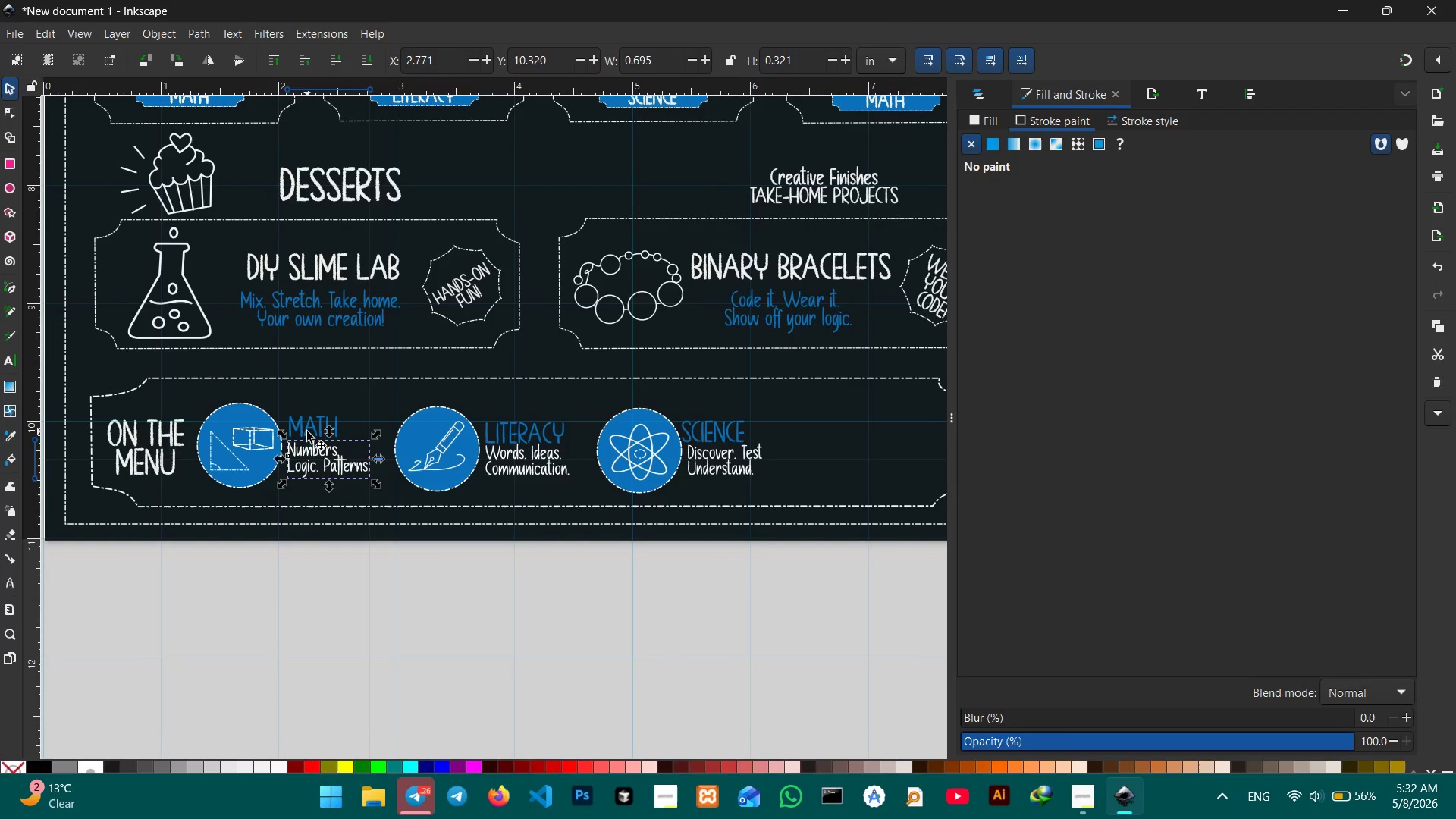 
left_click_drag(start_coordinate=[307, 431], to_coordinate=[306, 437])
 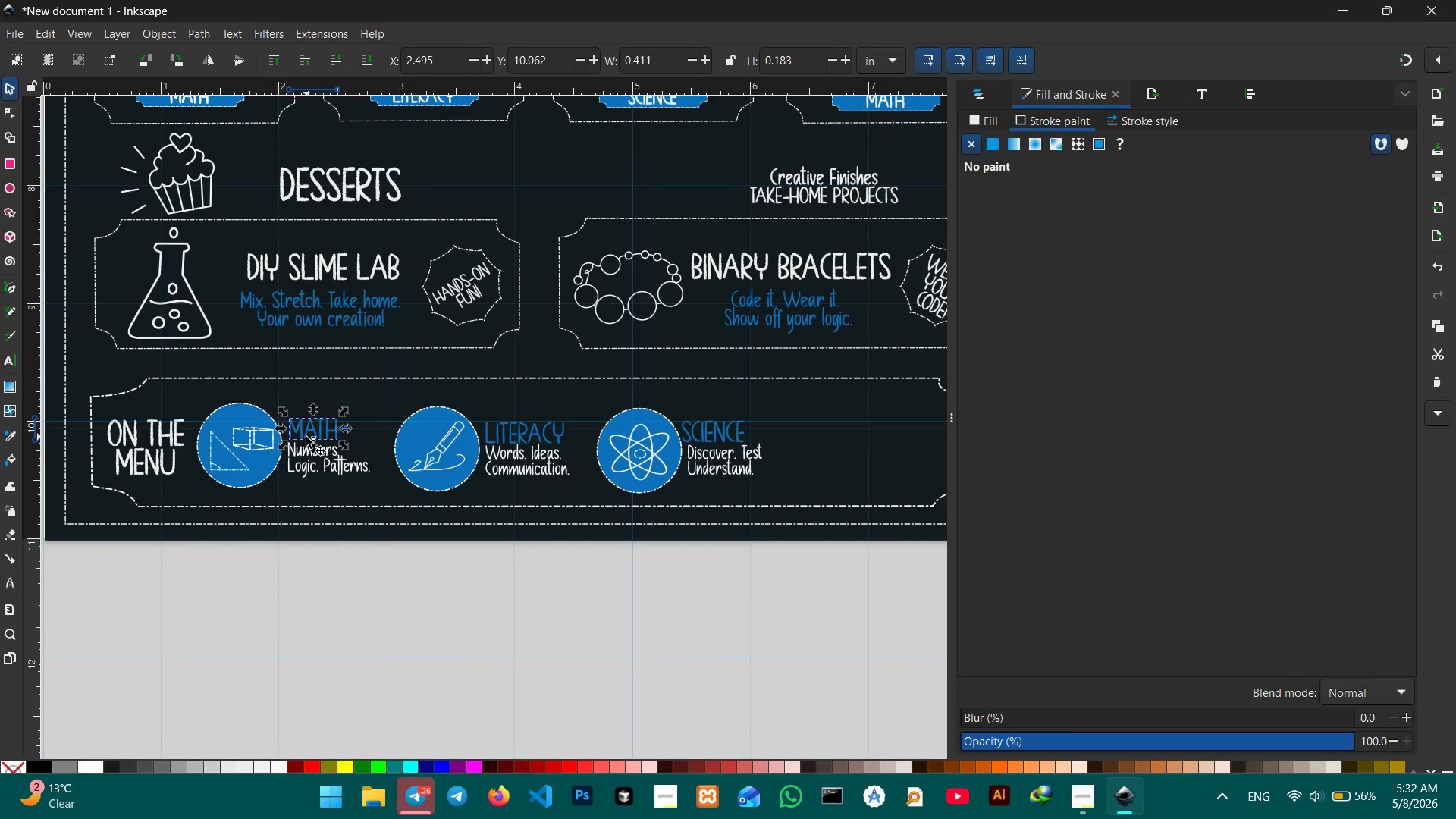 
hold_key(key=ShiftLeft, duration=1.33)
left_click([263, 460])
 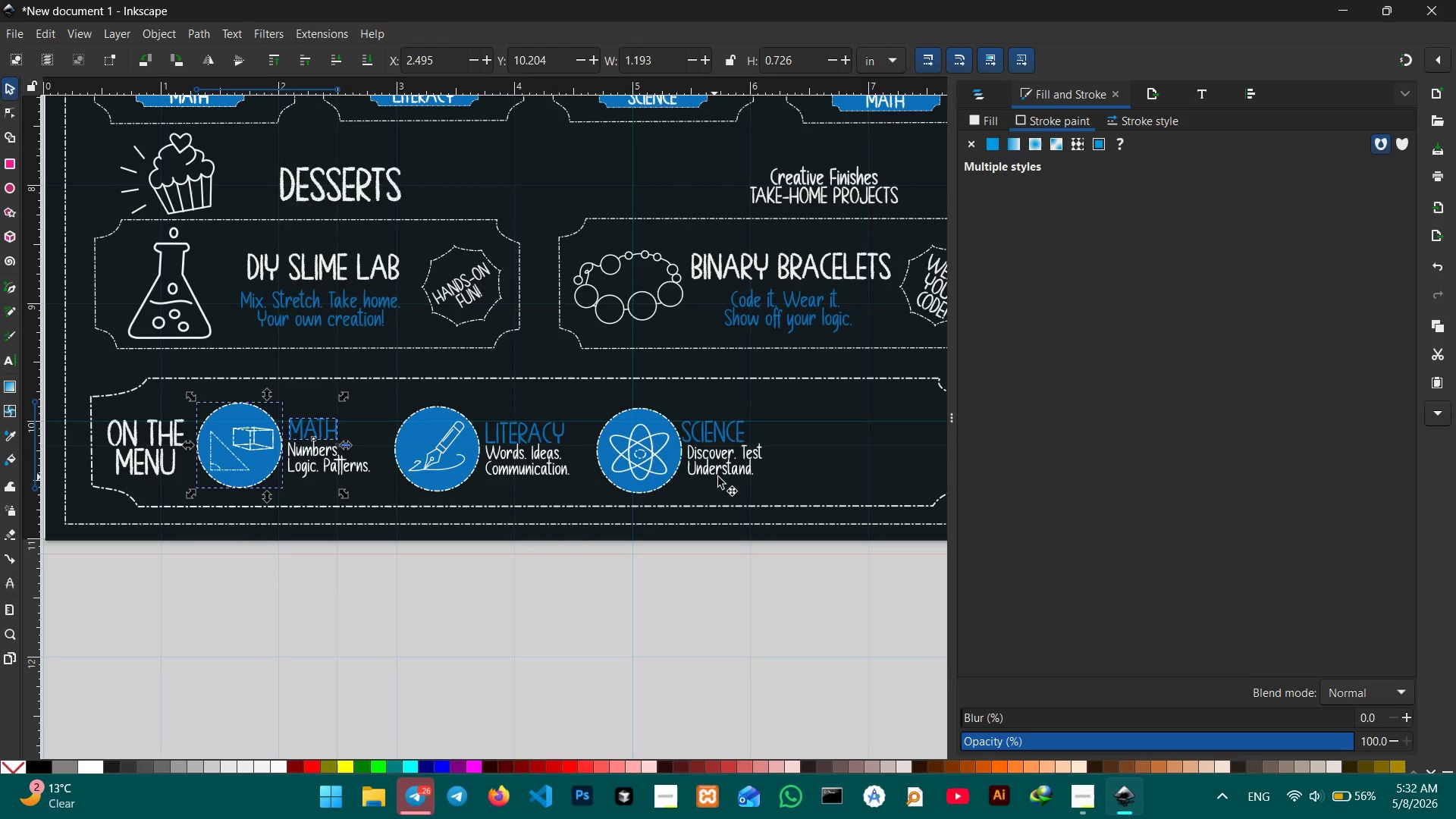 
hold_key(key=ControlLeft, duration=0.36)
scroll: coordinate [731, 477], scroll_direction: down, amount: 1.0
 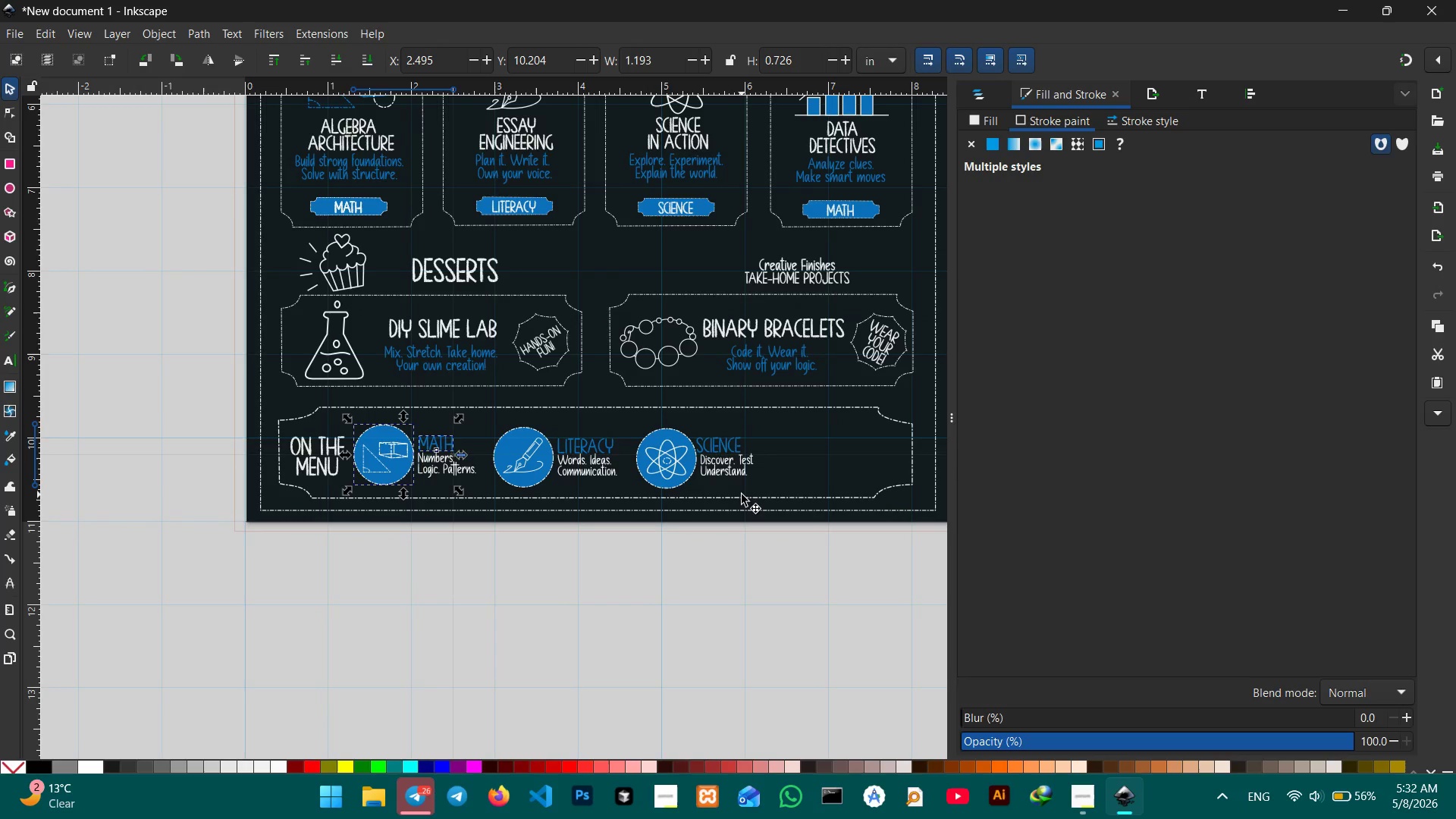 
hold_key(key=Space, duration=0.64)
 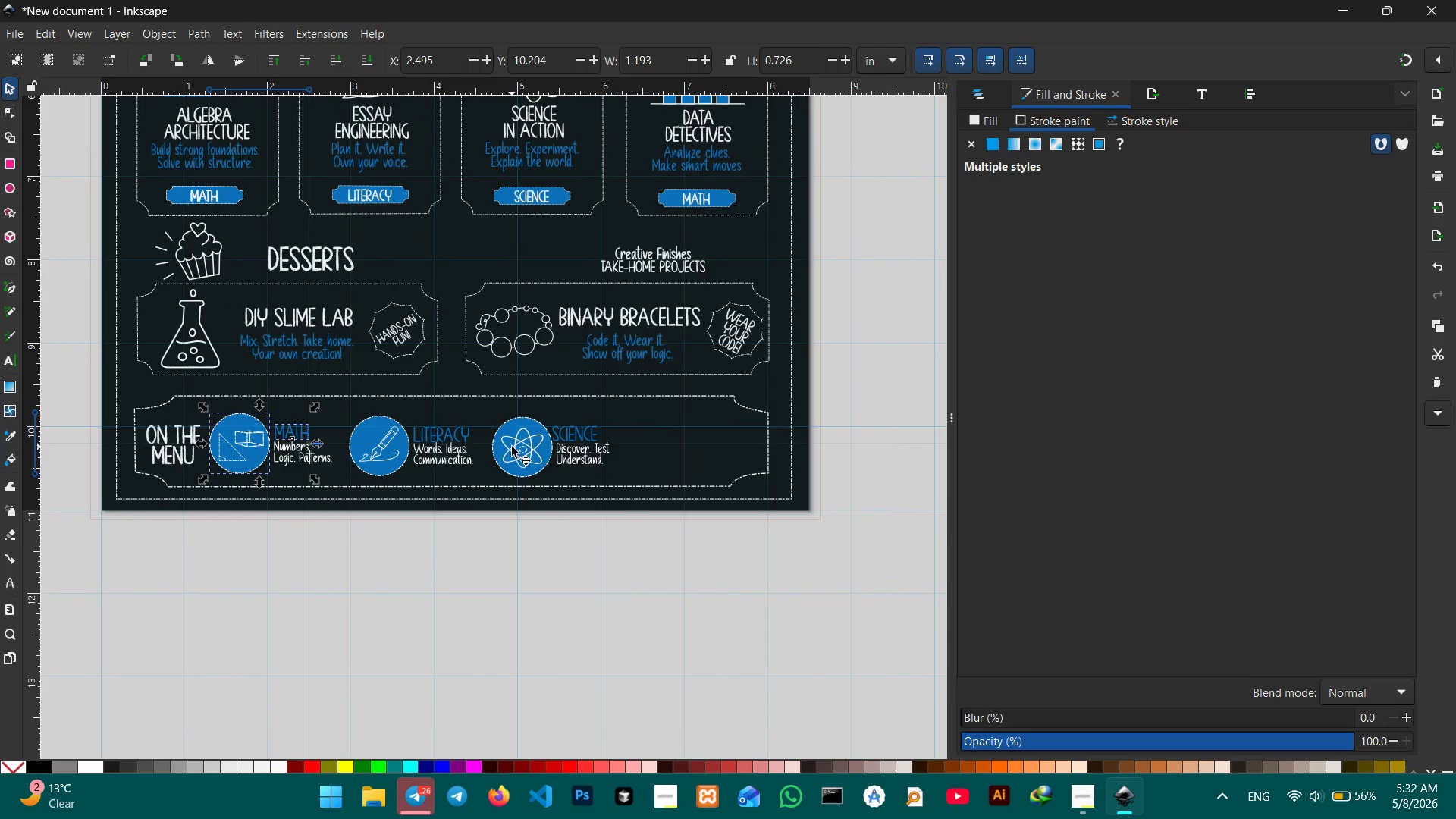 
left_click_drag(start_coordinate=[745, 494], to_coordinate=[601, 483])
 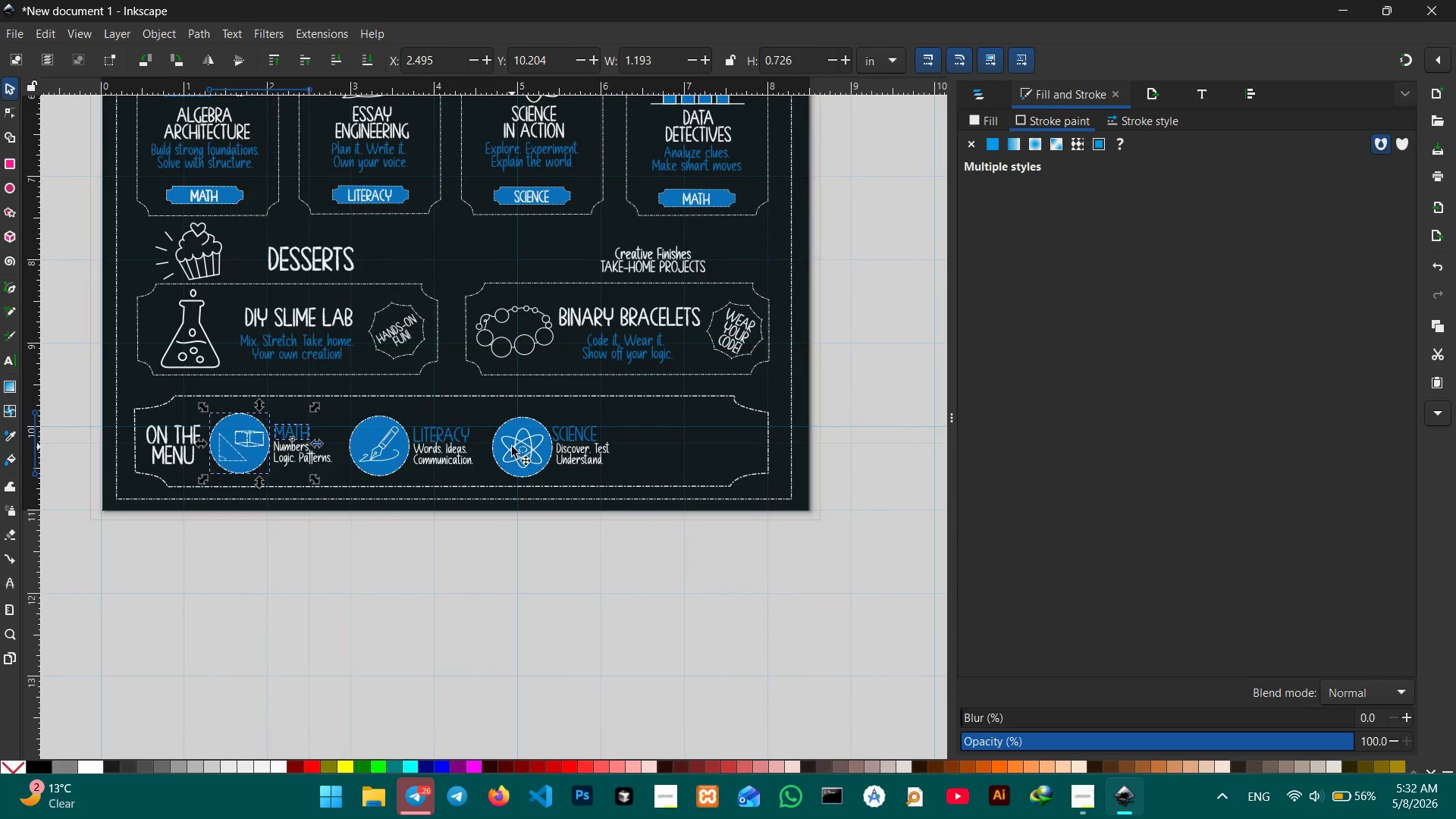 
left_click([512, 447])
 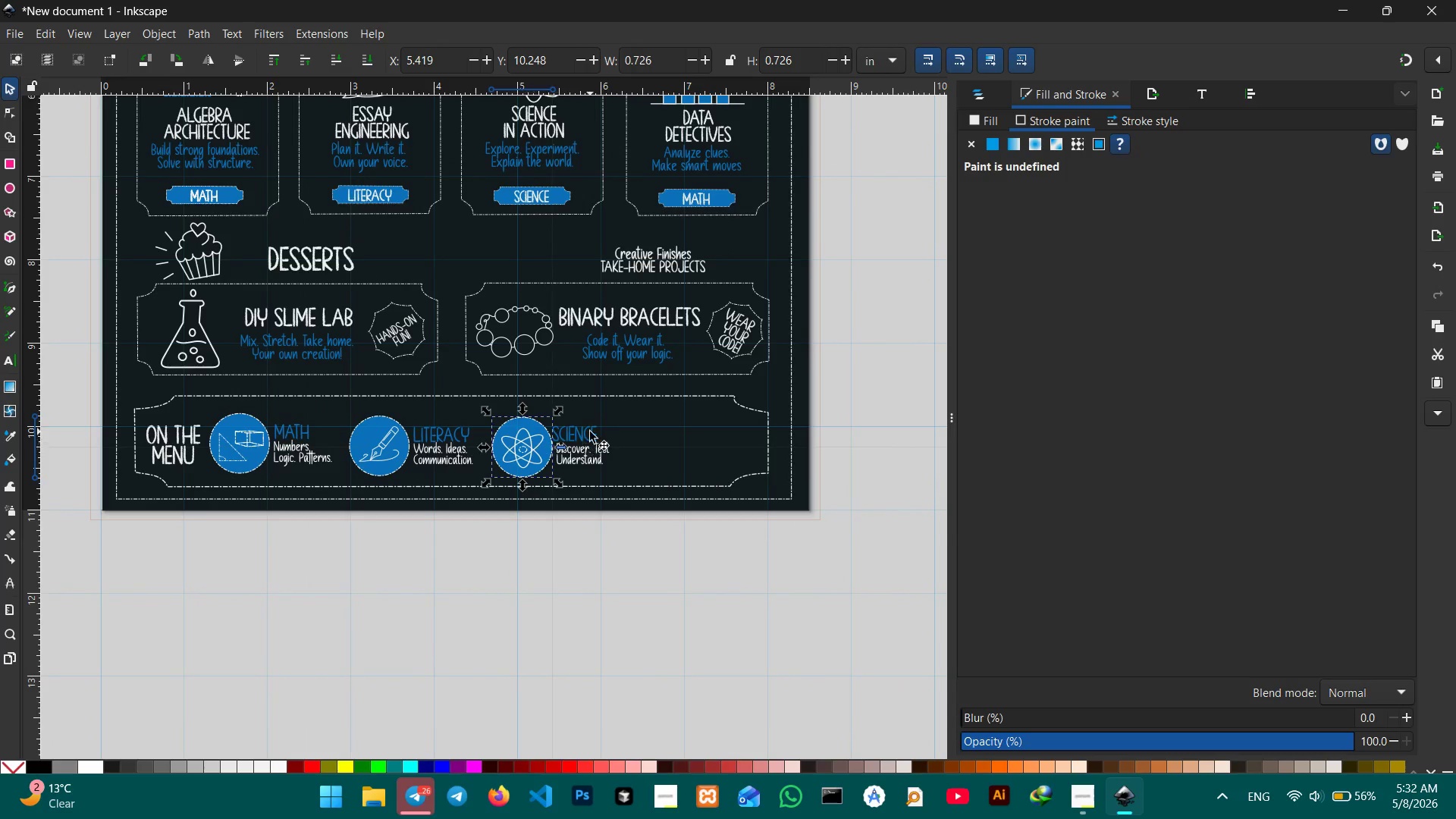 
hold_key(key=ShiftLeft, duration=1.08)
double_click([584, 447])
 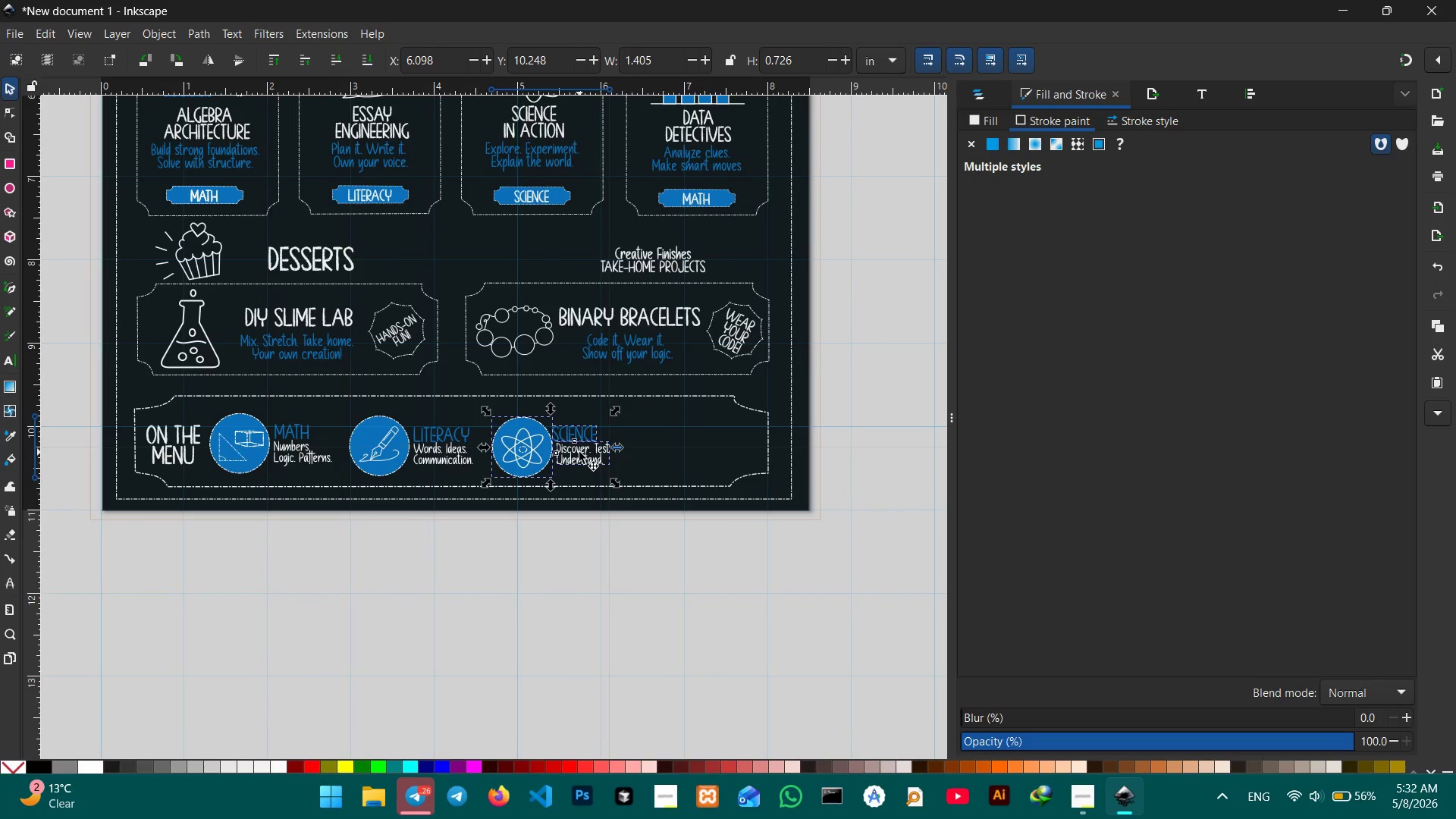 
left_click_drag(start_coordinate=[579, 452], to_coordinate=[695, 445])
 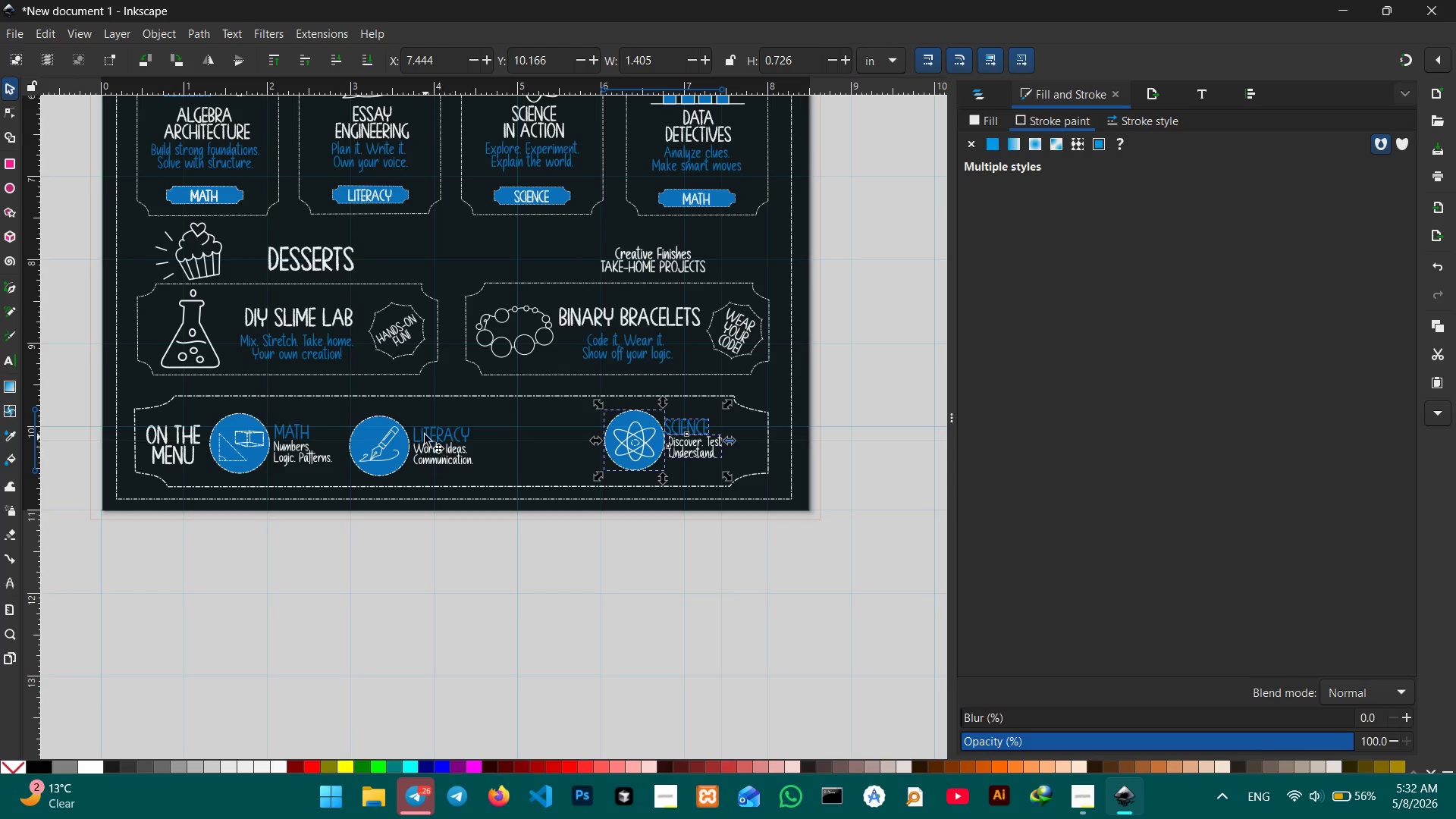 
left_click([424, 431])
 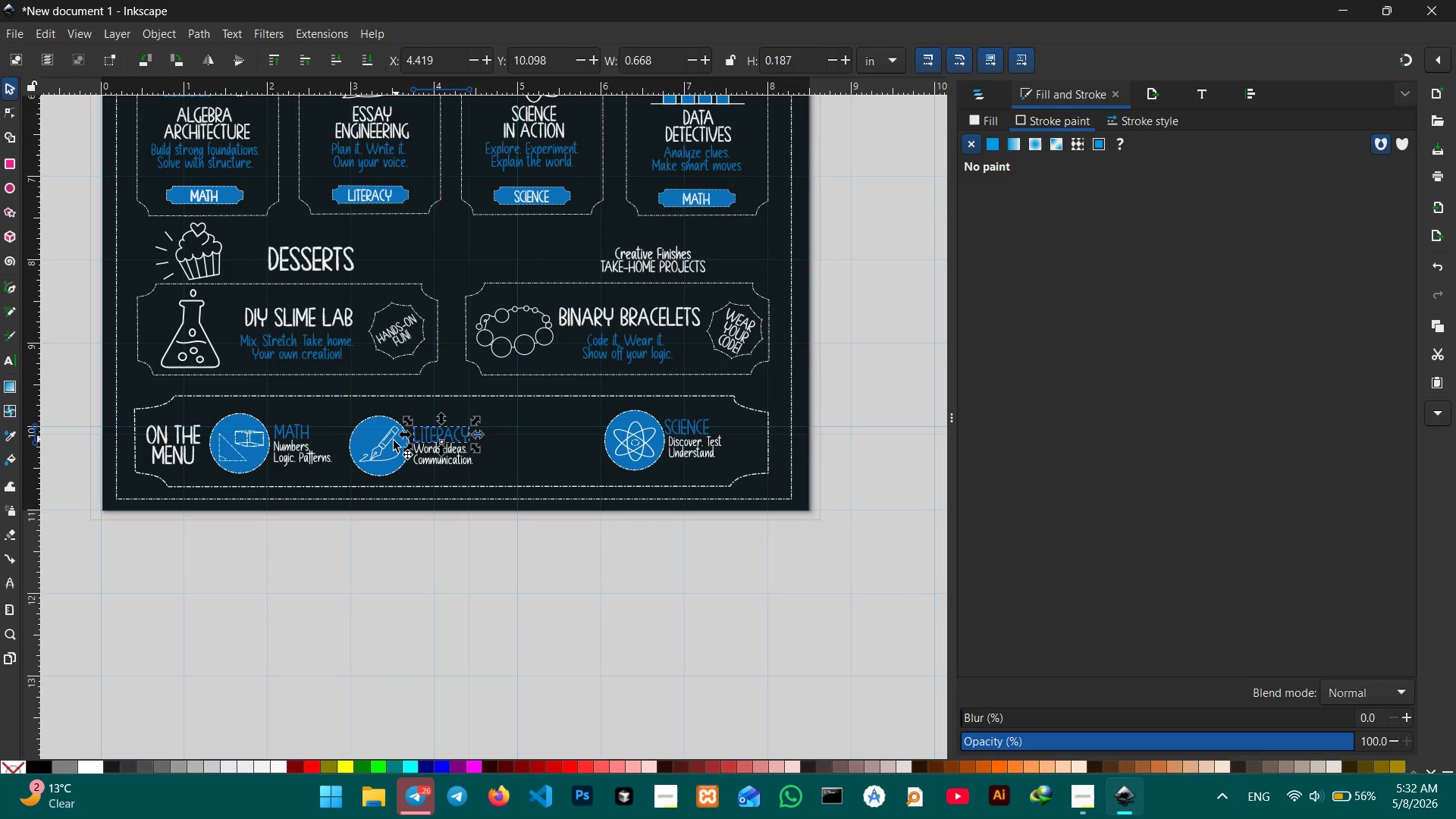 
hold_key(key=ShiftLeft, duration=1.19)
double_click([392, 441])
 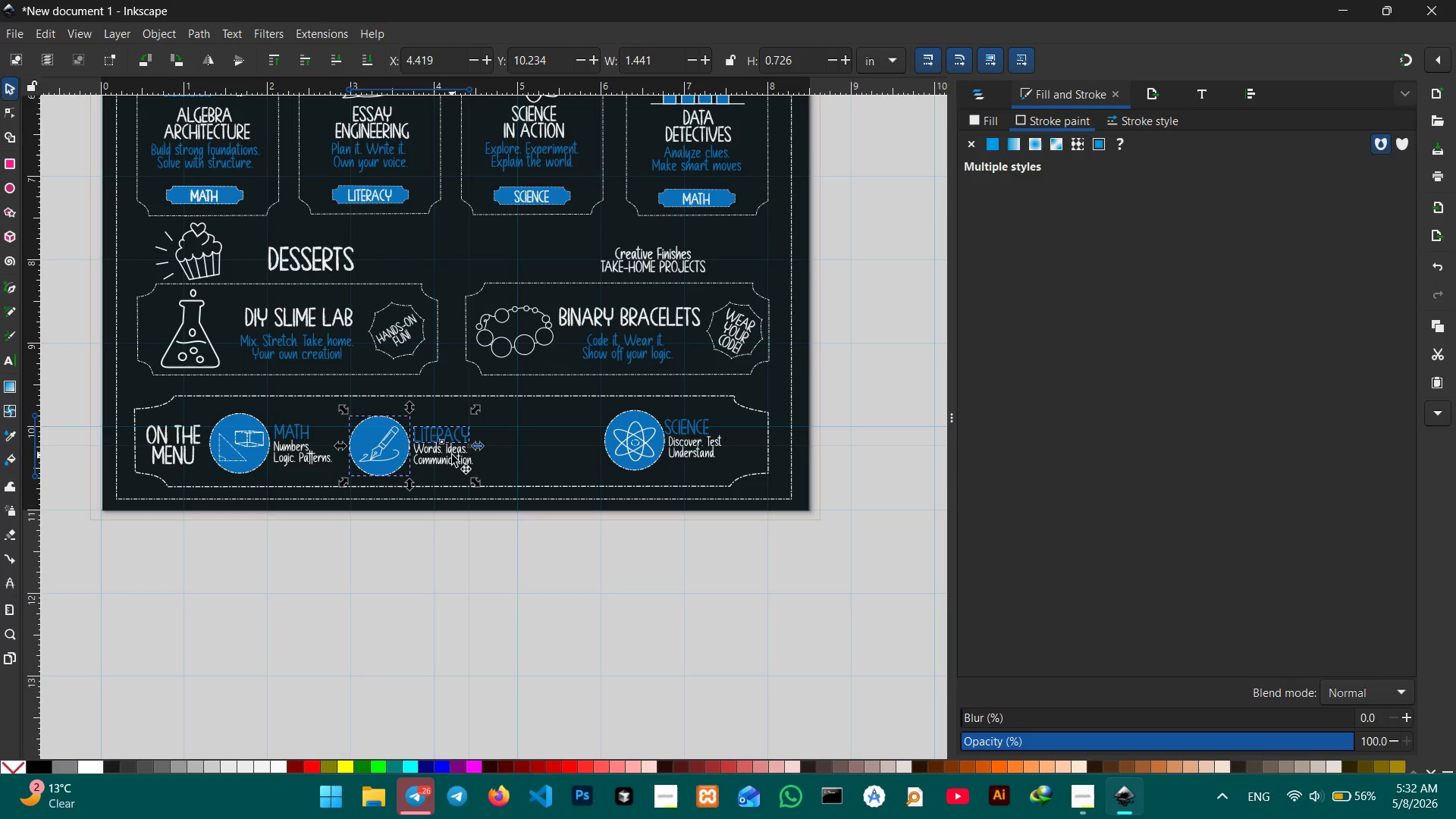 
triple_click([452, 455])
 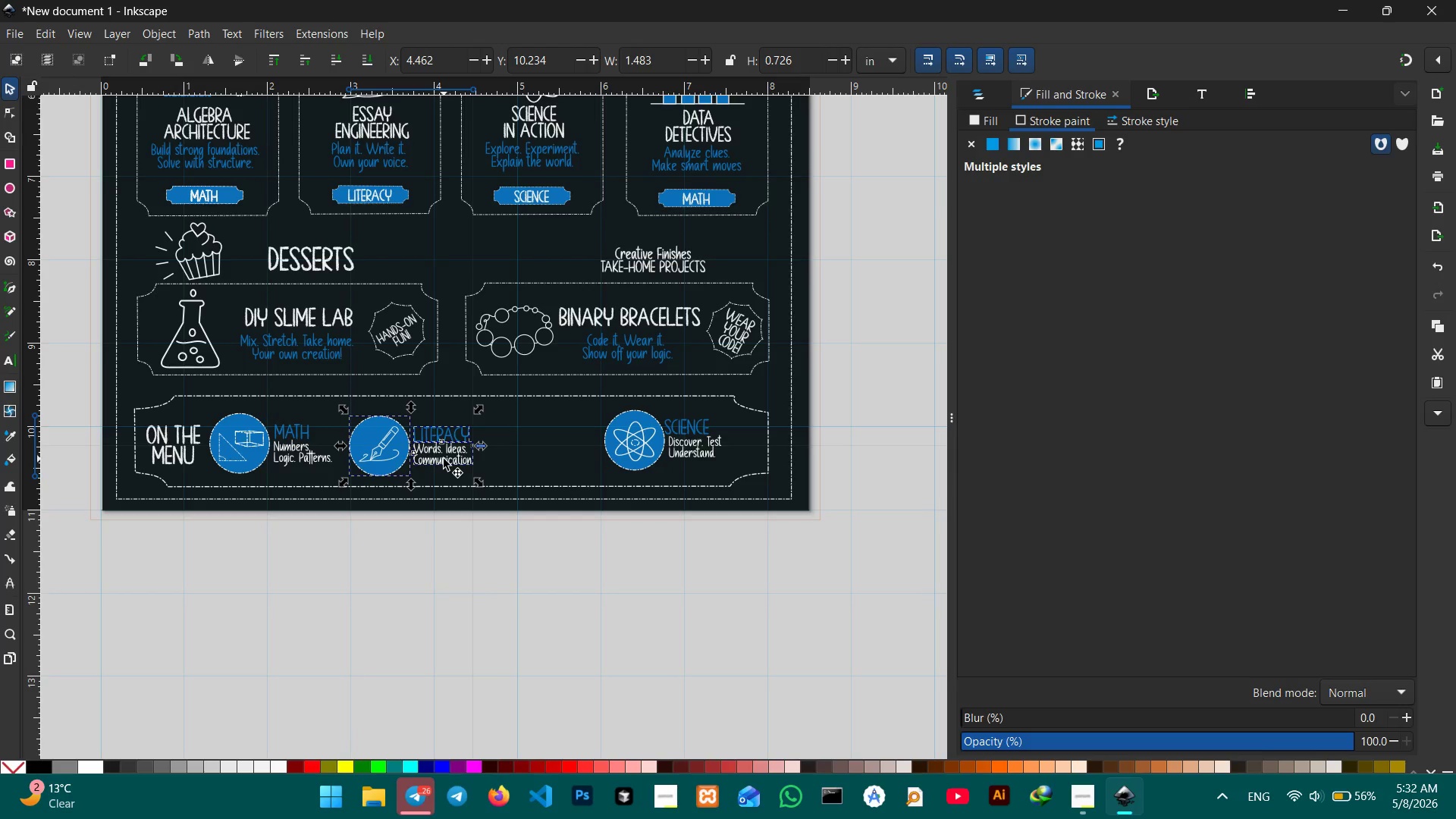 
left_click_drag(start_coordinate=[444, 459], to_coordinate=[513, 456])
 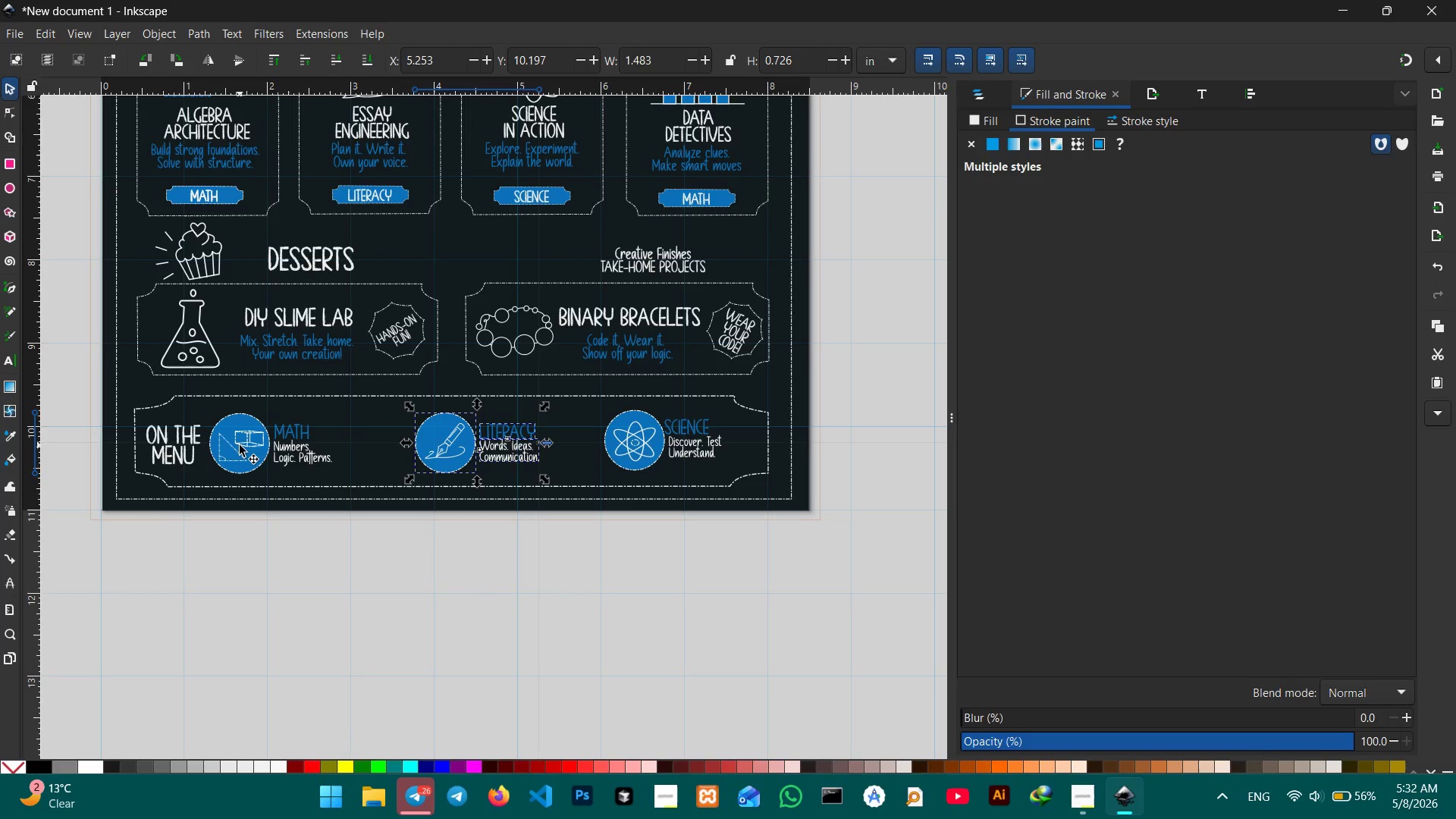 
left_click([240, 445])
 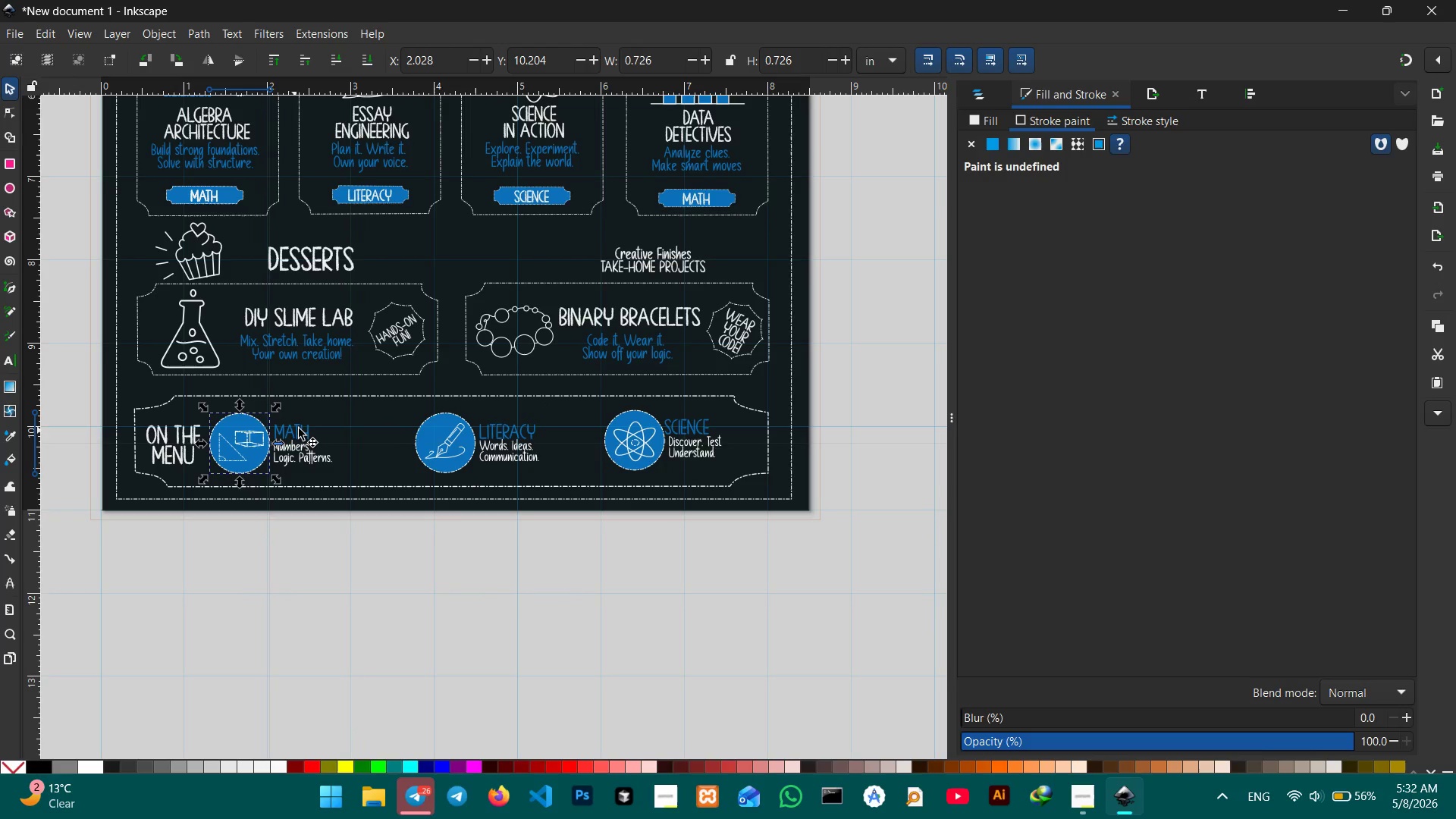 
hold_key(key=ShiftLeft, duration=1.51)
double_click([306, 425])
 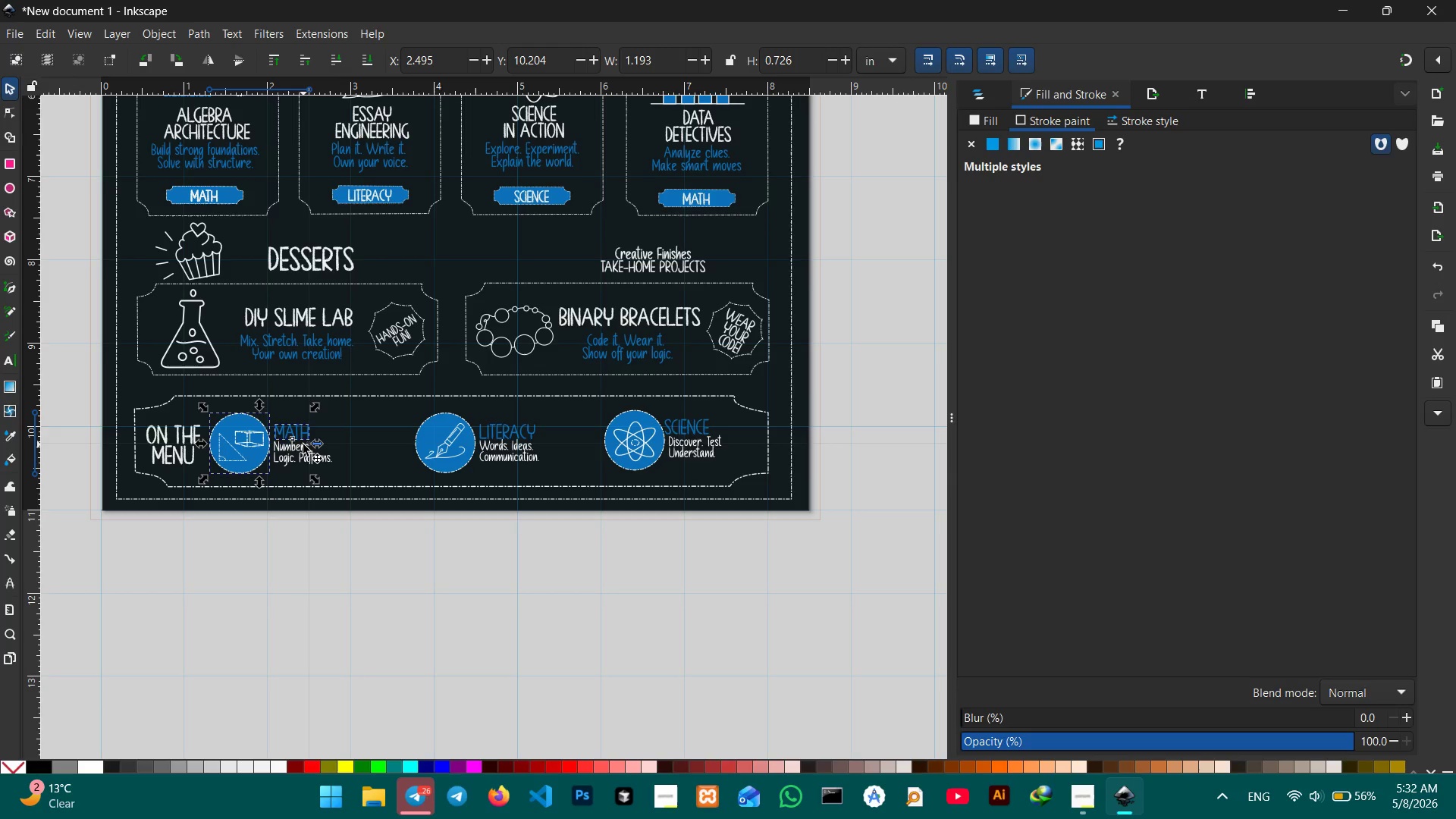 
triple_click([303, 444])
 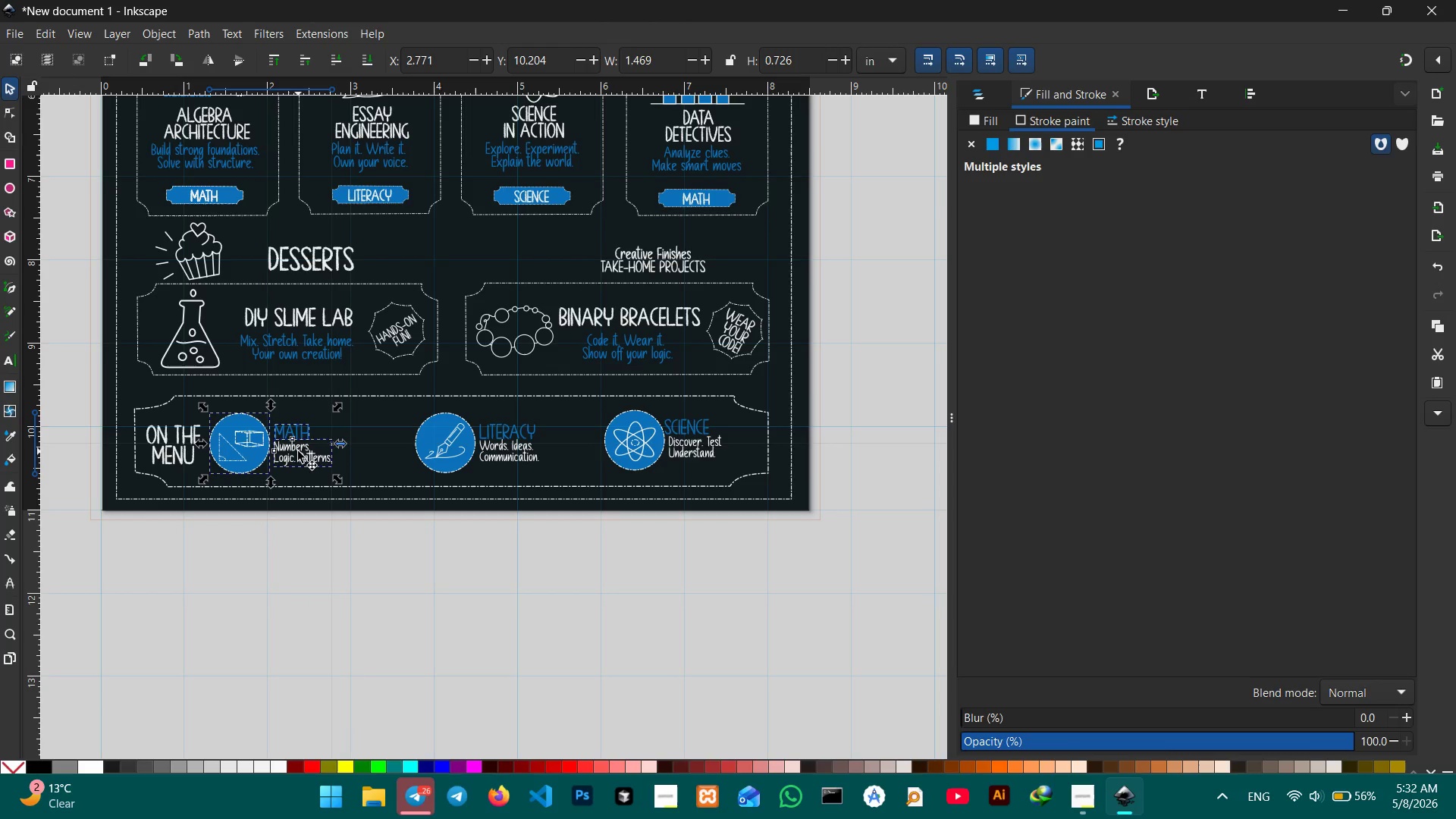 
left_click_drag(start_coordinate=[298, 451], to_coordinate=[338, 449])
 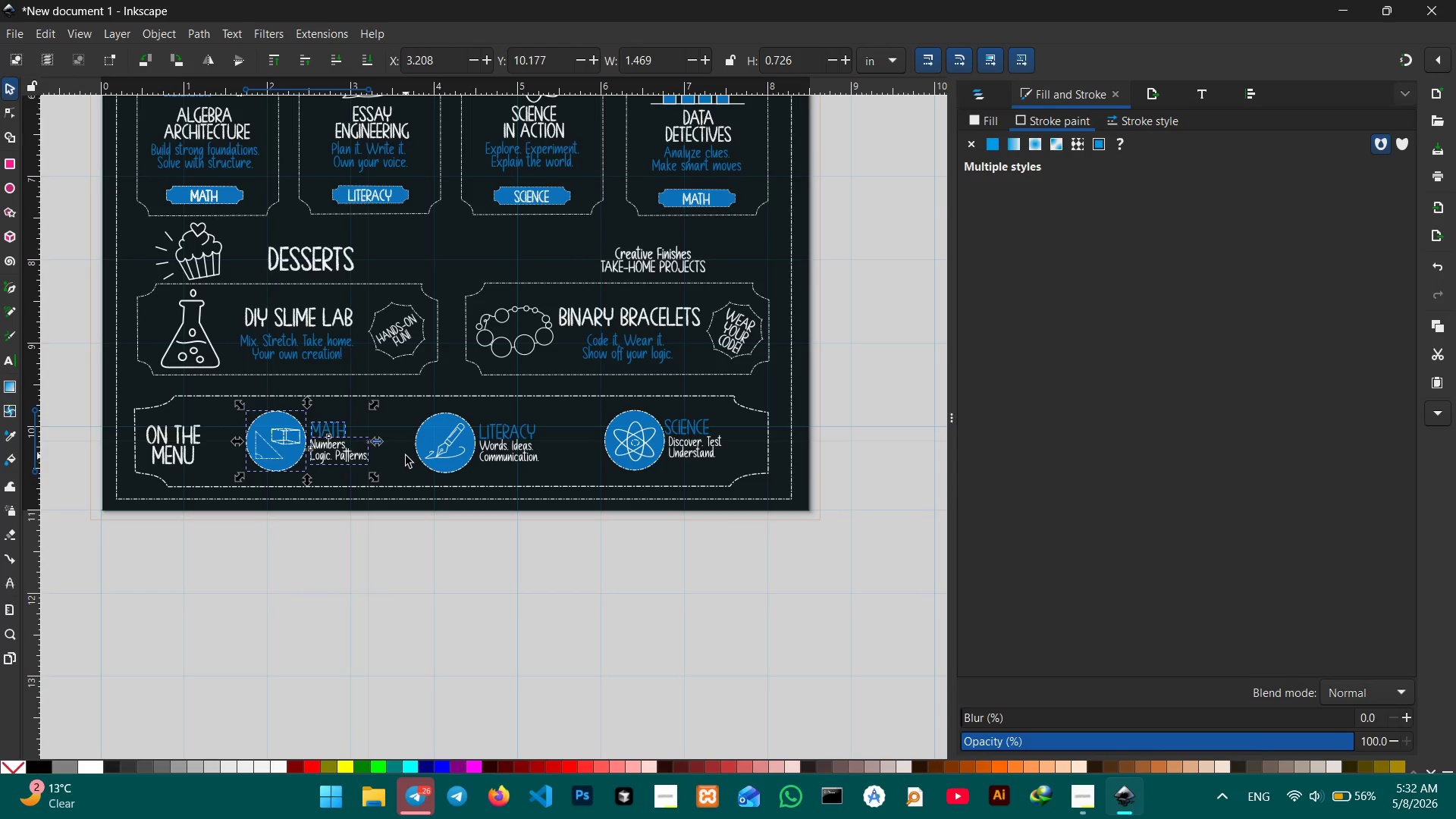 
left_click([406, 456])
 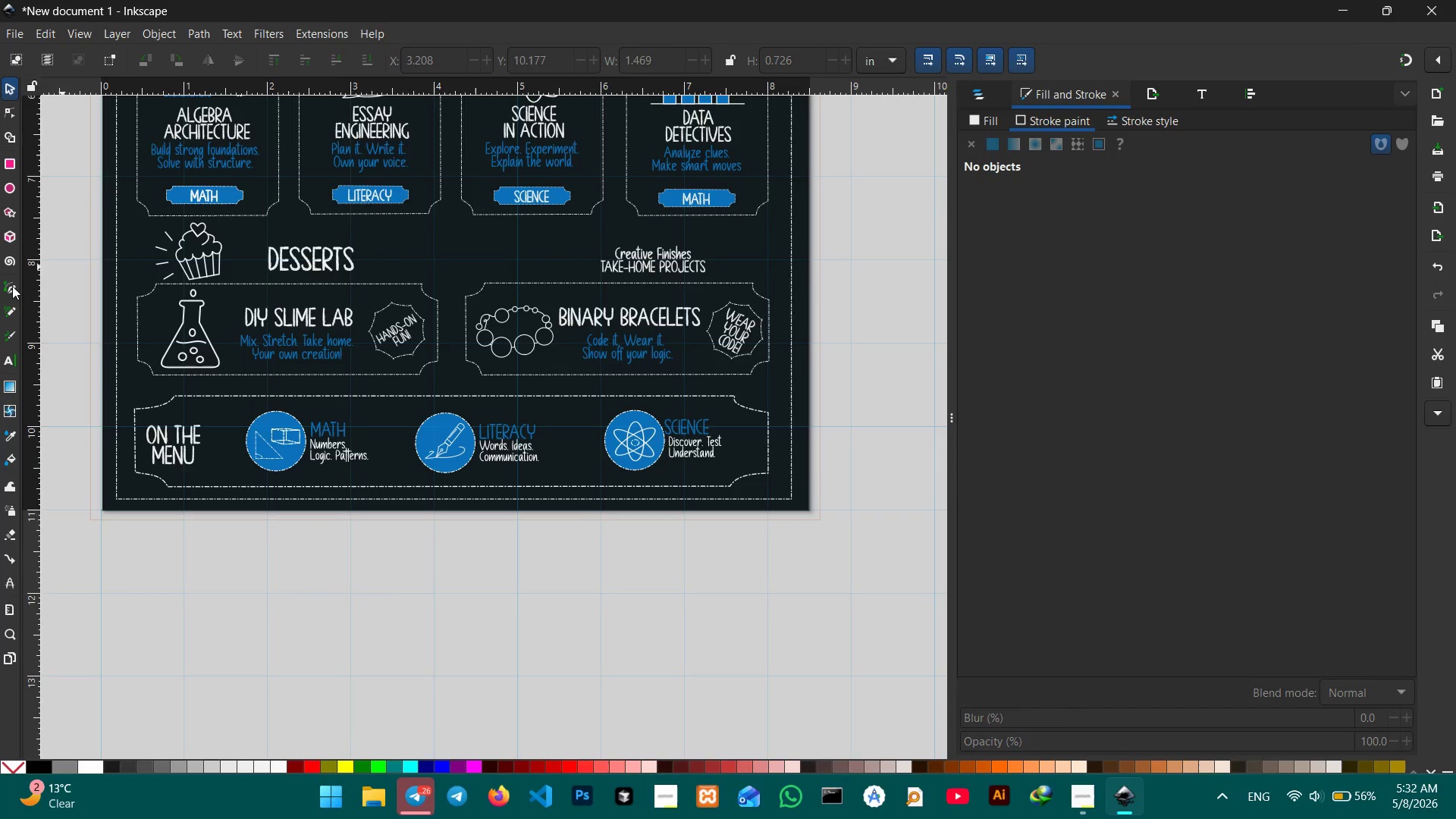 
left_click([11, 286])
 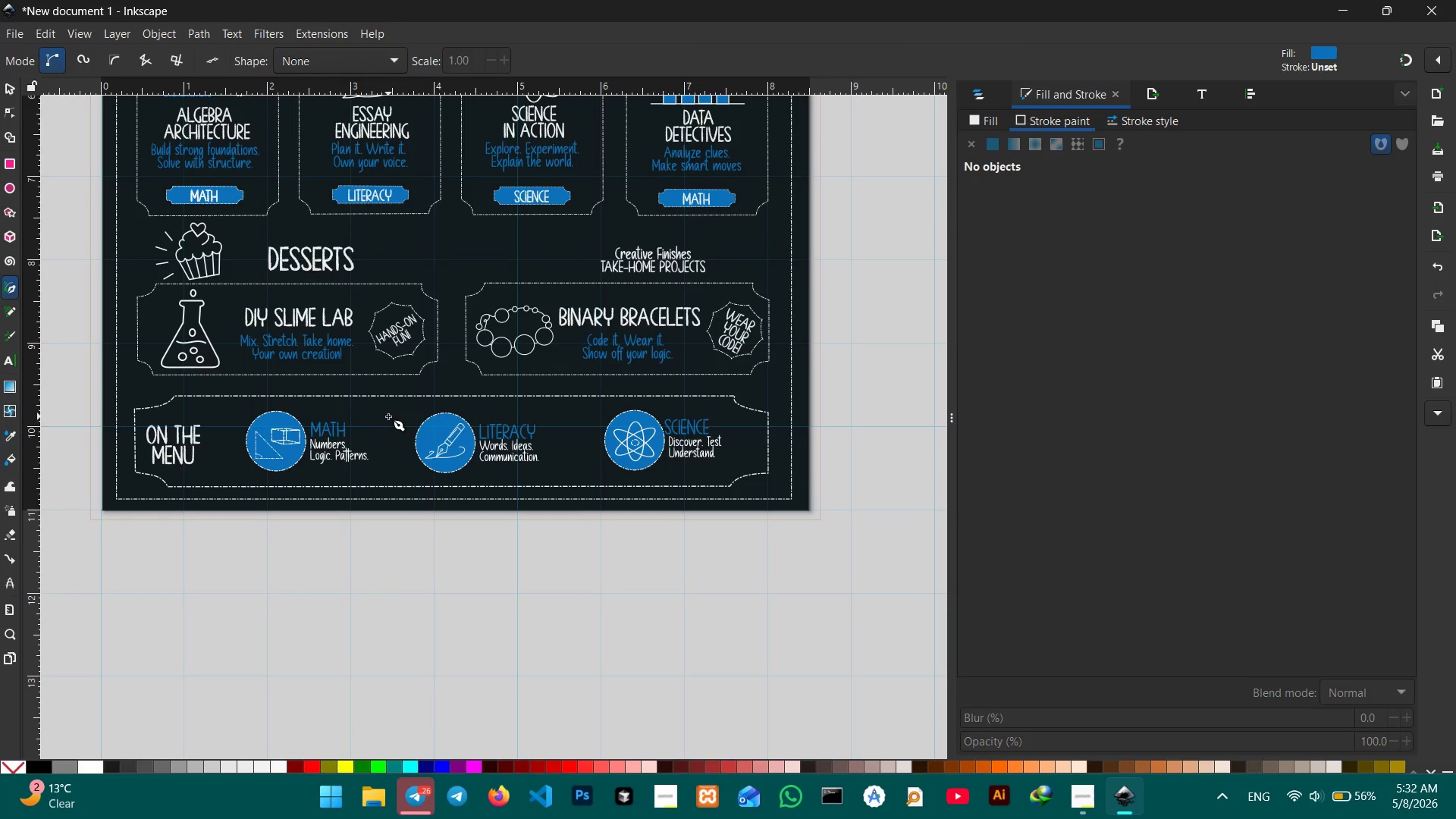 
hold_key(key=ControlLeft, duration=0.38)
scroll: coordinate [388, 416], scroll_direction: up, amount: 1.0
 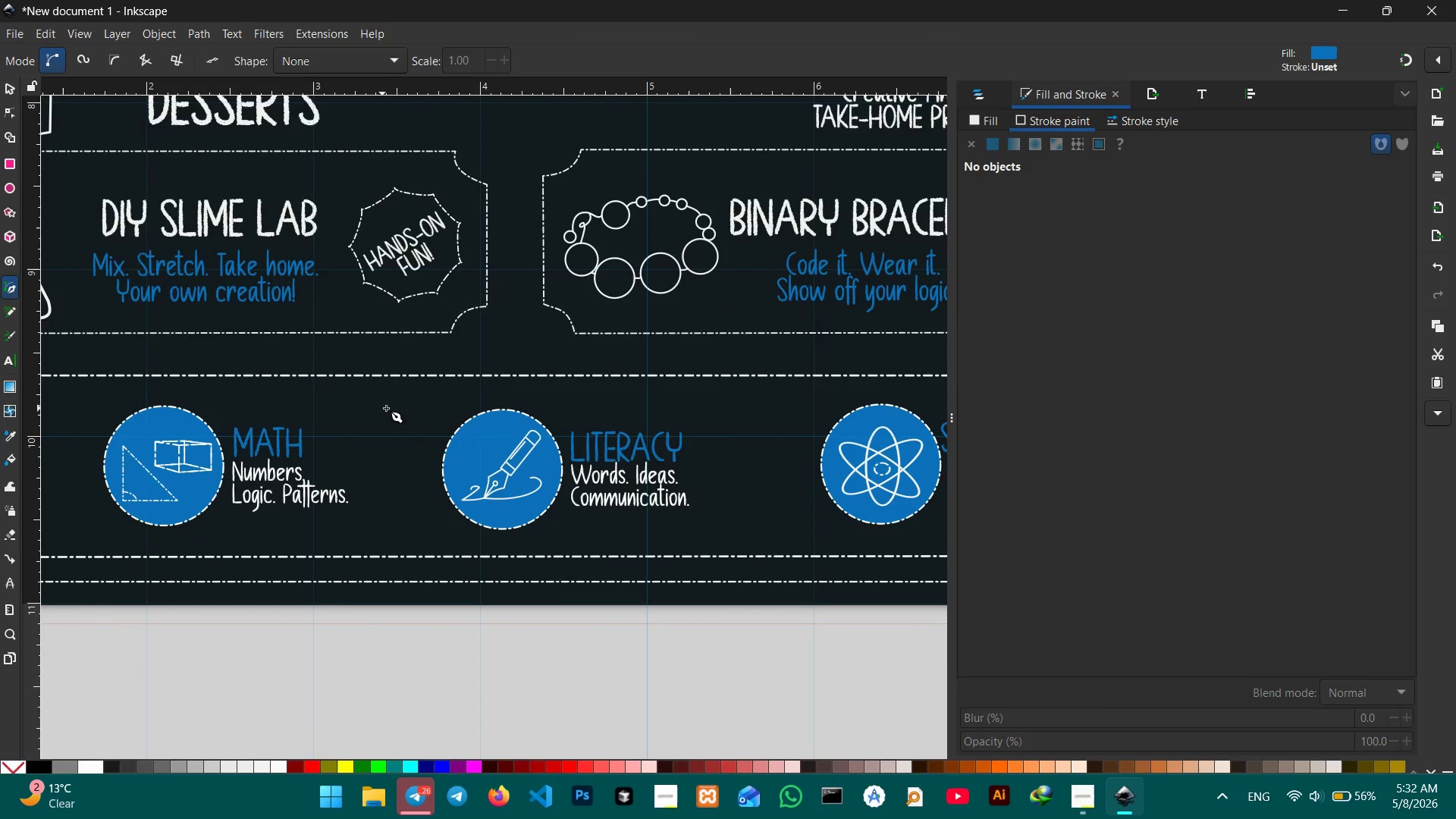 
left_click([386, 408])
 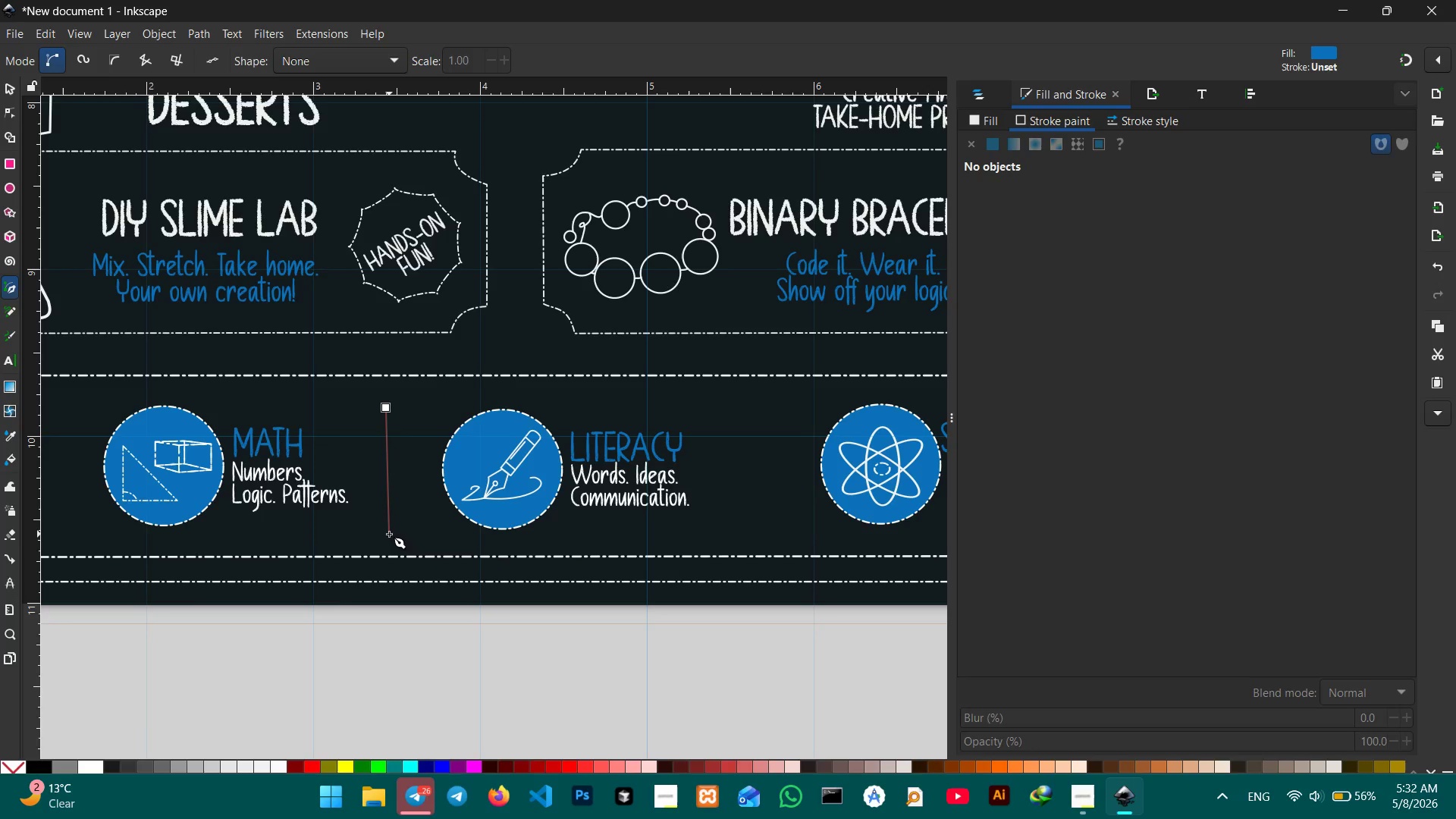 
hold_key(key=ControlLeft, duration=2.14)
left_click([394, 535])
 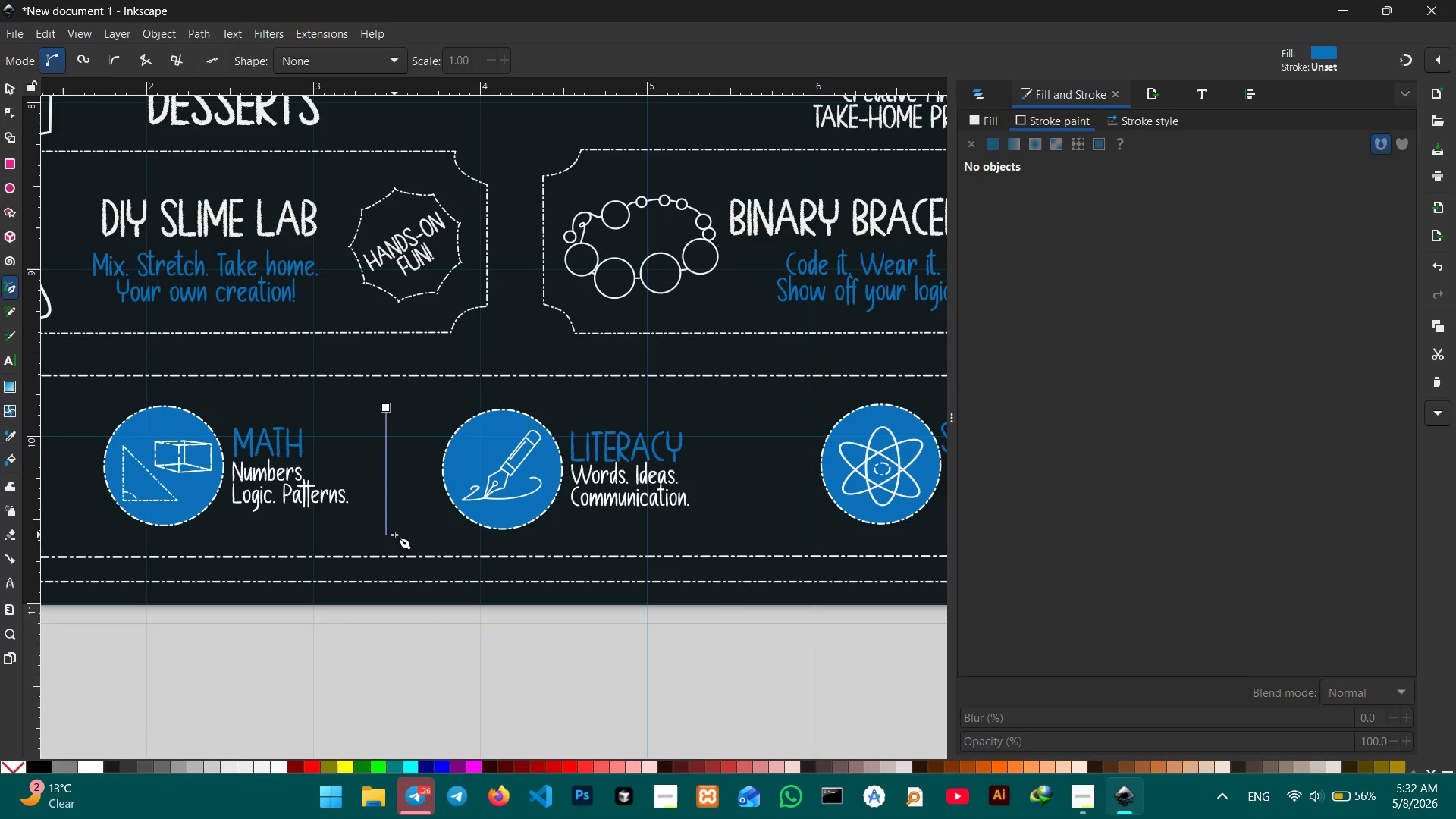 
key(Enter)
 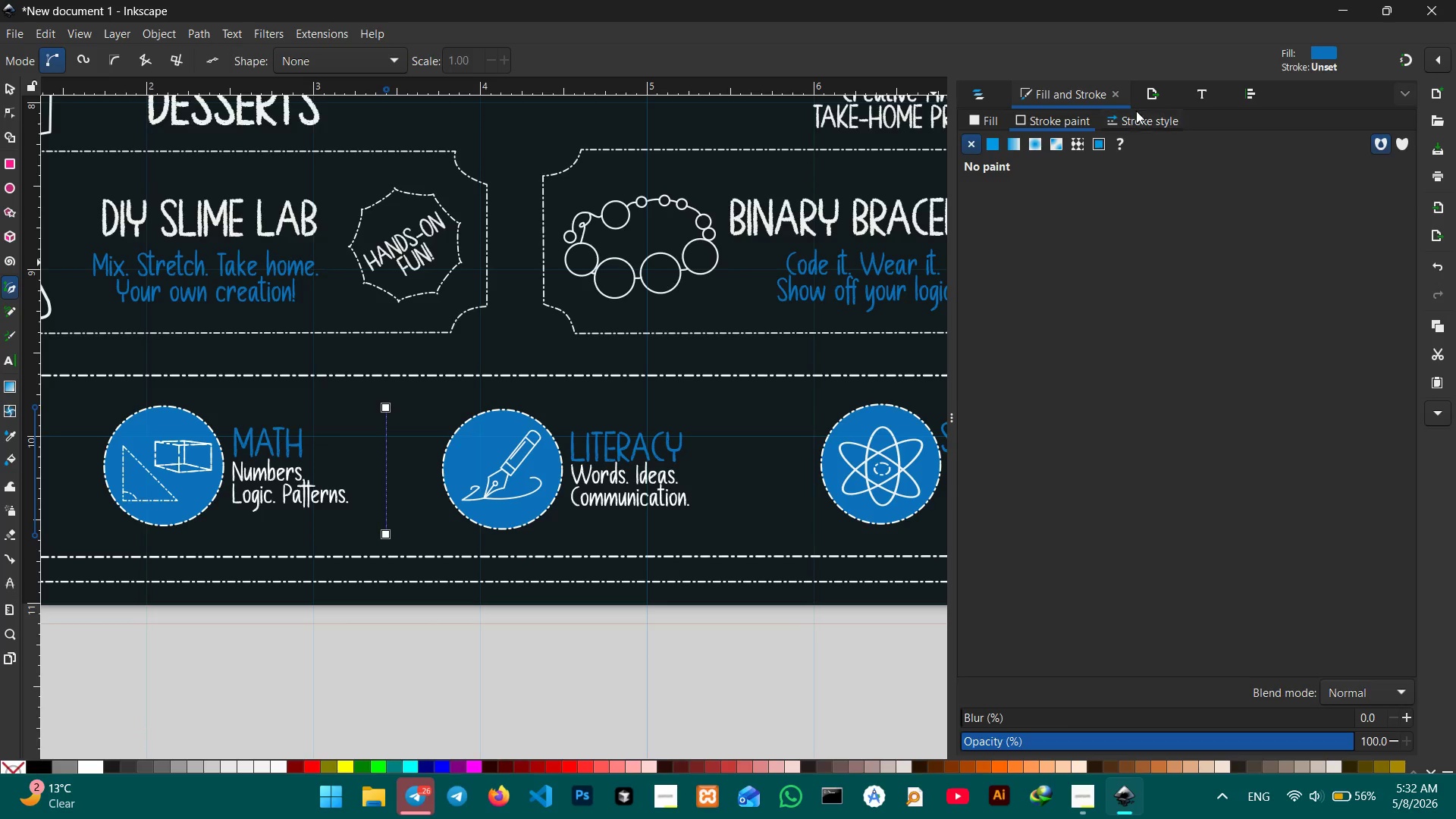 
left_click([1137, 118])
 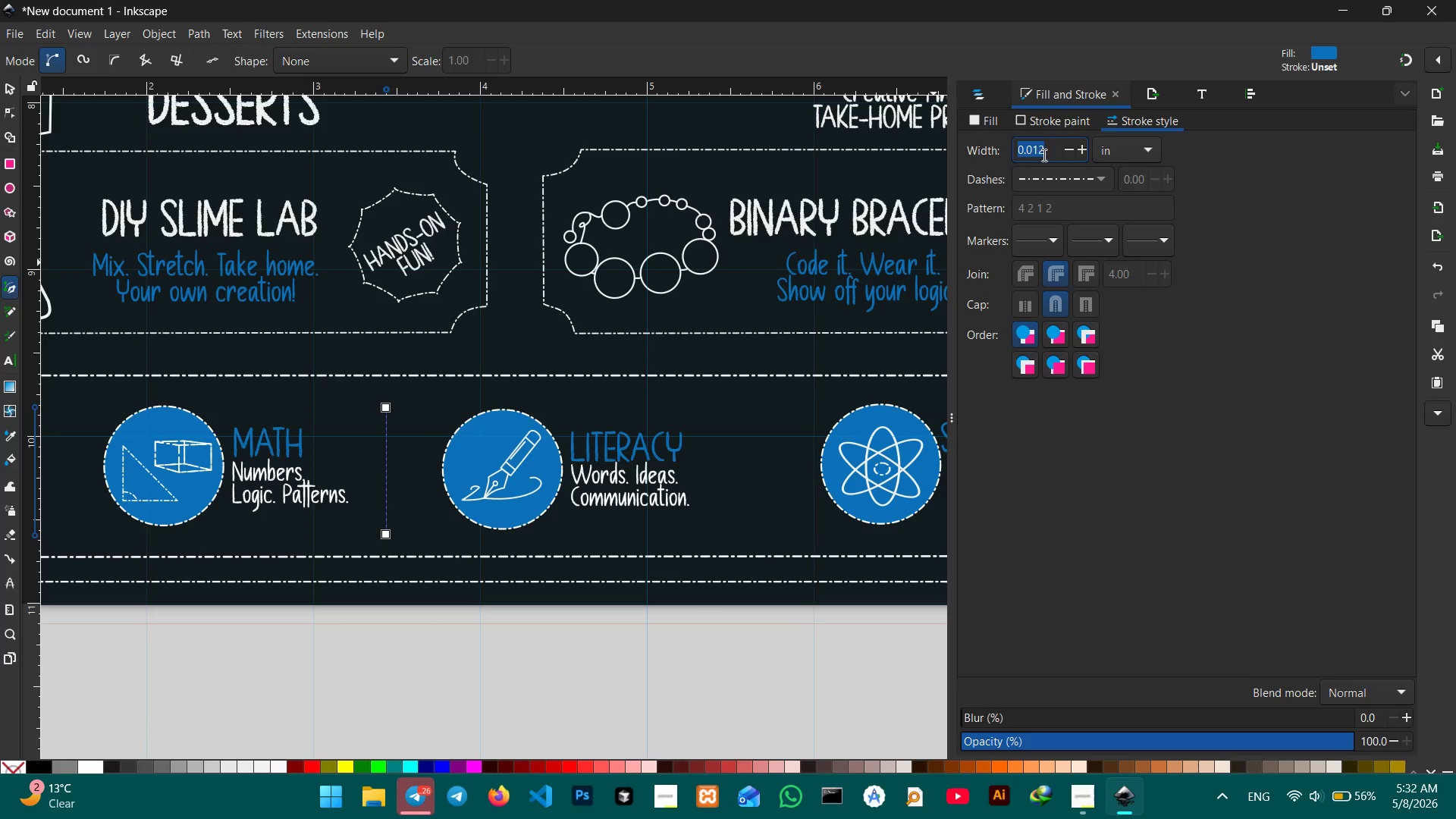 
left_click([1046, 154])
 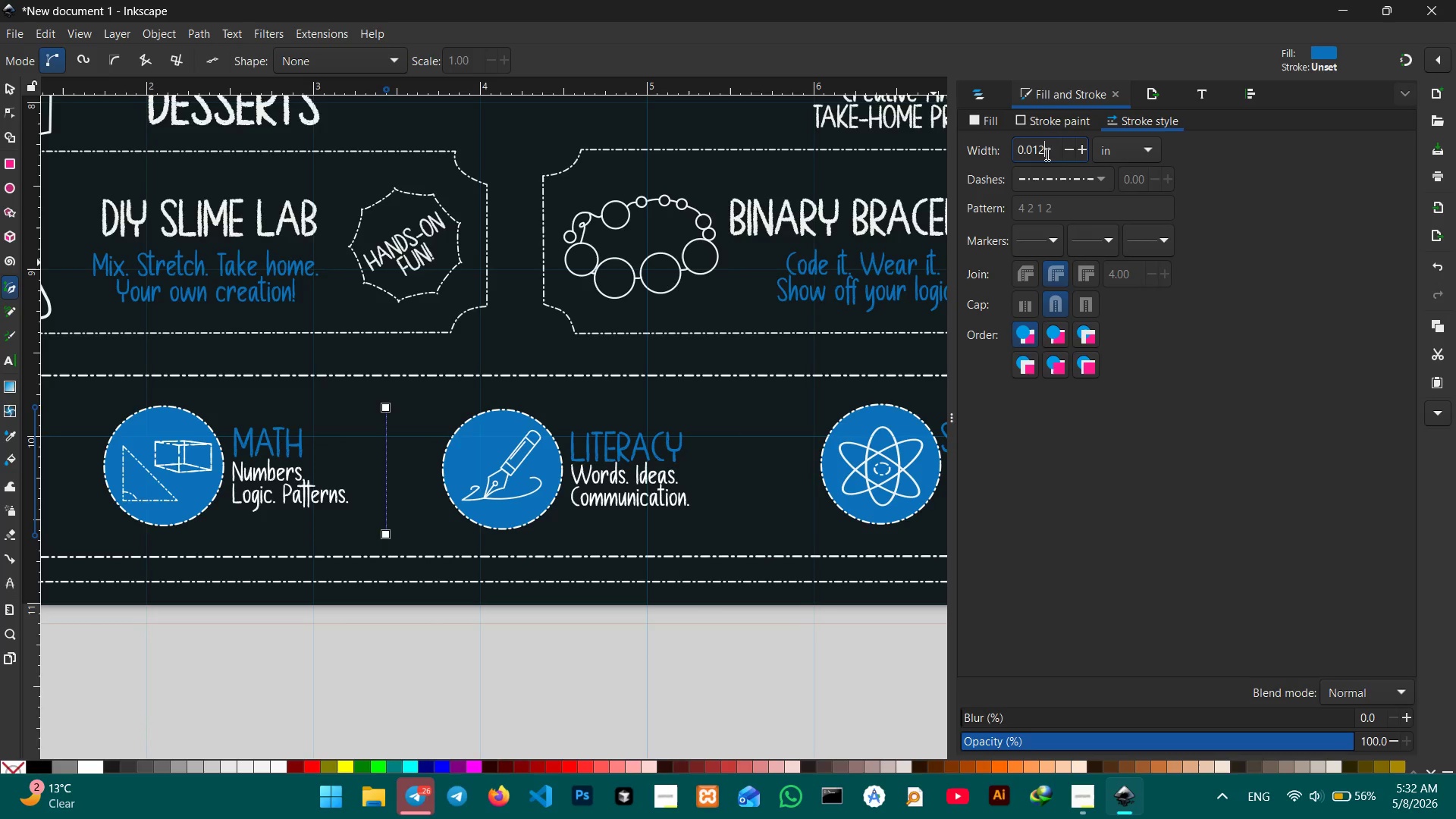 
key(Backspace)
 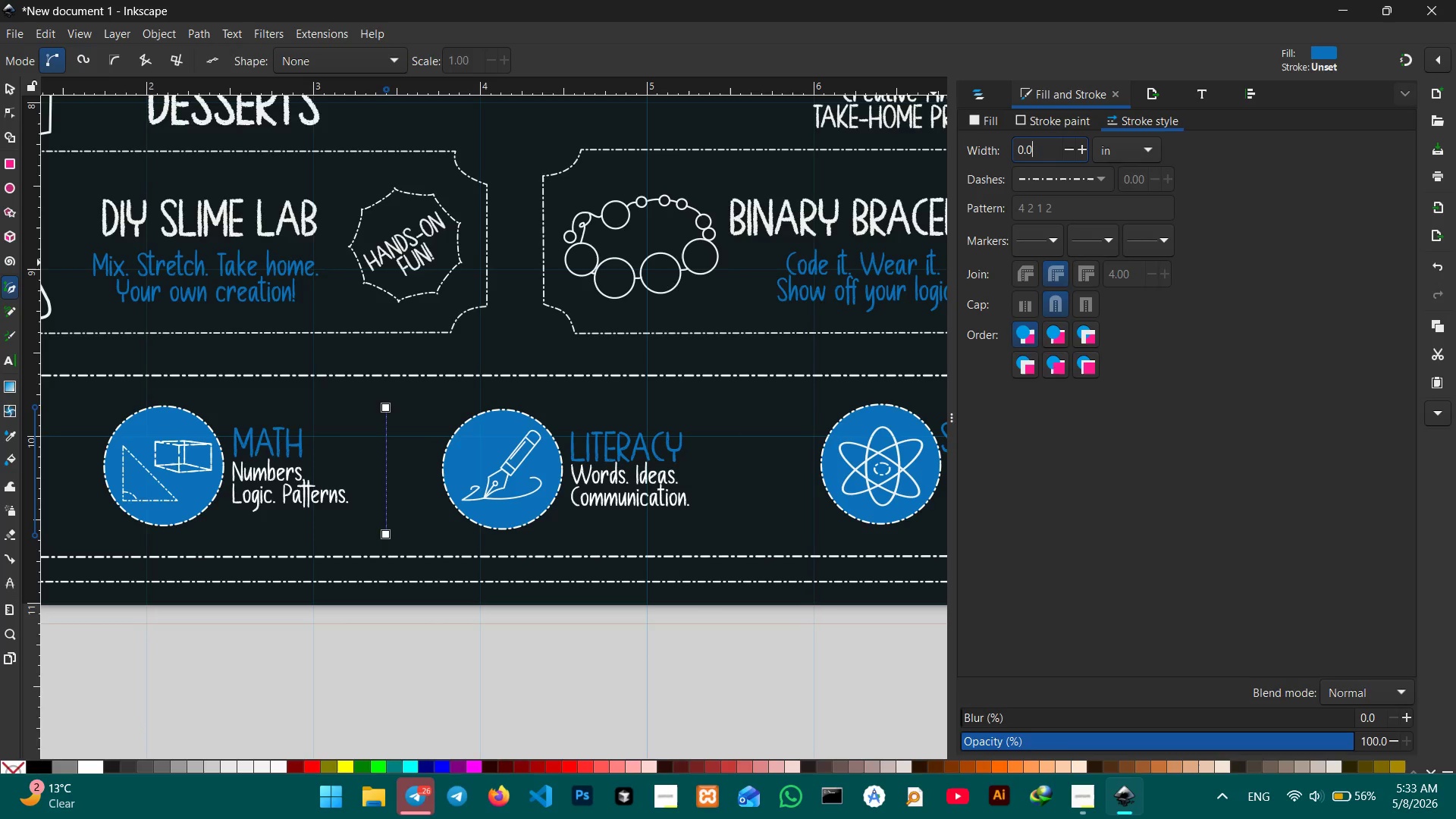 
key(Backspace)
 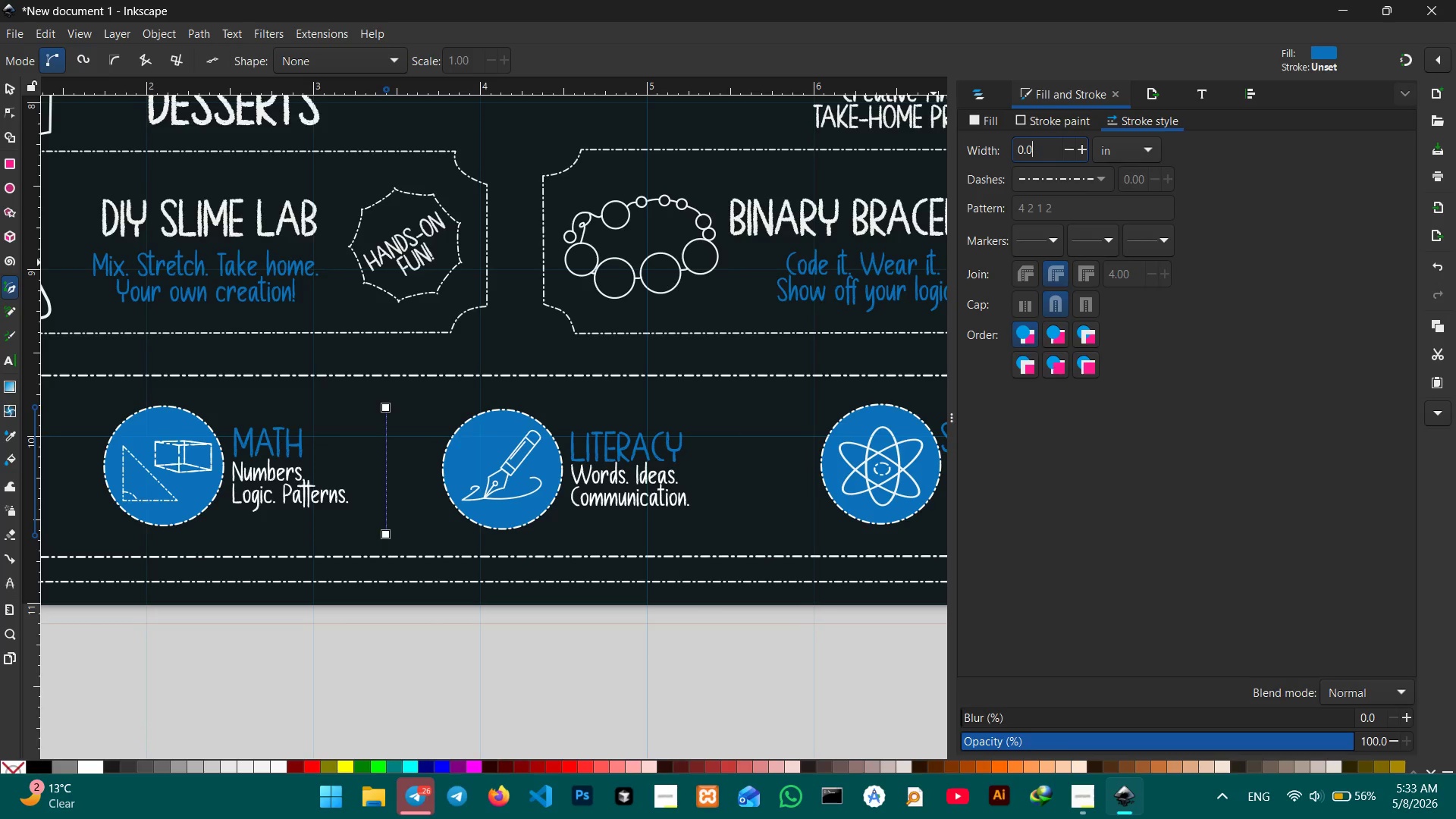 
key(Numpad2)
 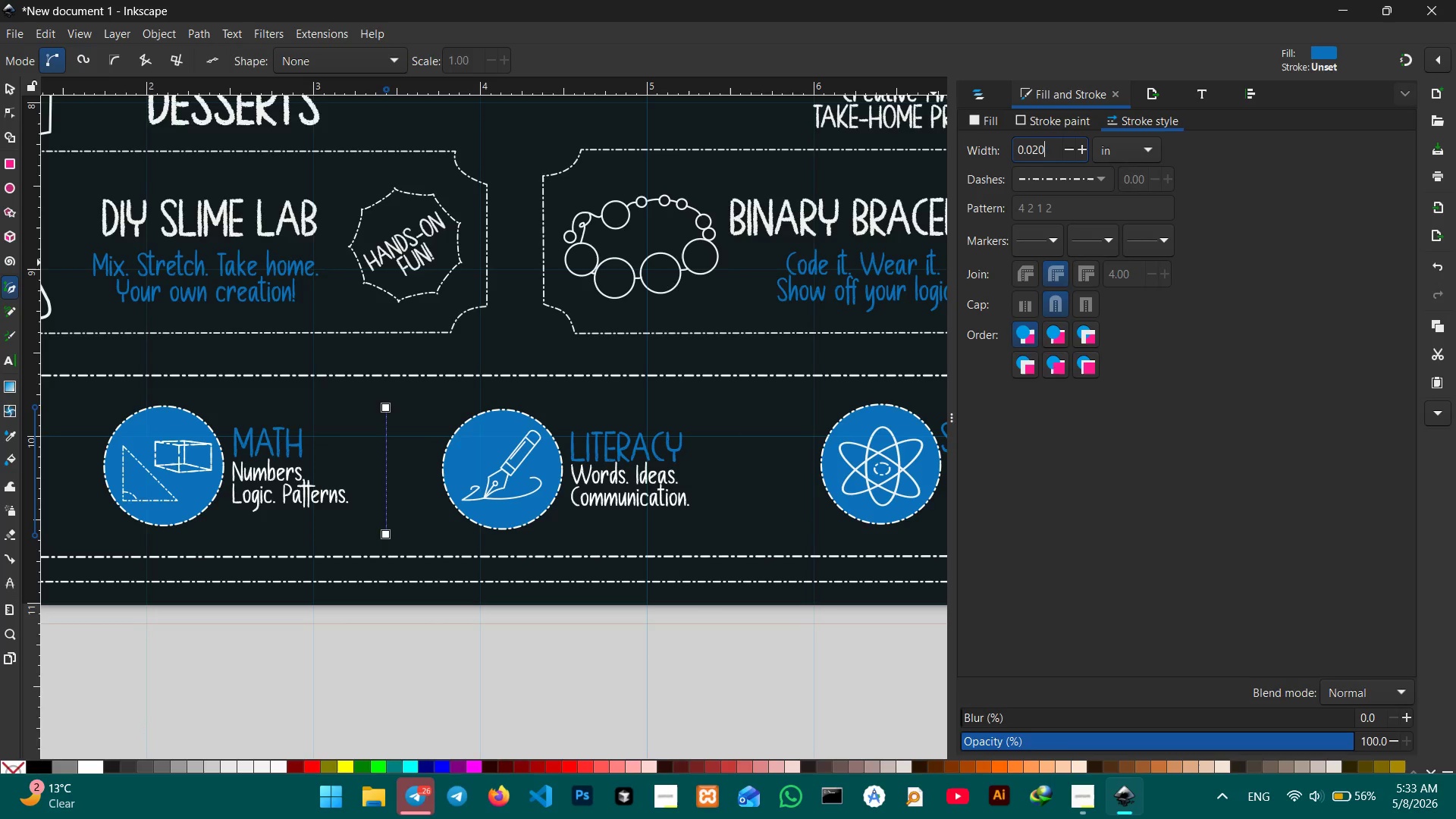 
key(Numpad0)
 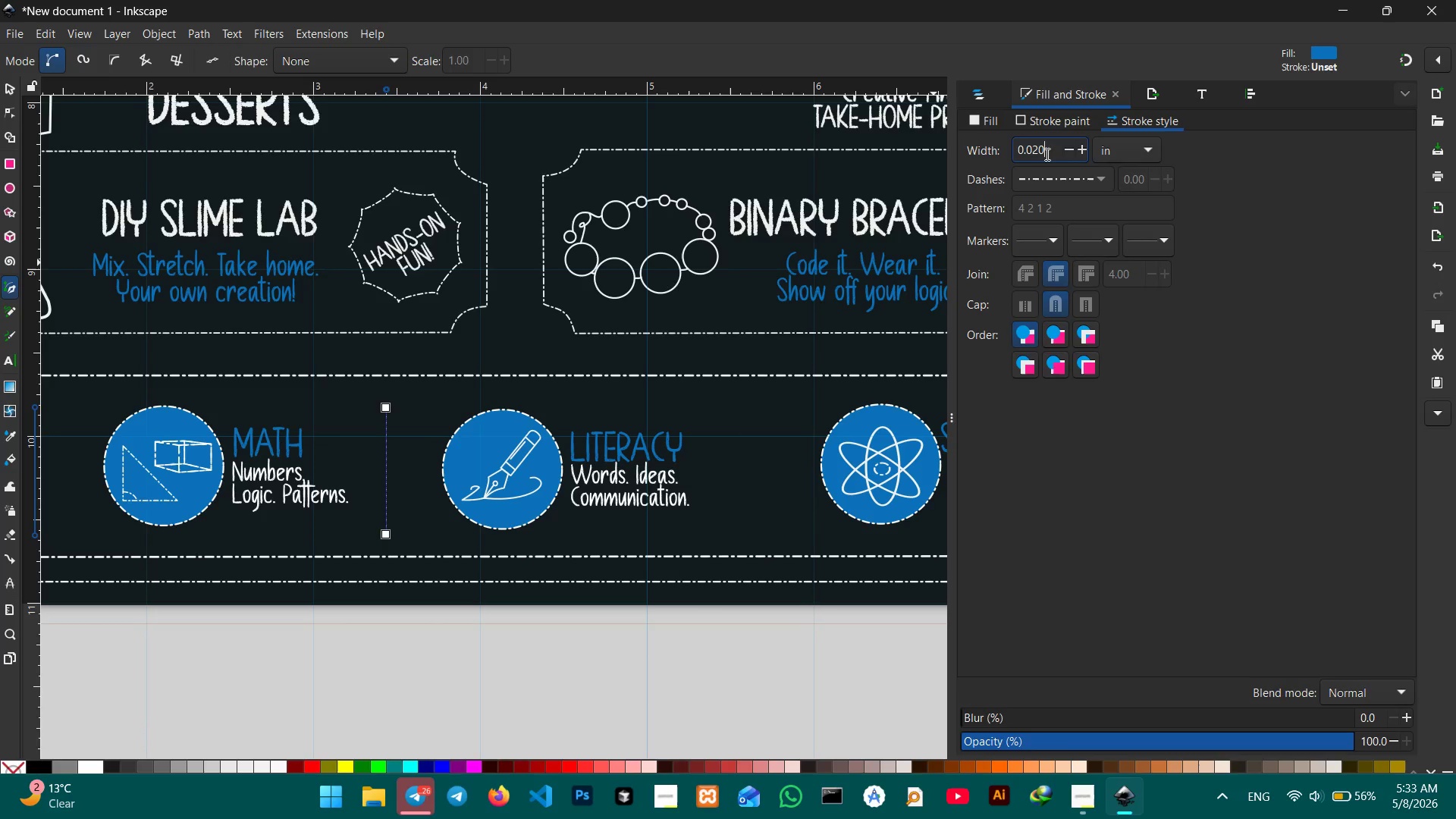 
key(Enter)
 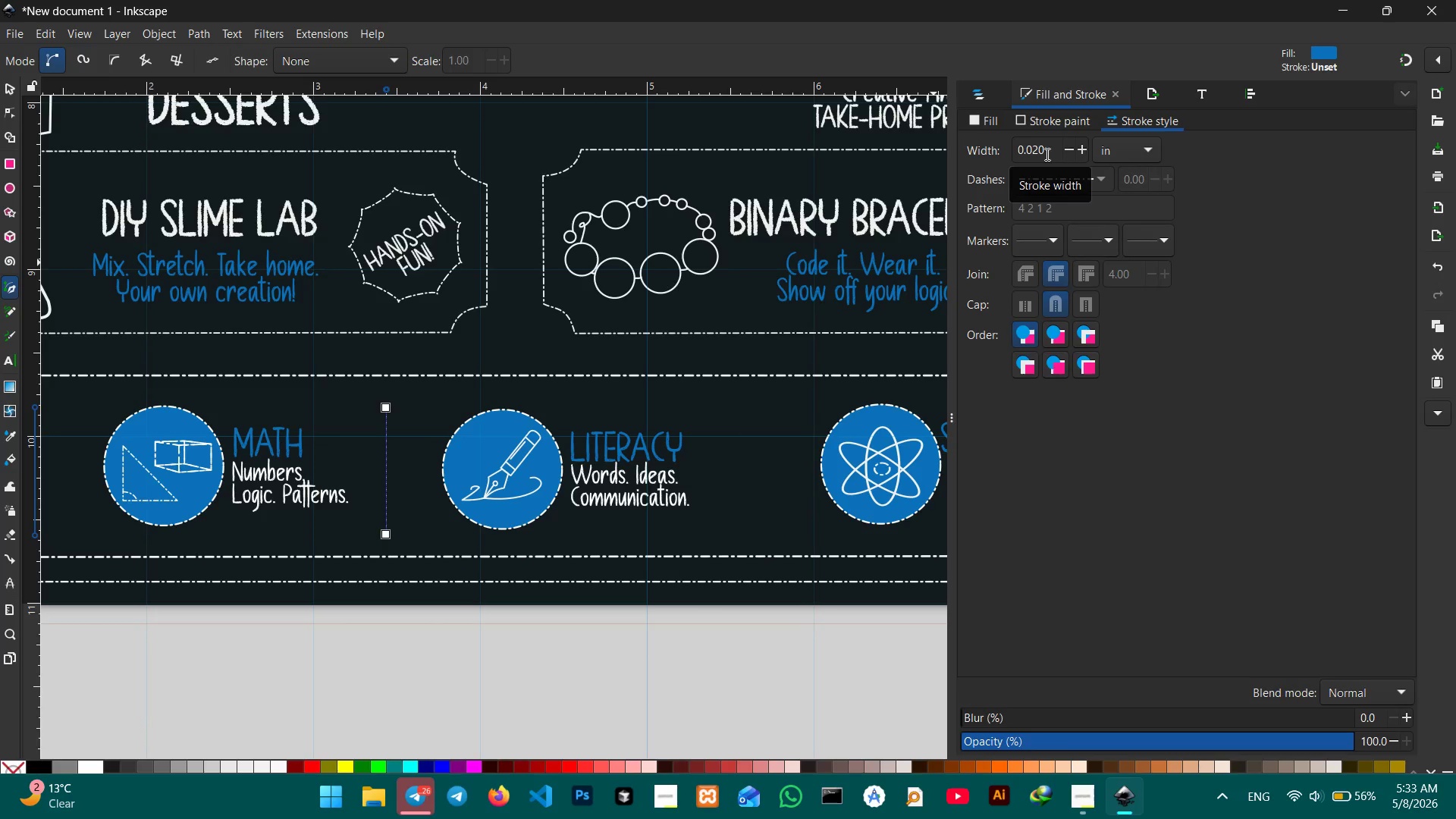 
left_click([1046, 154])
 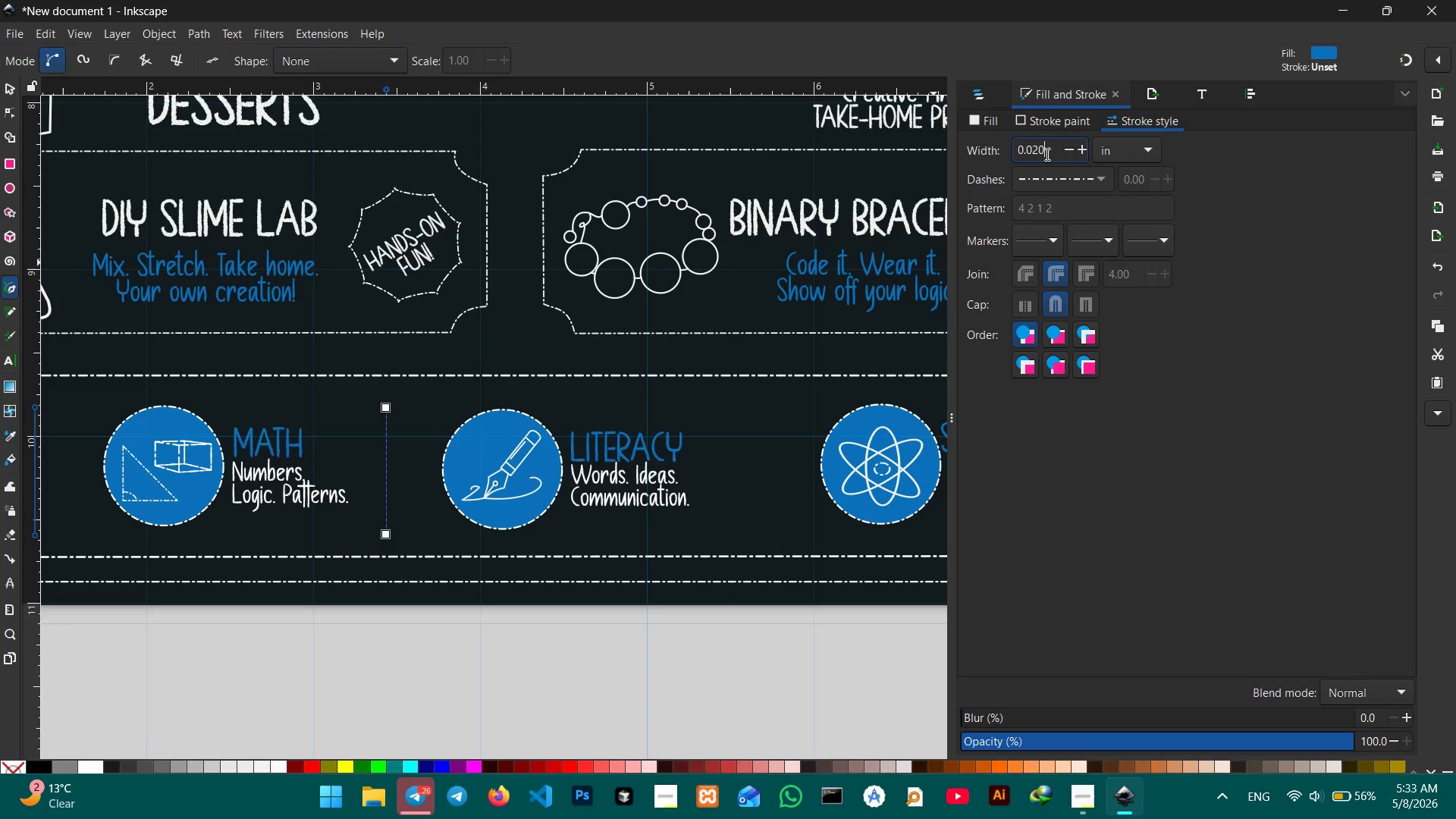 
key(Backspace)
 